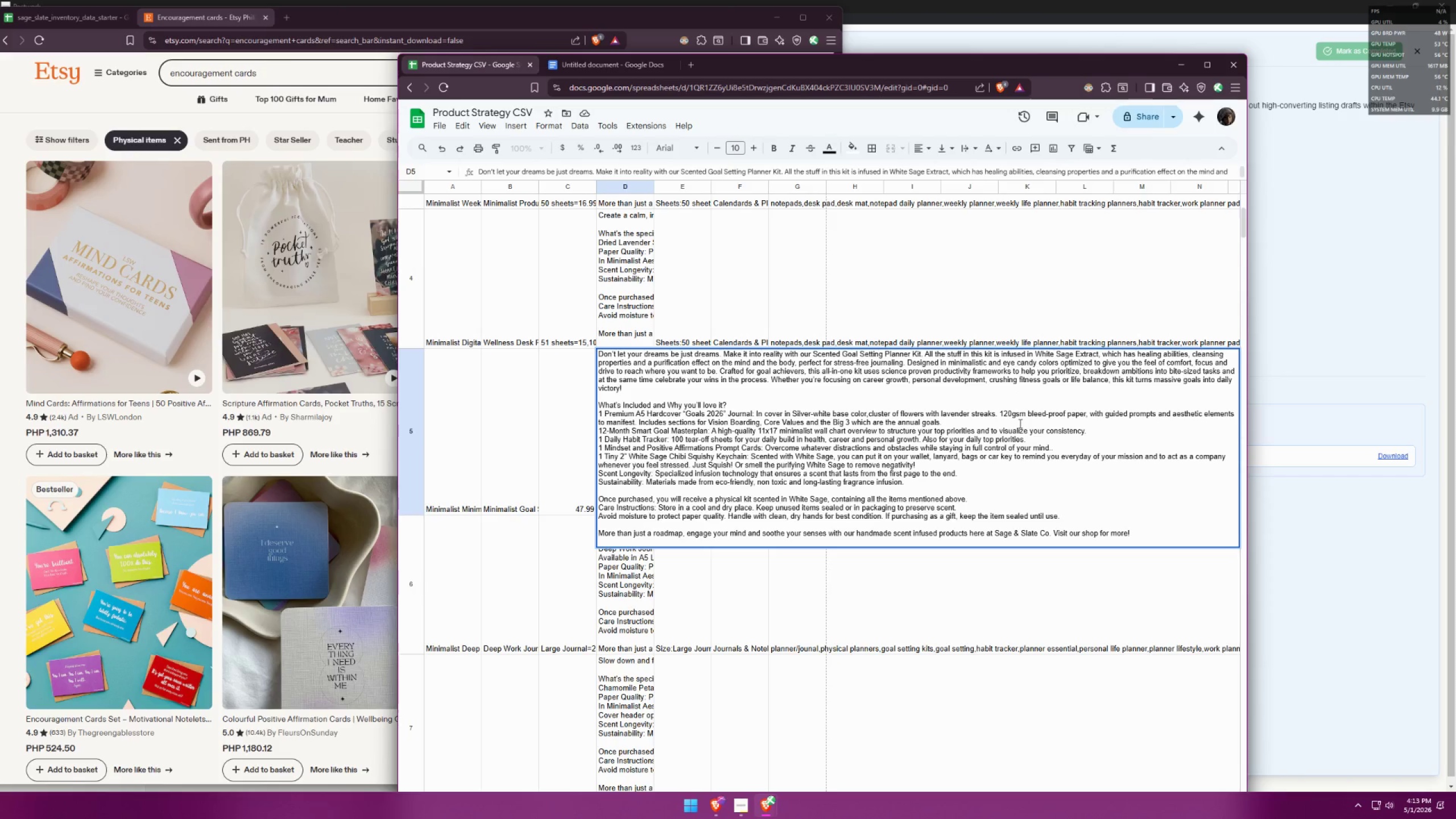 
wait(9.17)
 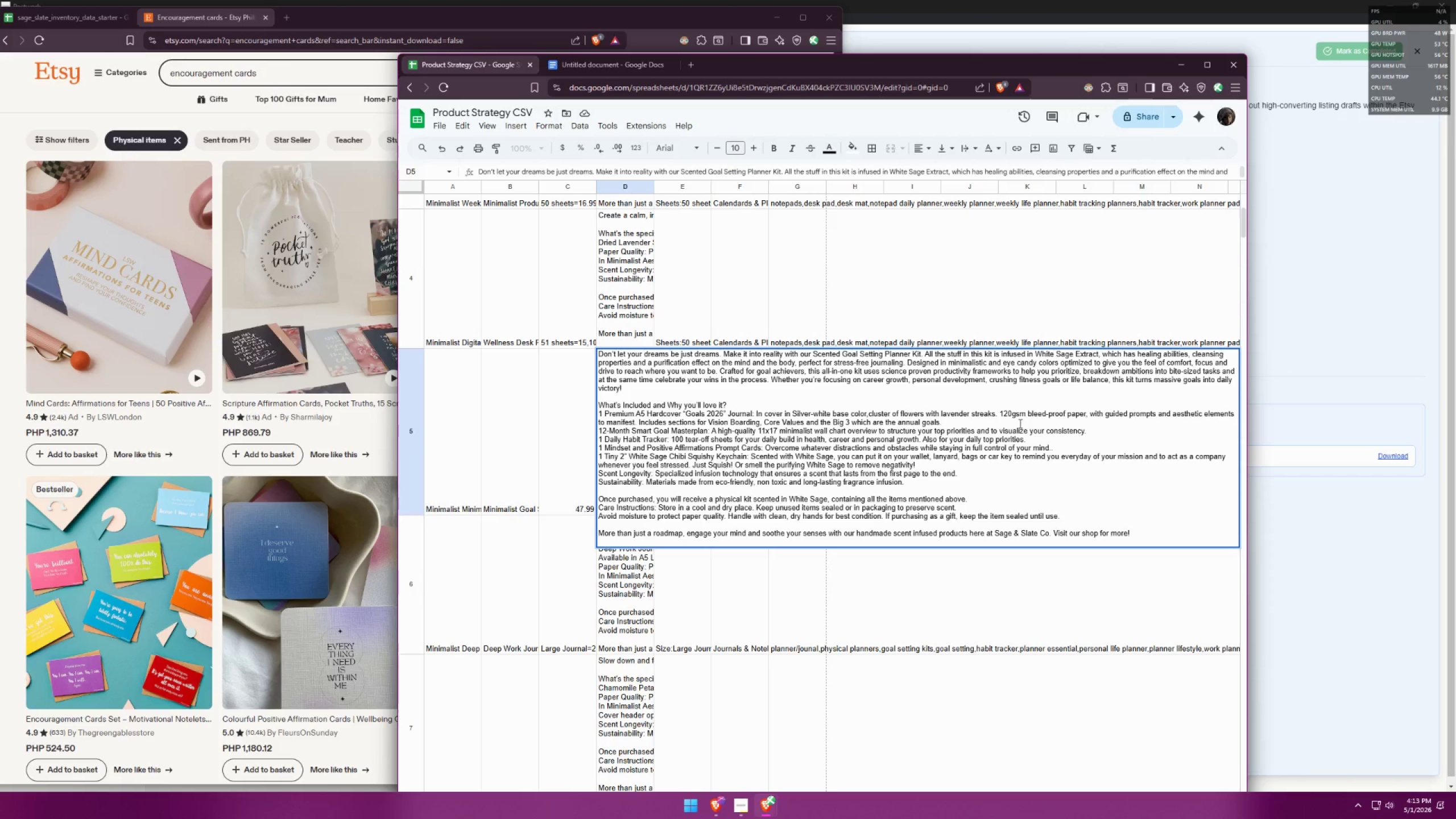 
left_click([674, 564])
 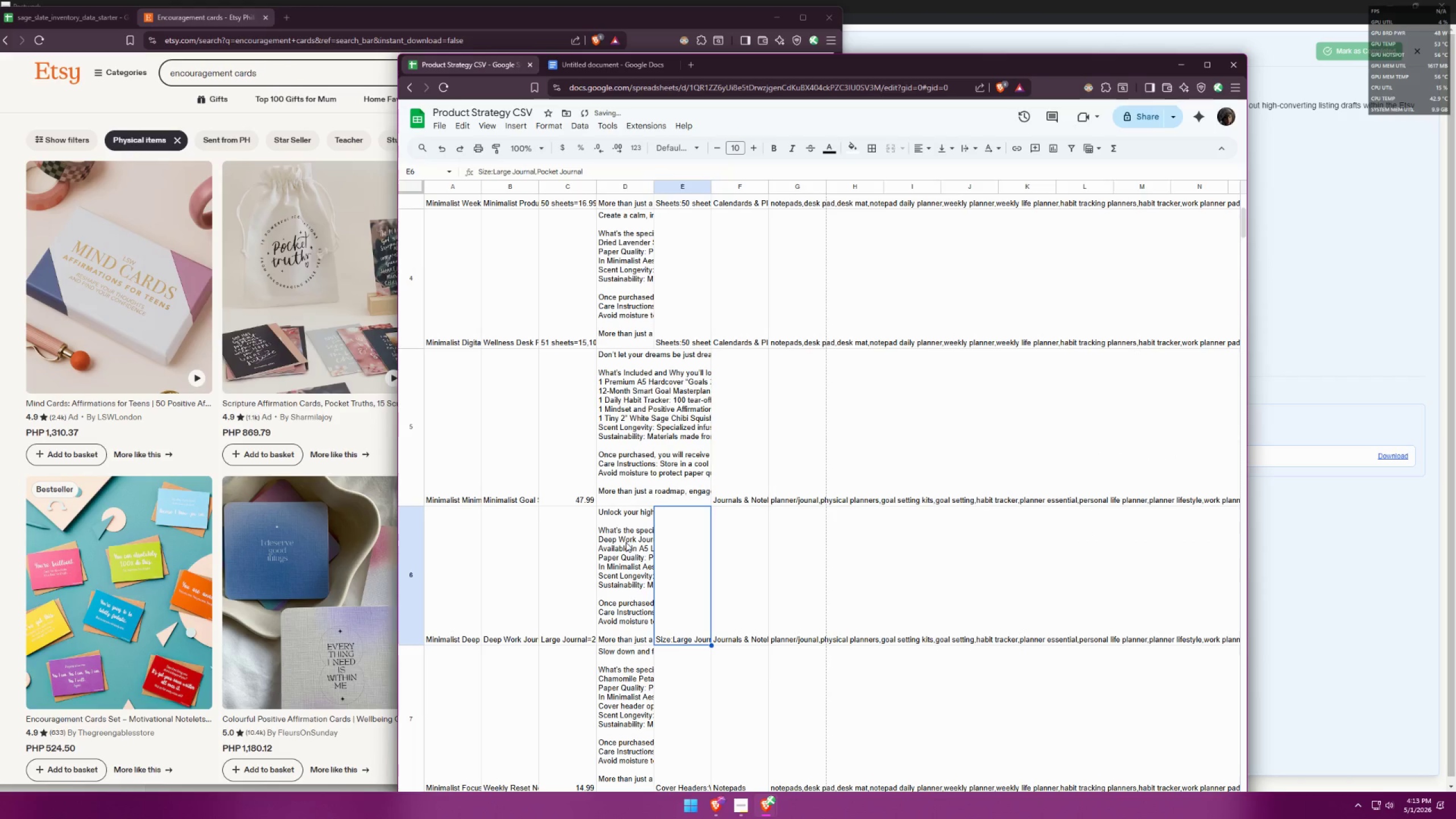 
double_click([625, 542])
 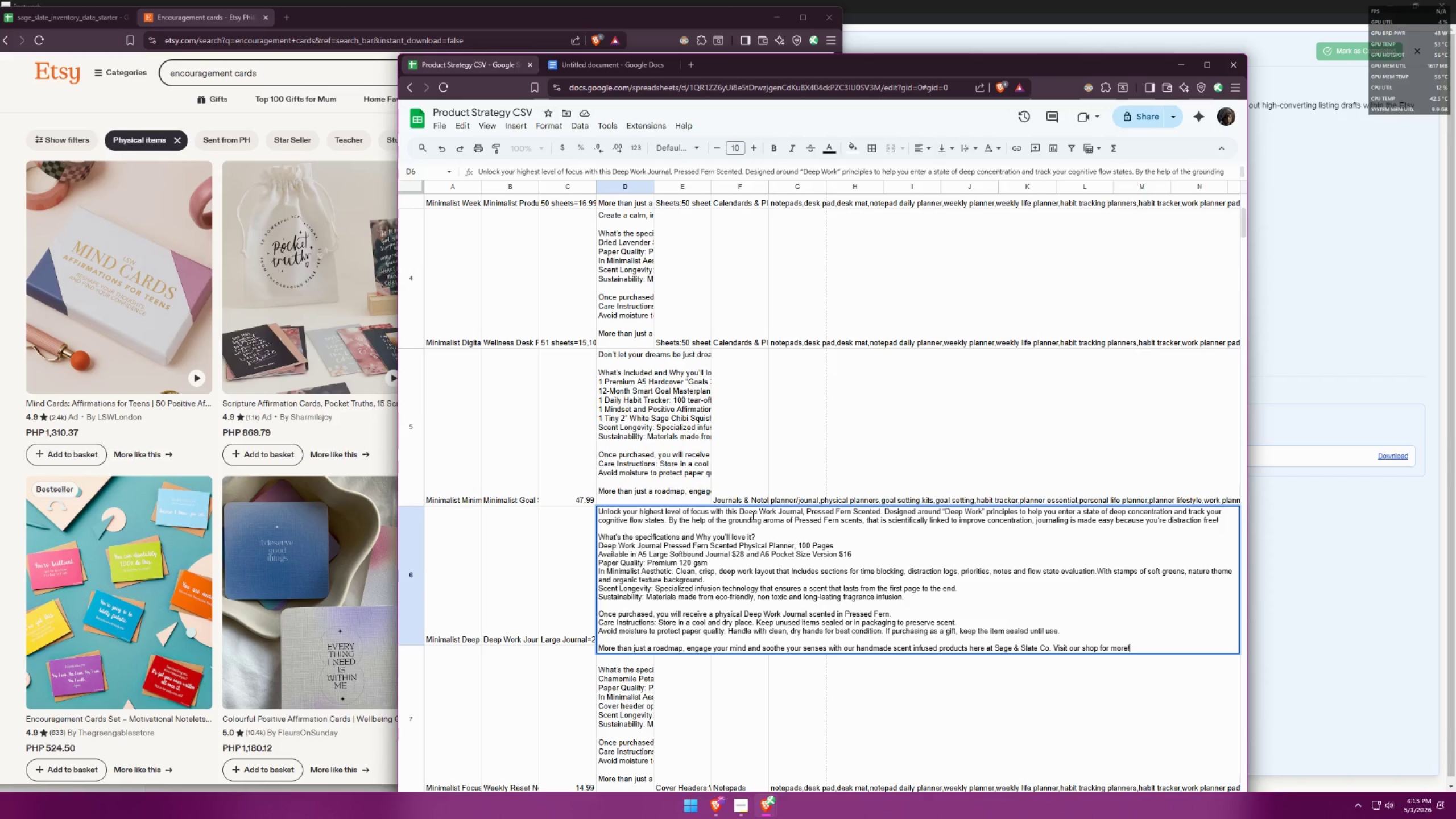 
wait(11.92)
 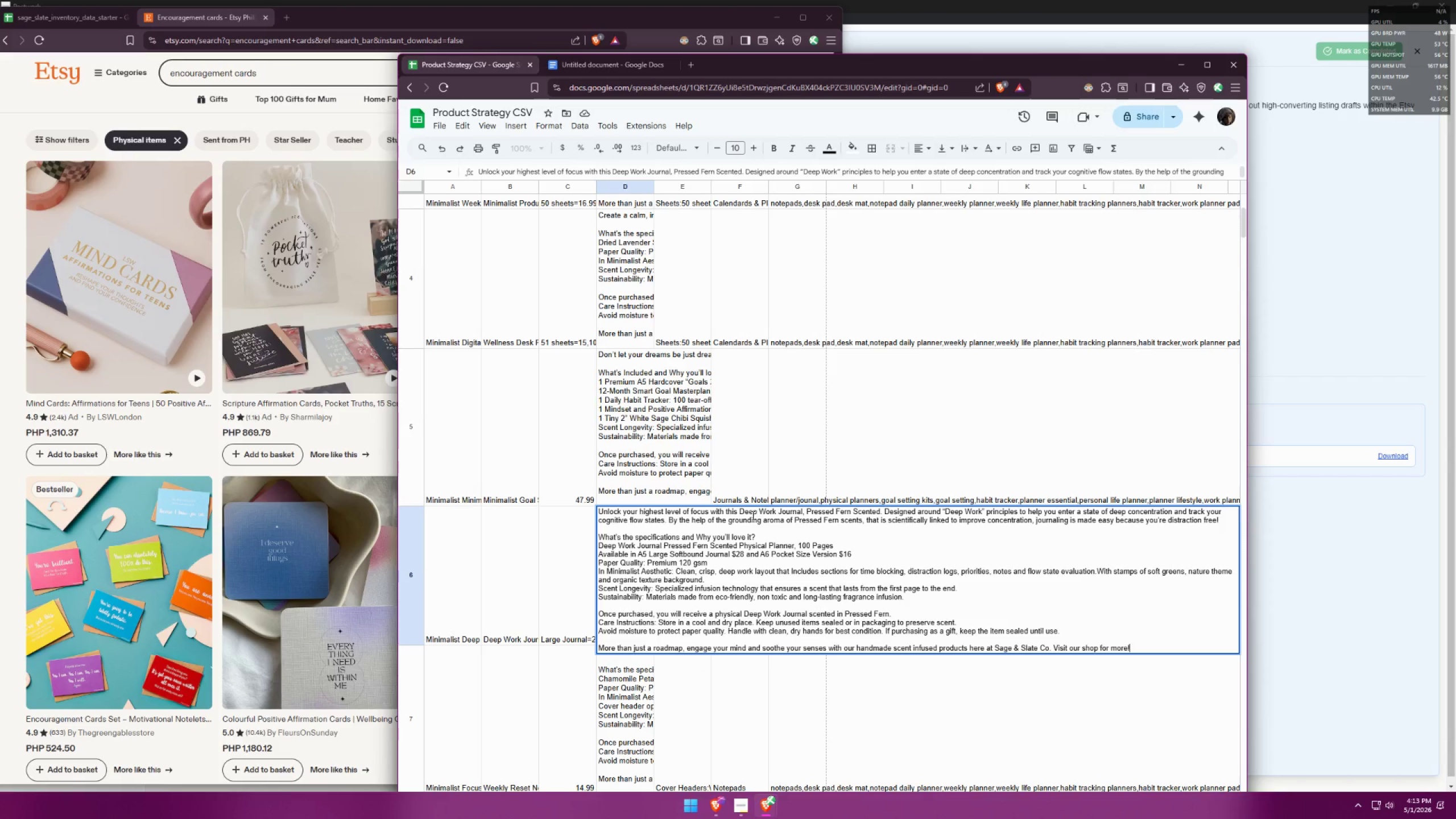 
left_click([804, 513])
 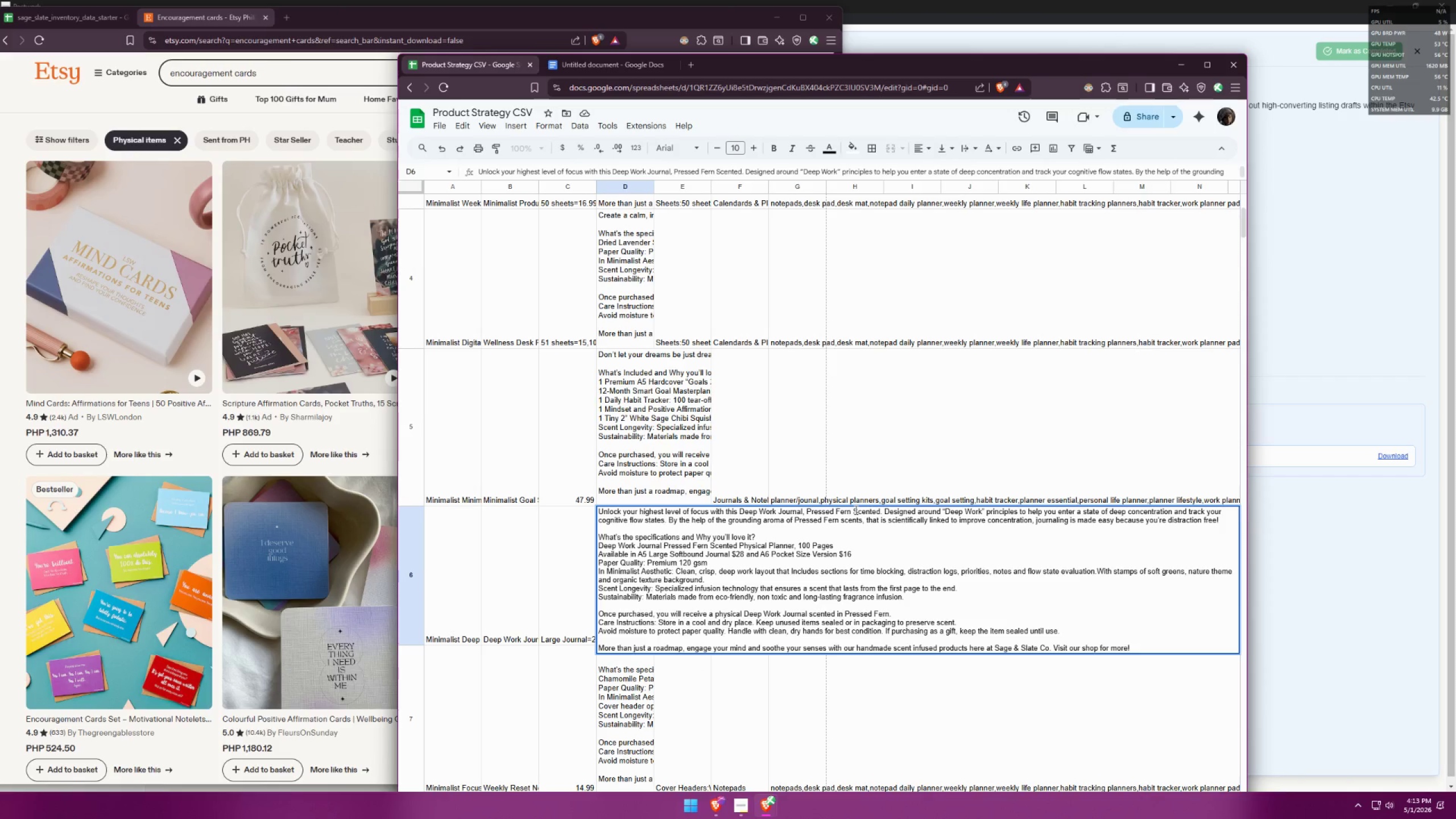 
key(Backspace)
 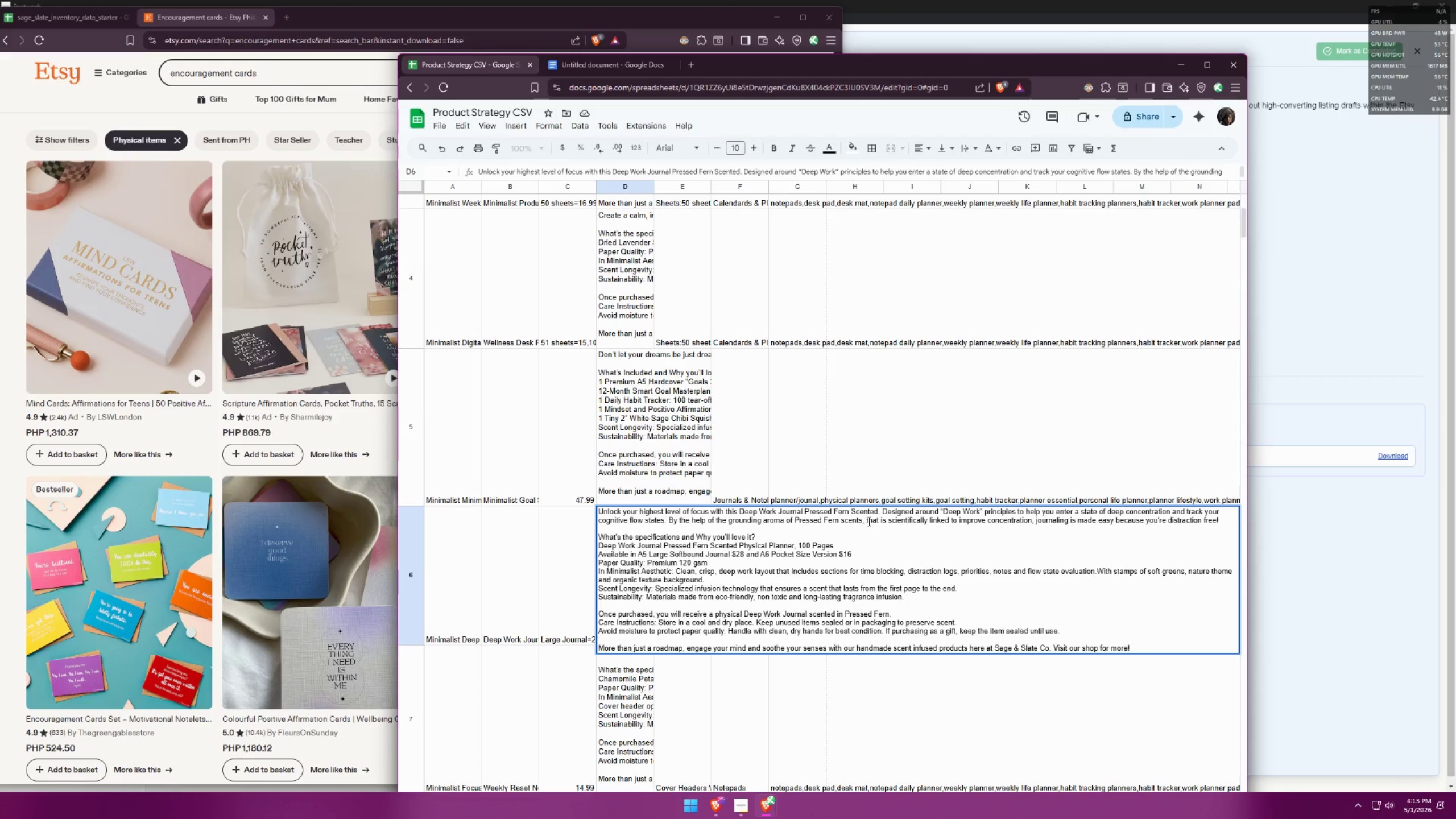 
wait(17.39)
 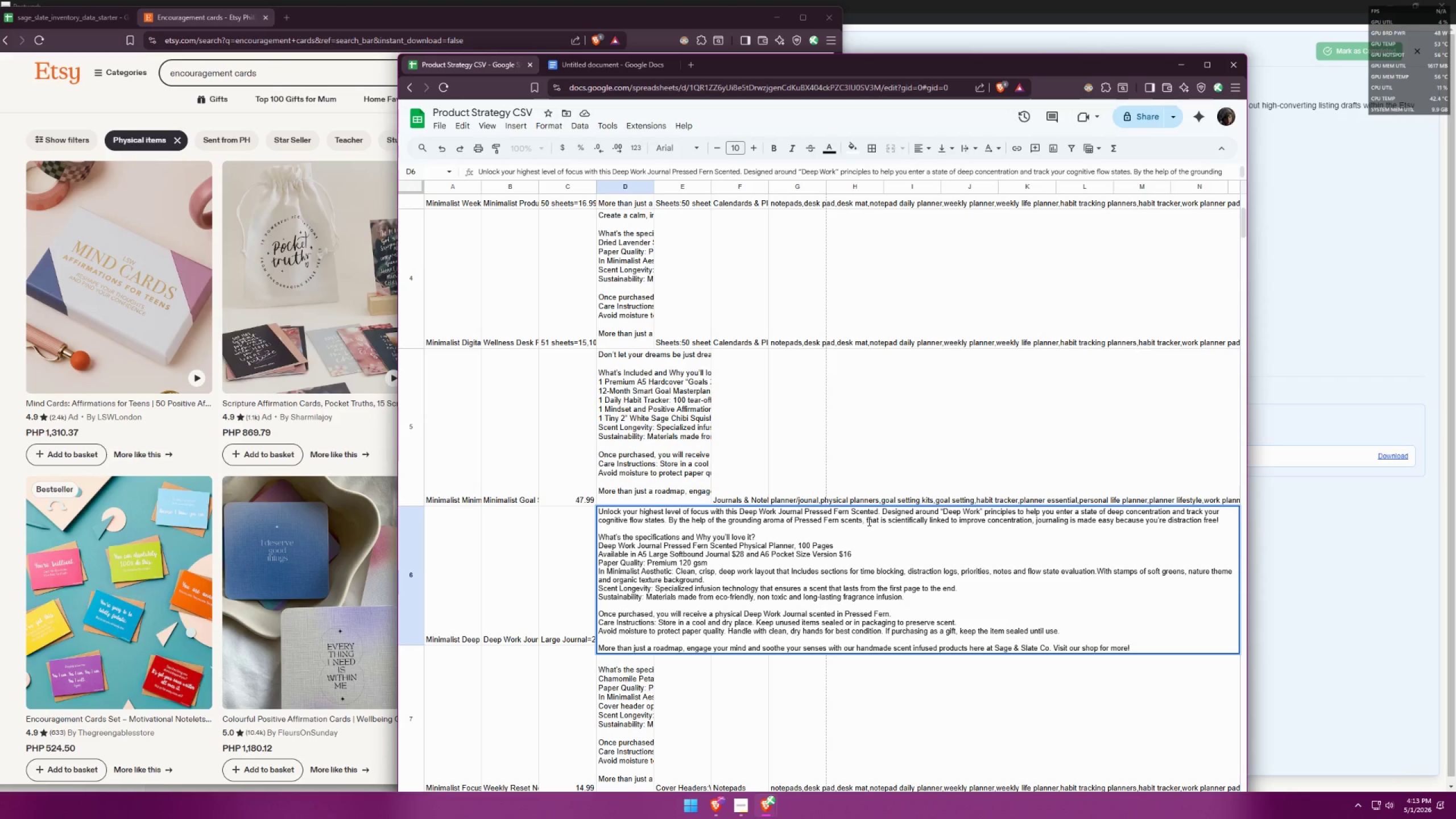 
double_click([865, 523])
 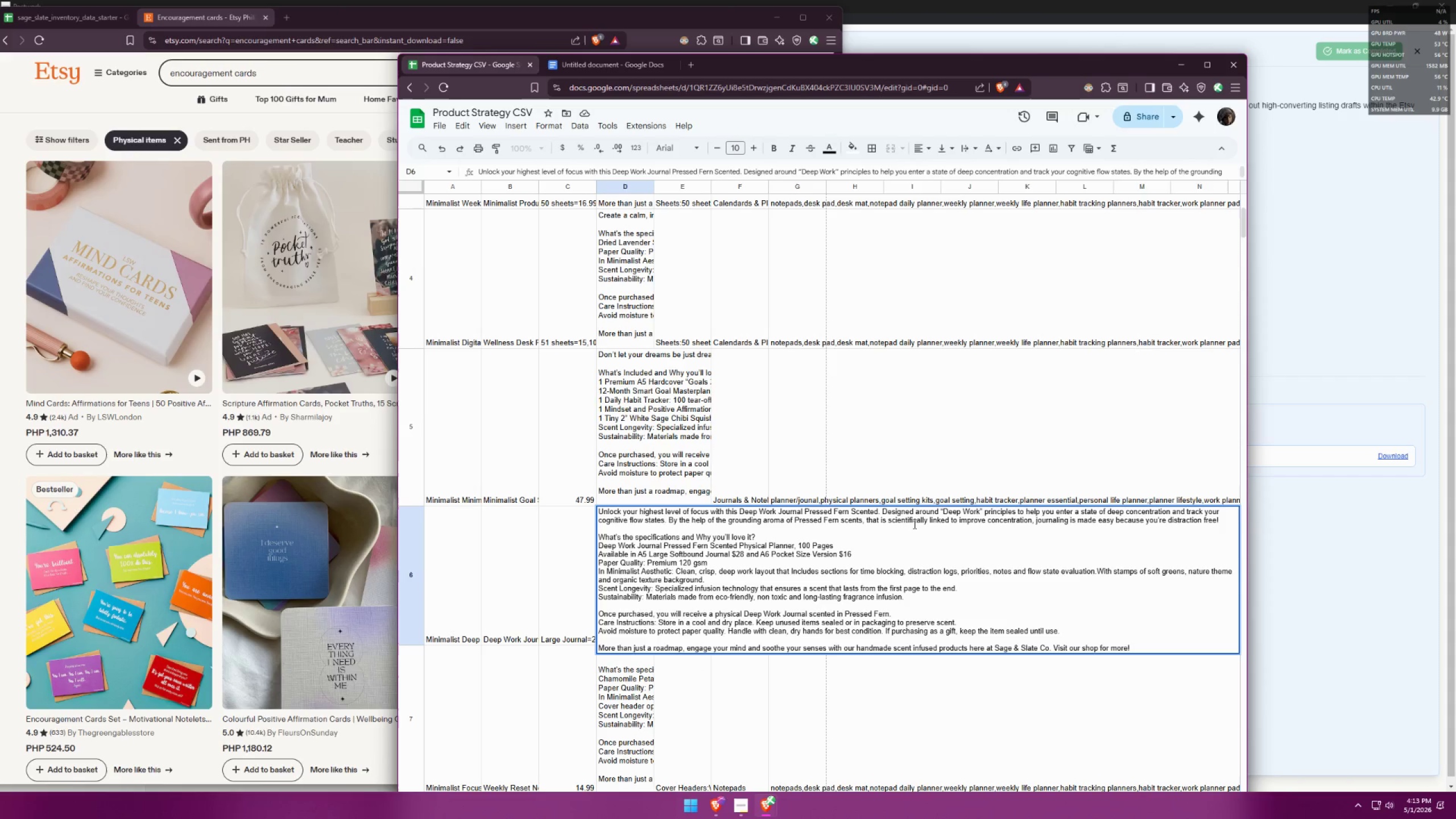 
key(Backspace)
 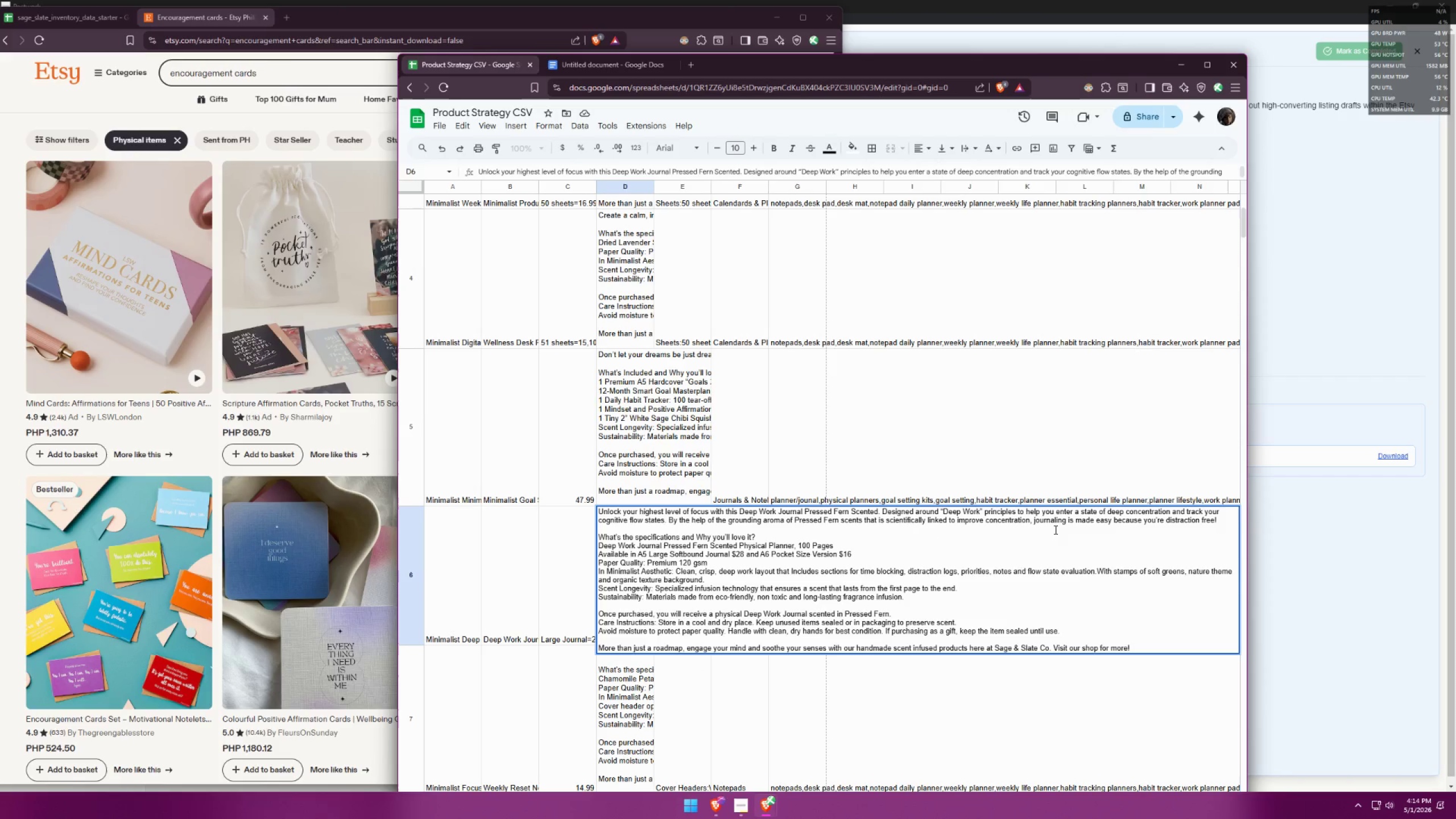 
wait(10.2)
 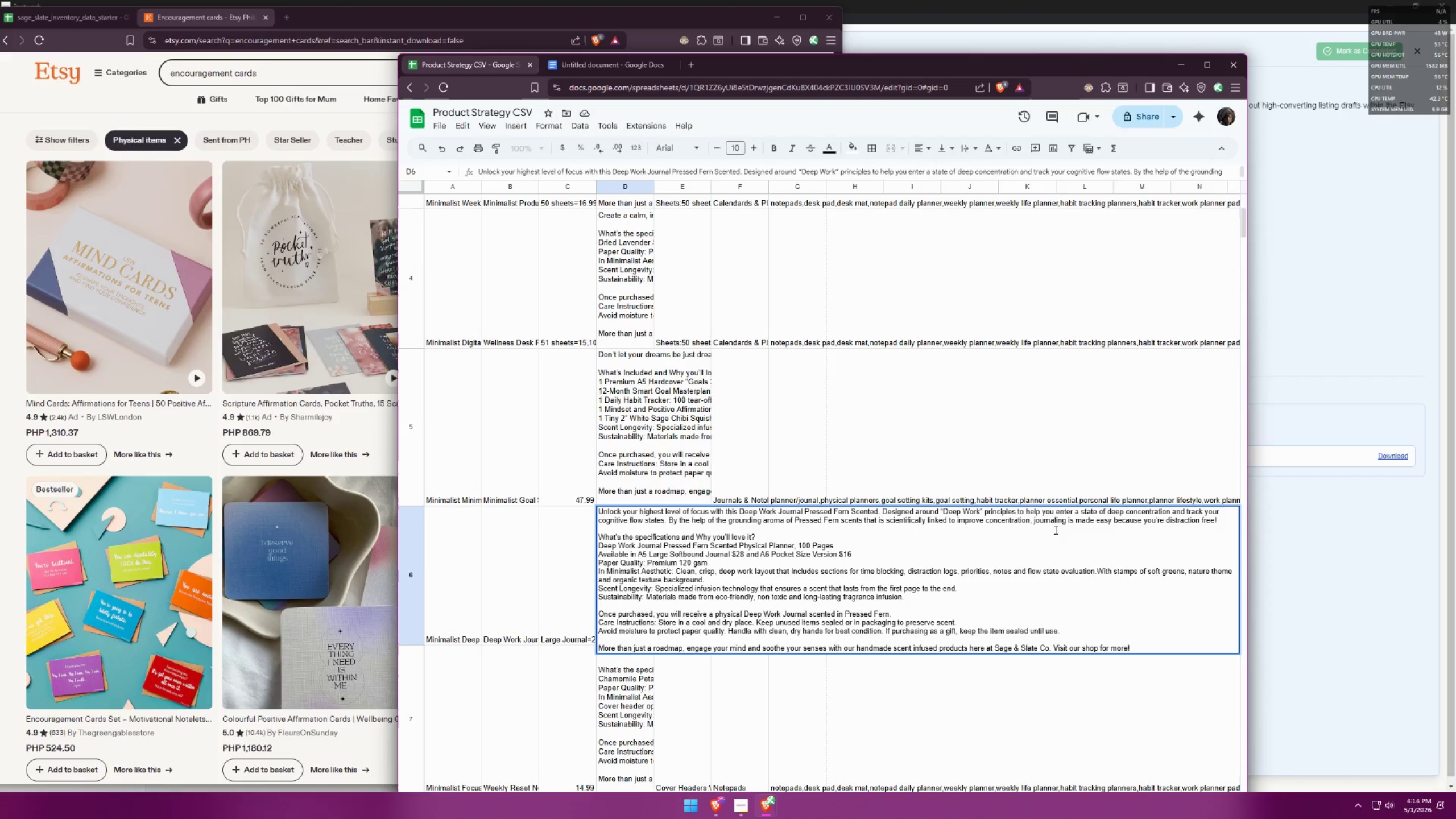 
left_click([1032, 520])
 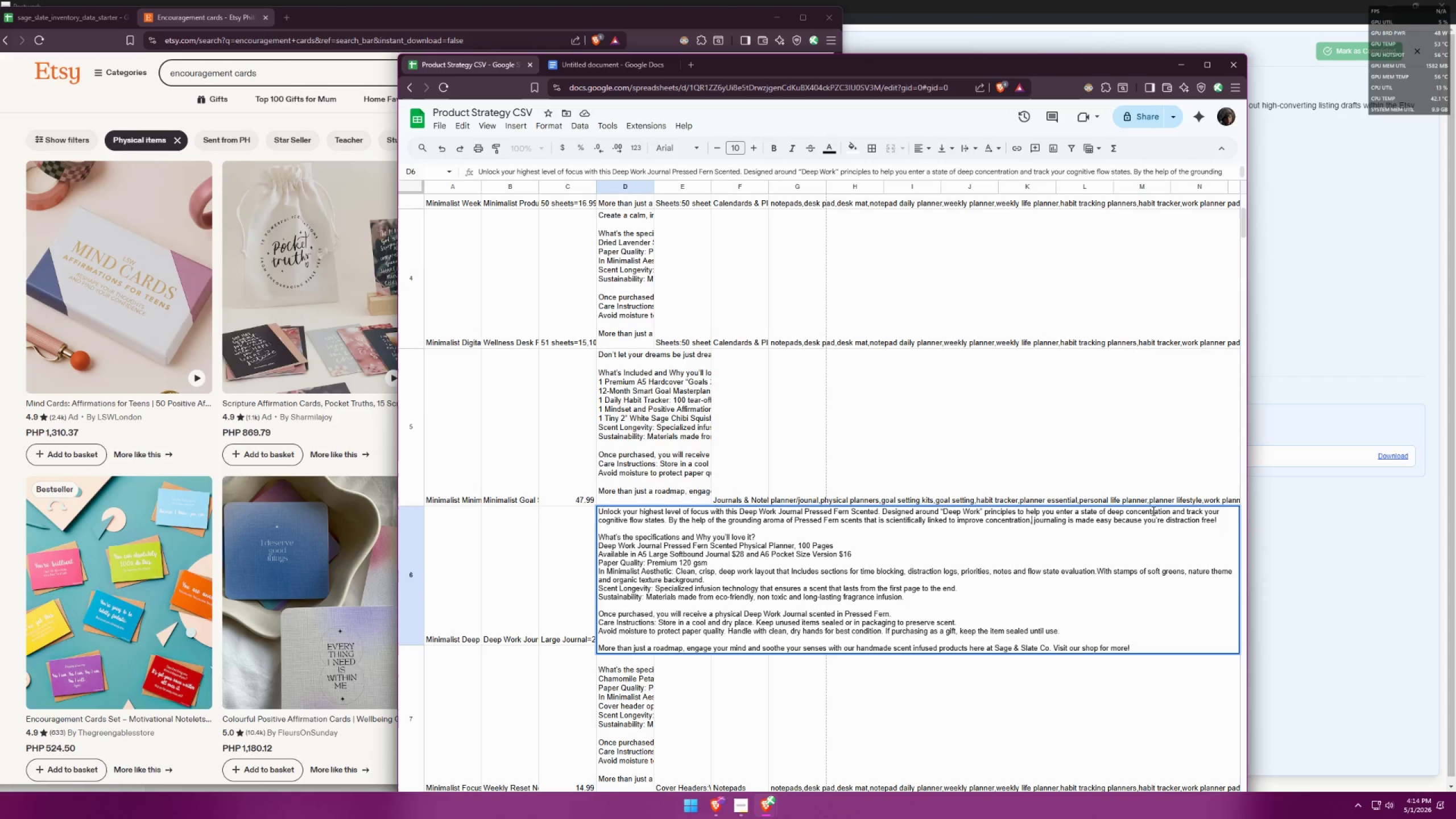 
key(Backspace)
 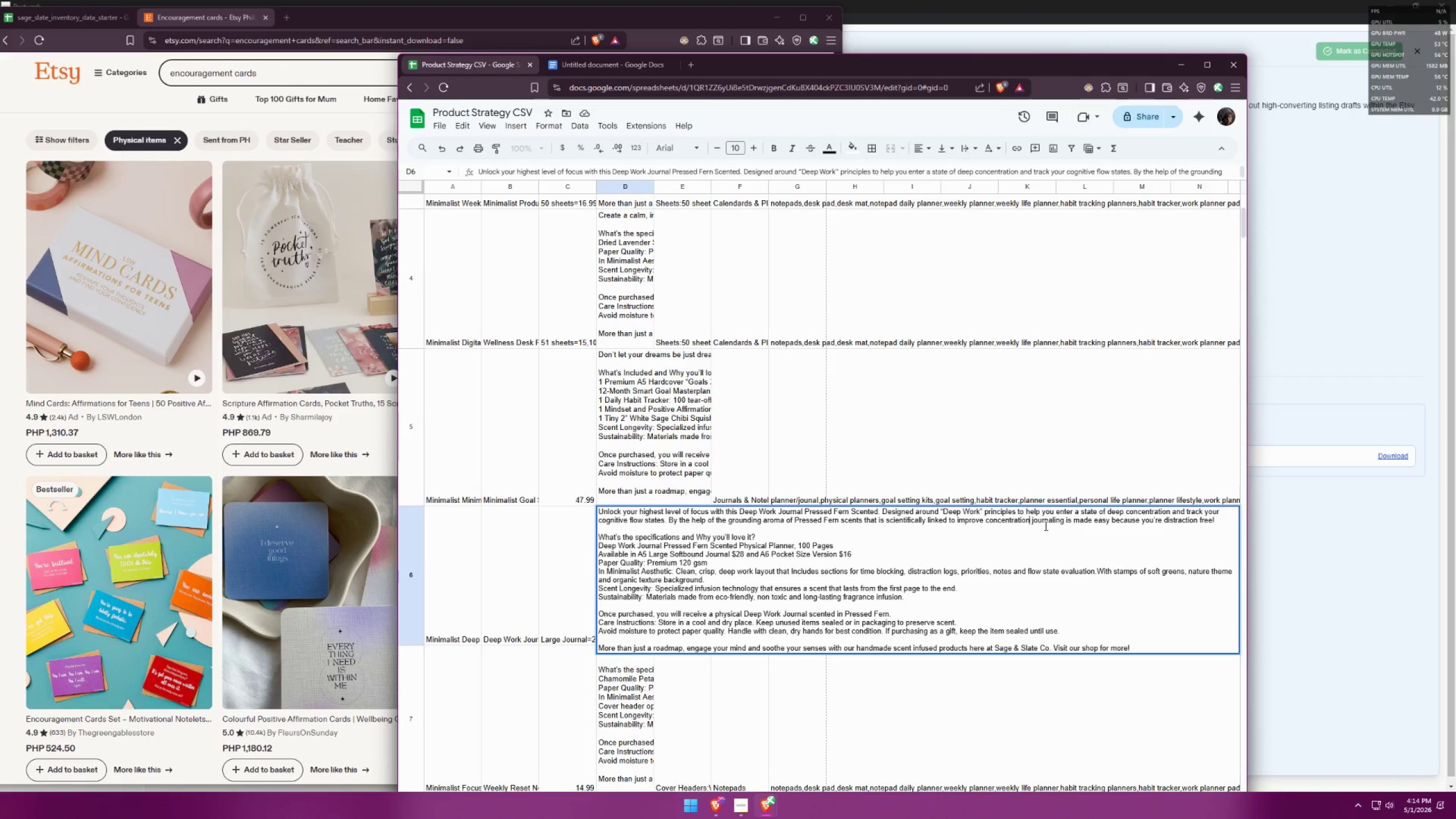 
key(Period)
 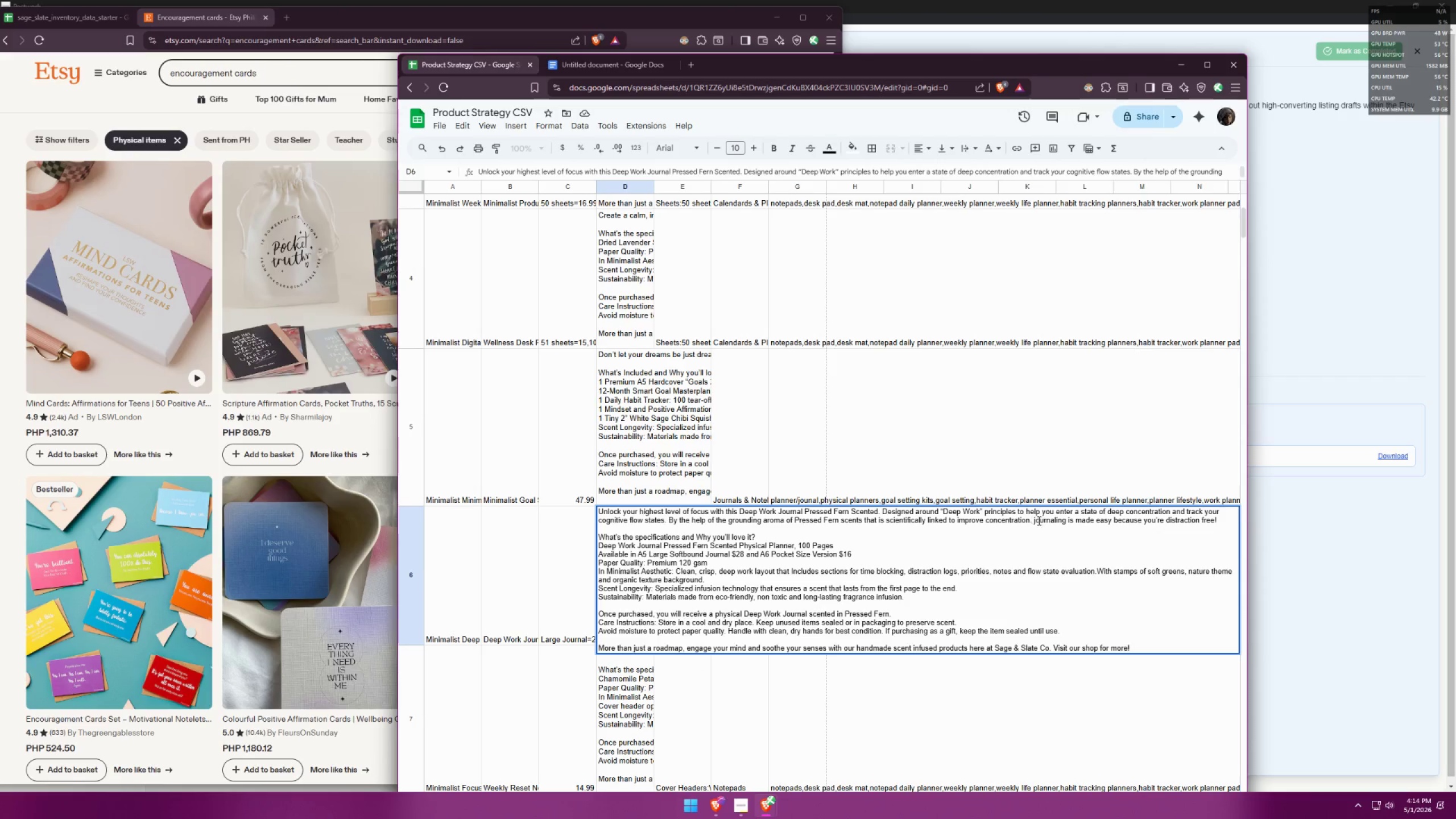 
left_click_drag(start_coordinate=[1034, 519], to_coordinate=[1037, 520])
 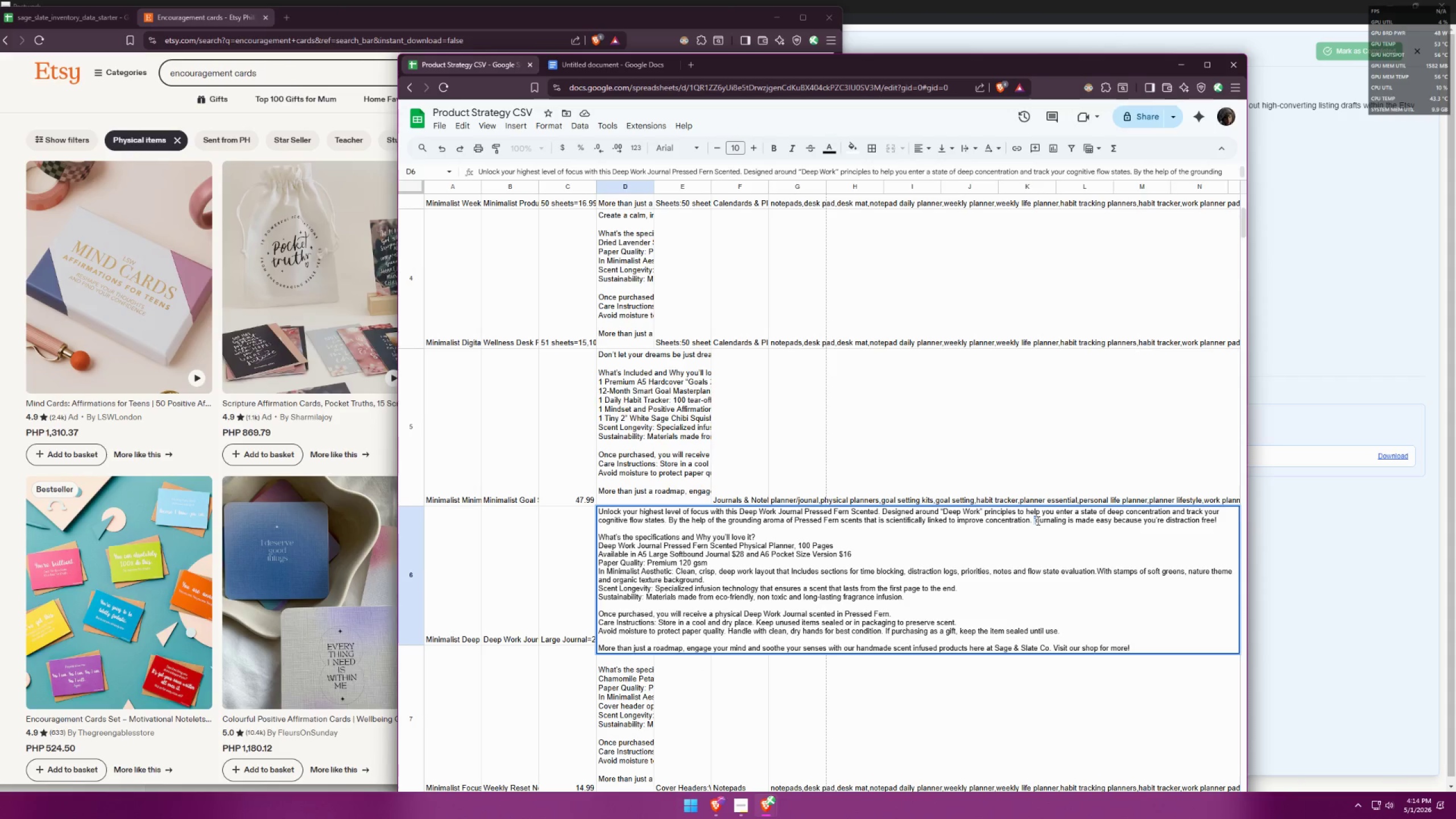 
key(Shift+J)
 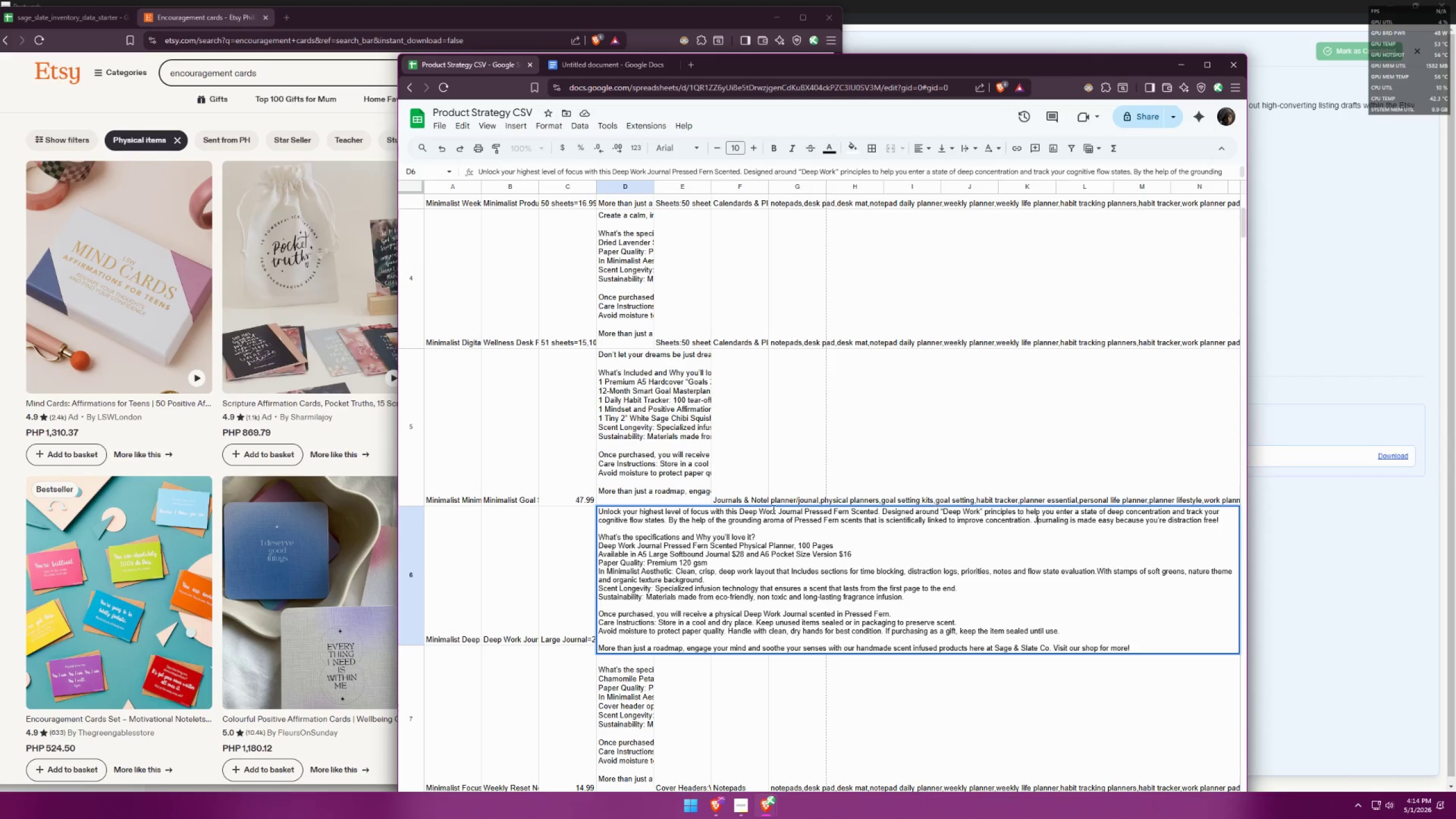 
wait(13.56)
 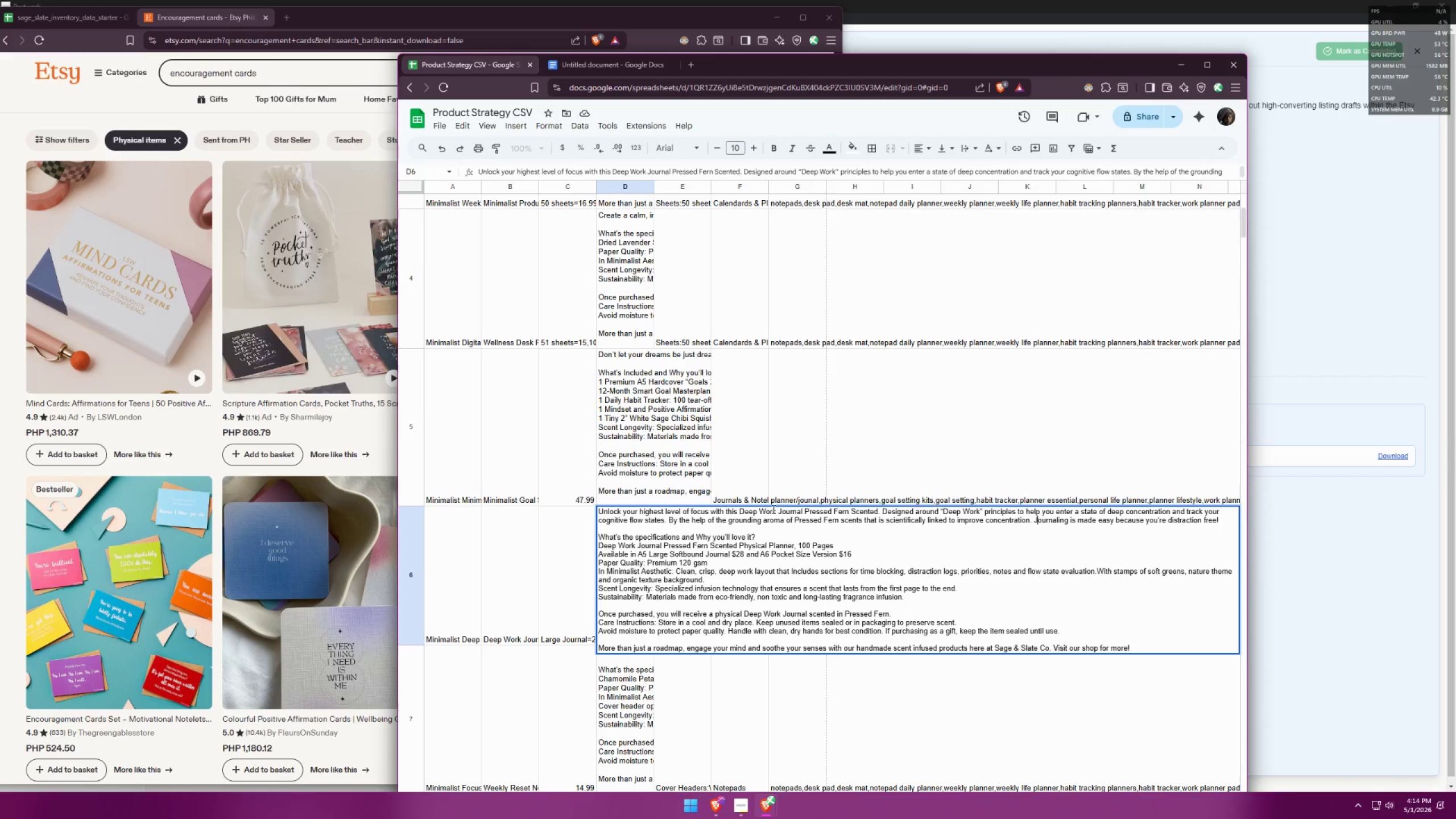 
left_click([1077, 525])
 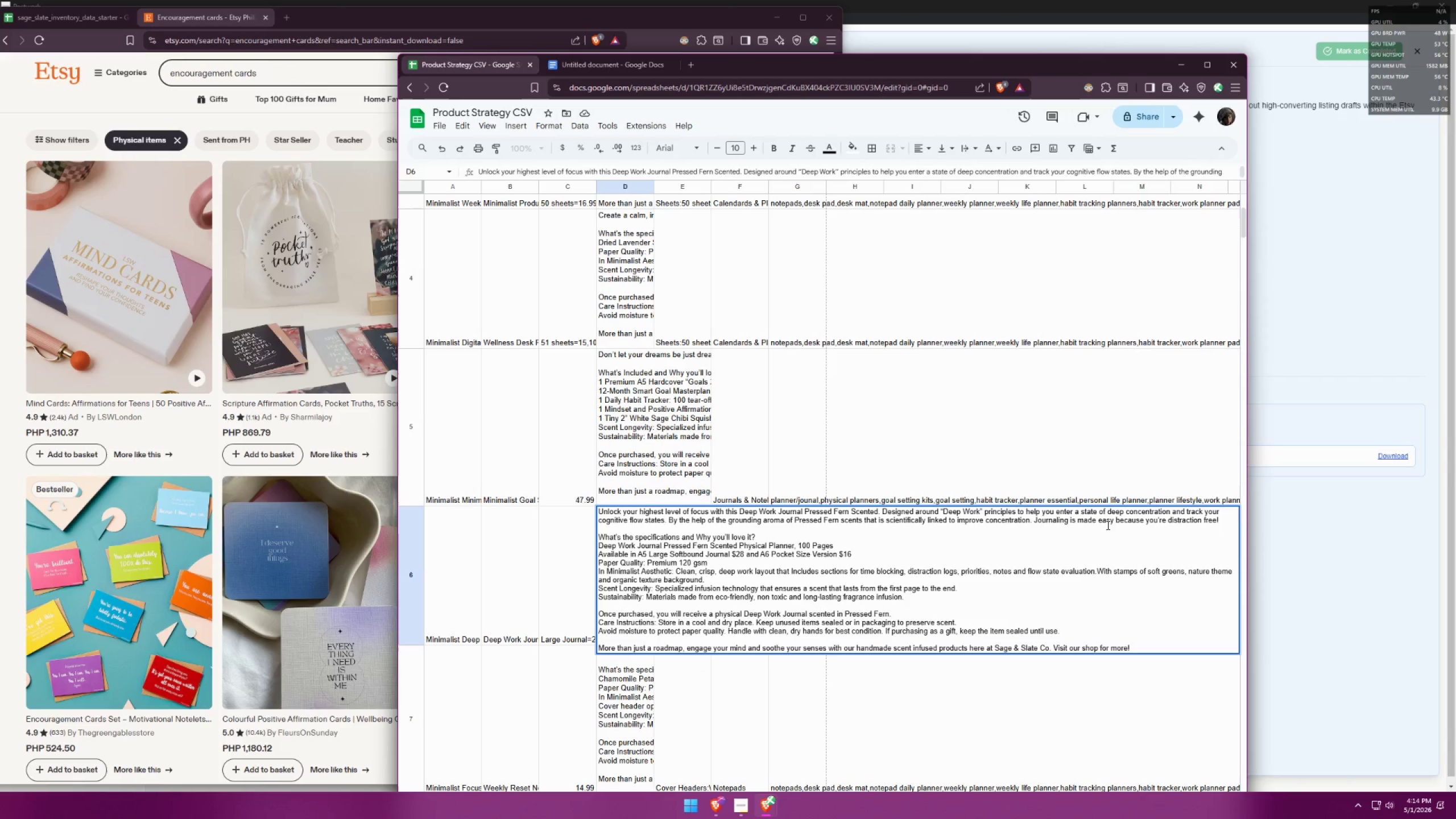 
left_click([822, 522])
 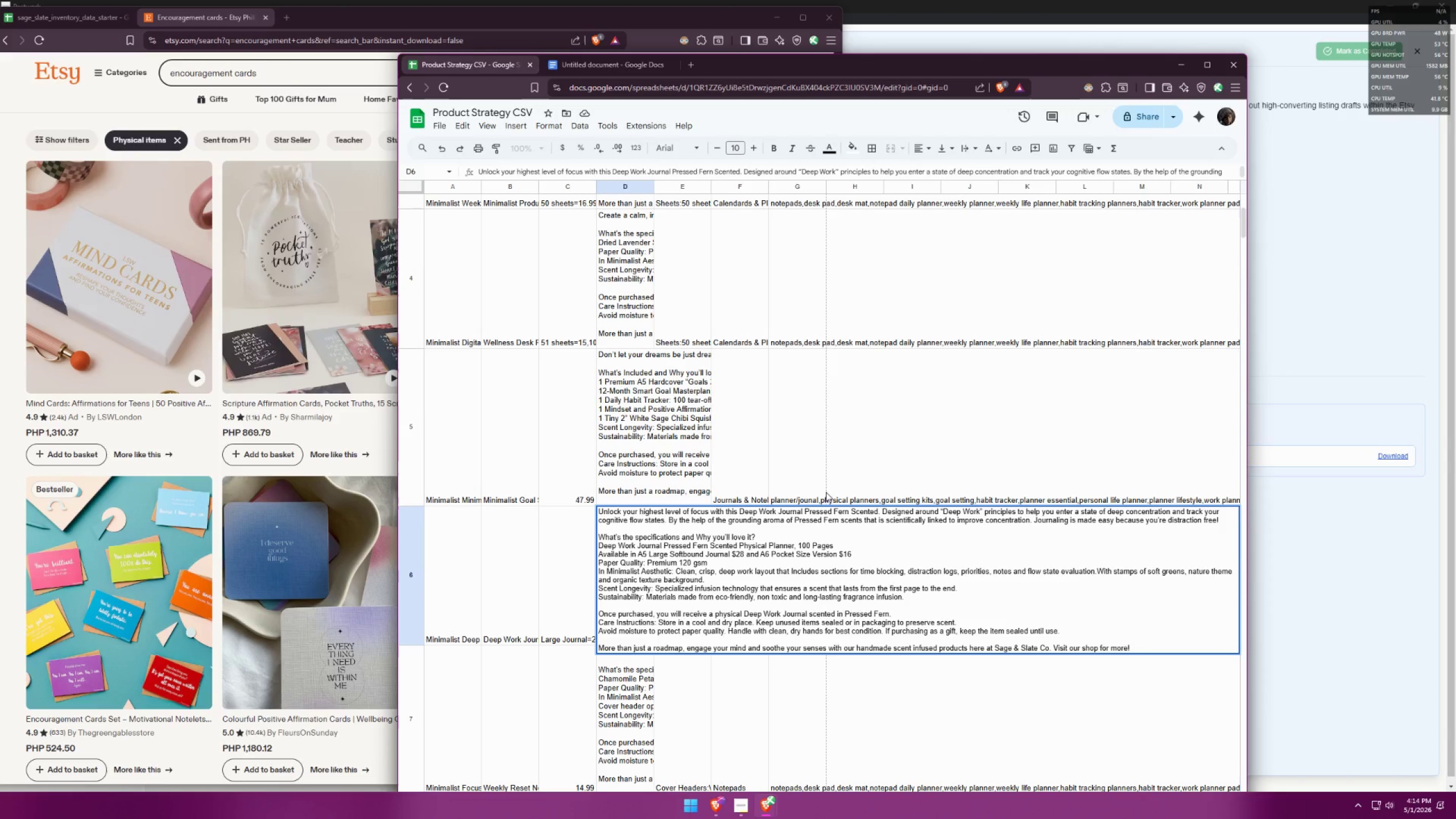 
wait(18.44)
 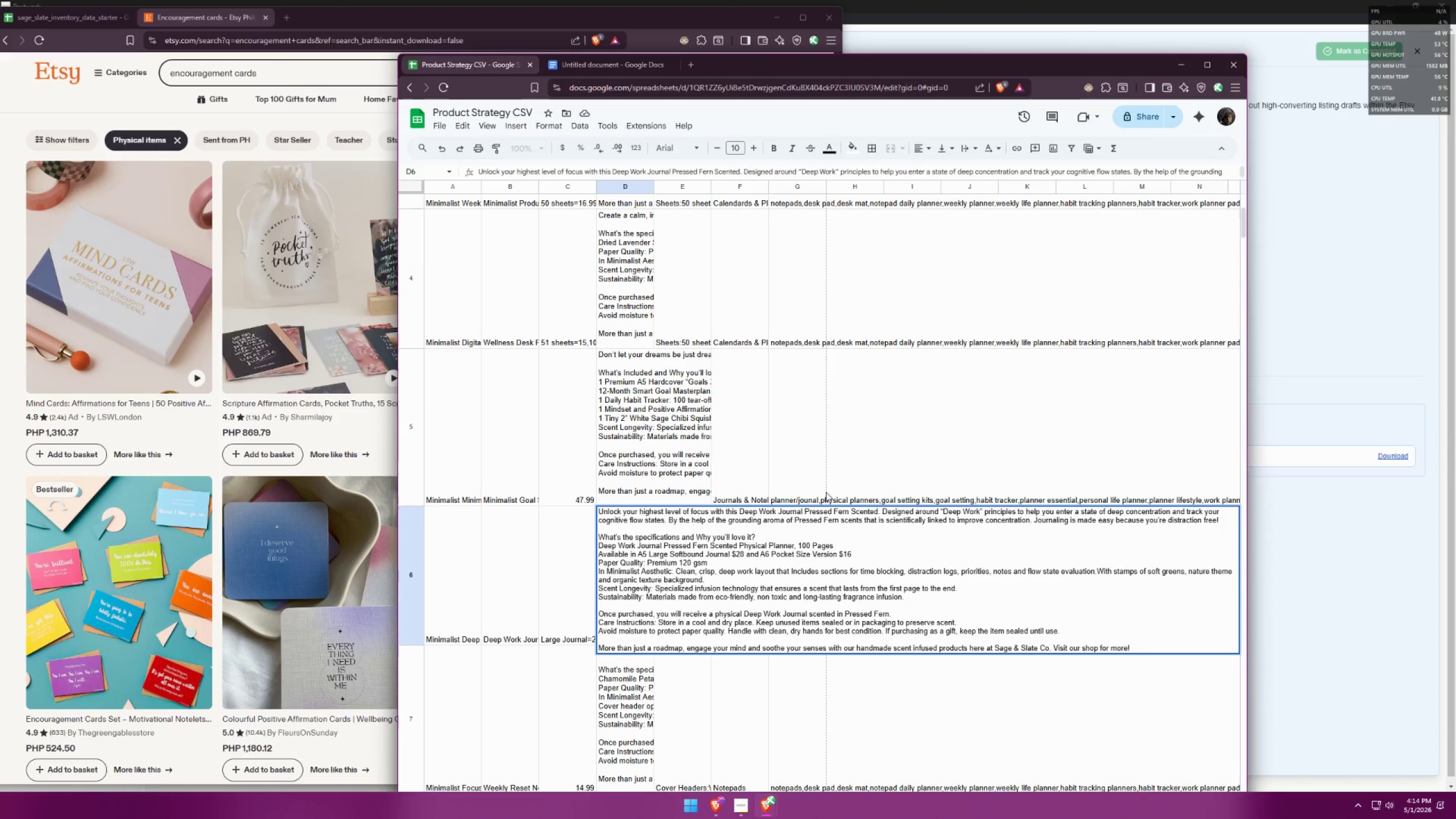 
scroll: coordinate [642, 661], scroll_direction: down, amount: 1.0
 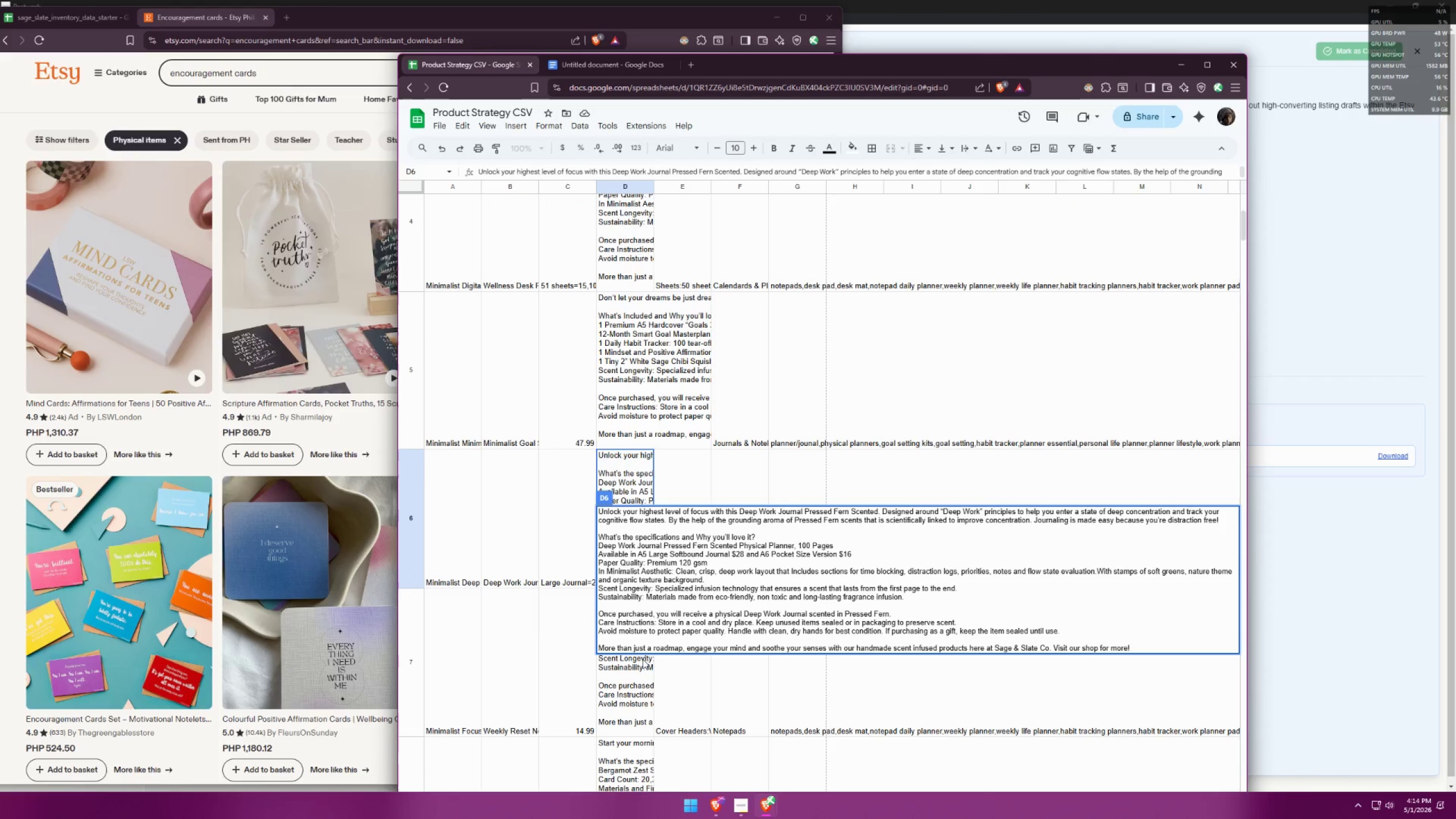 
left_click([629, 663])
 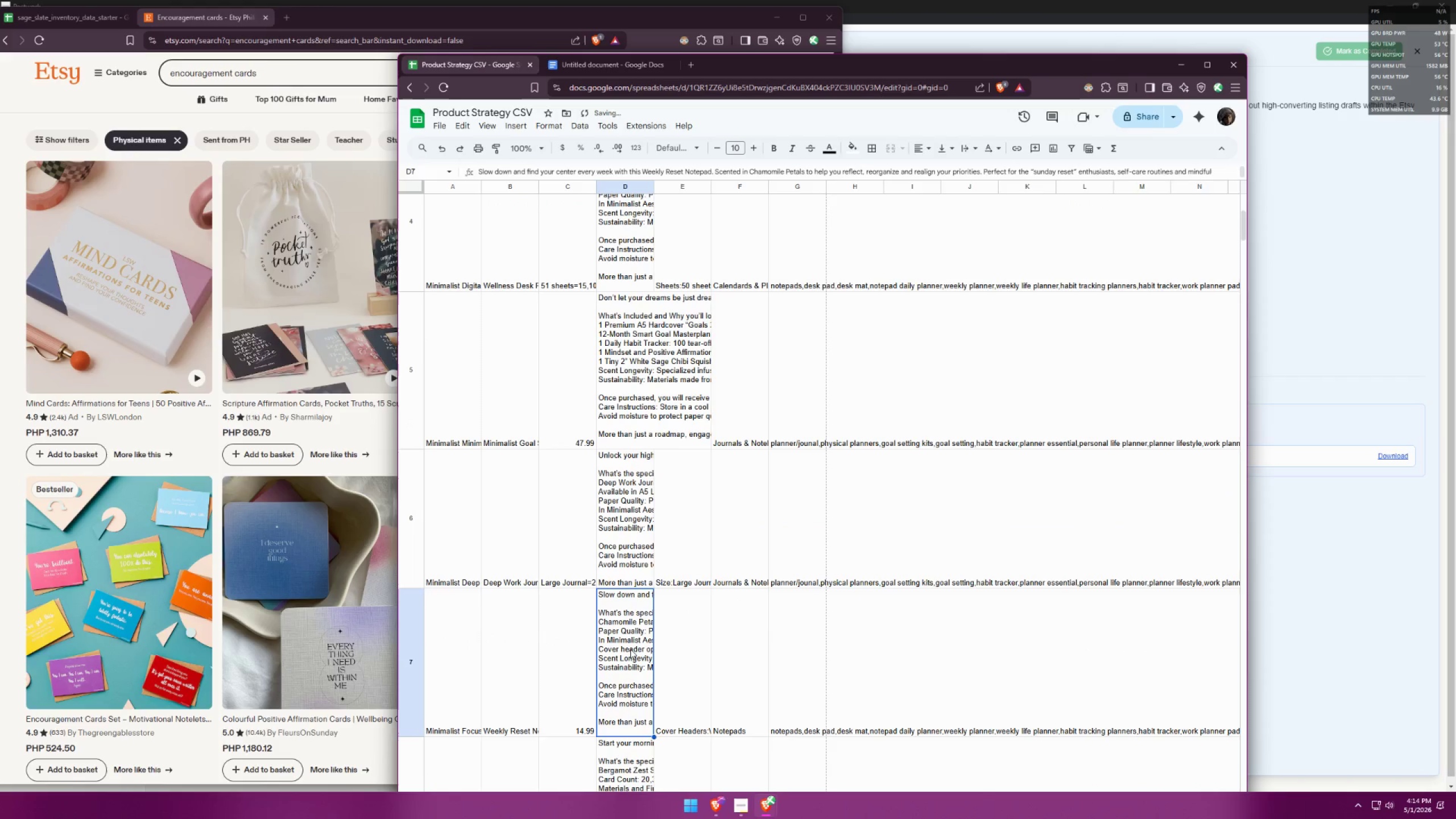 
triple_click([631, 648])
 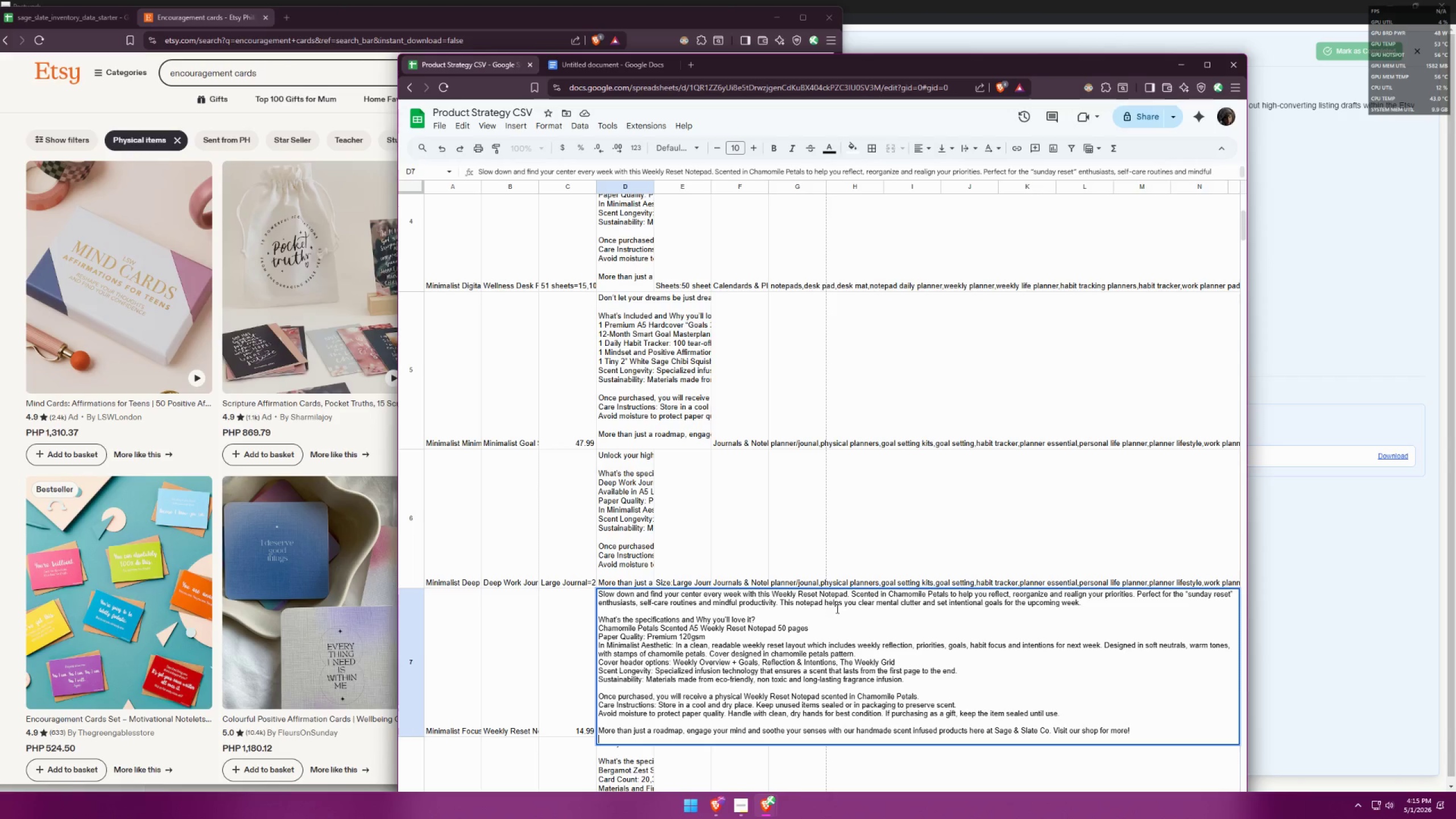 
wait(20.17)
 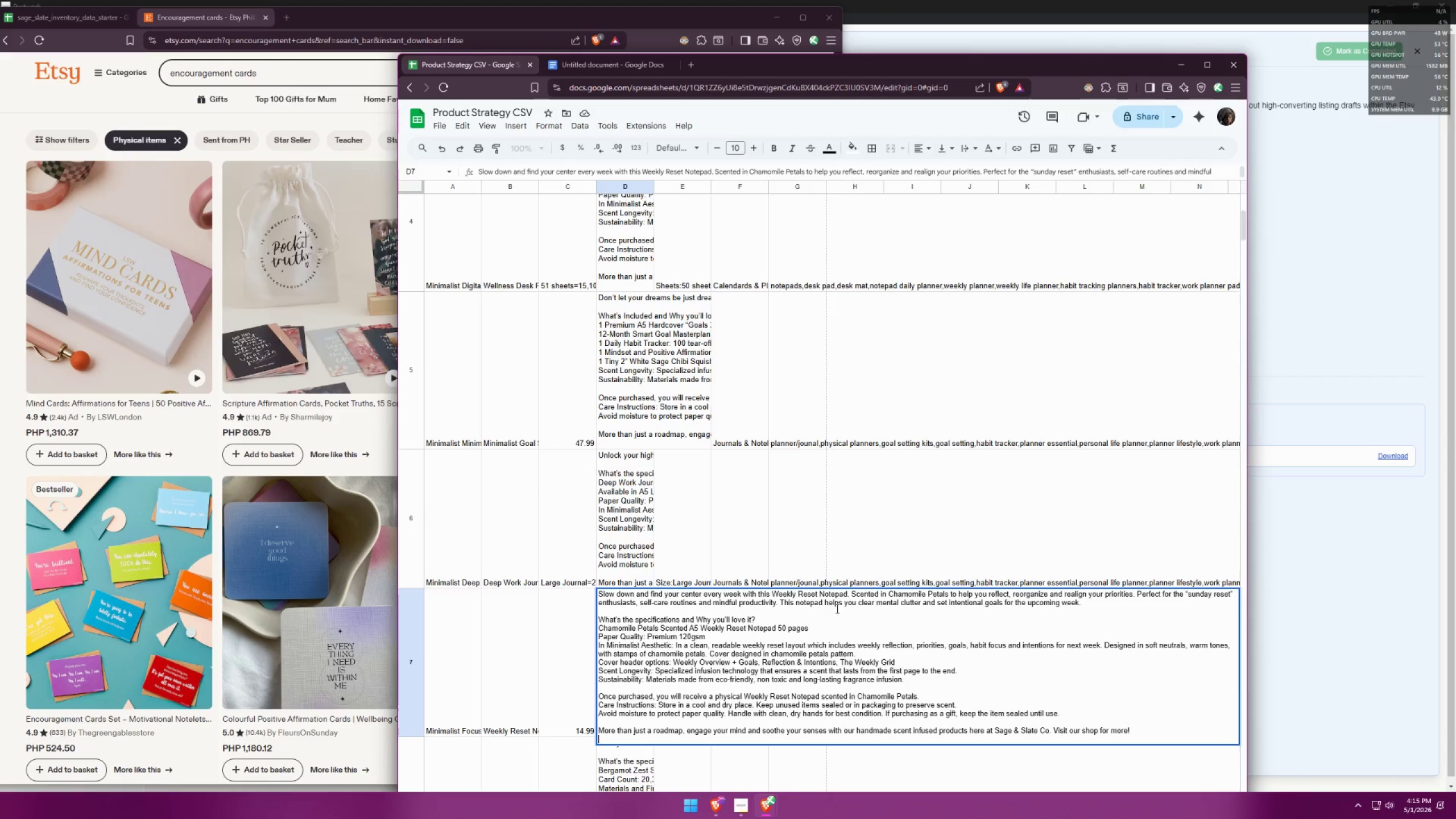 
scroll: coordinate [1069, 609], scroll_direction: down, amount: 1.0
 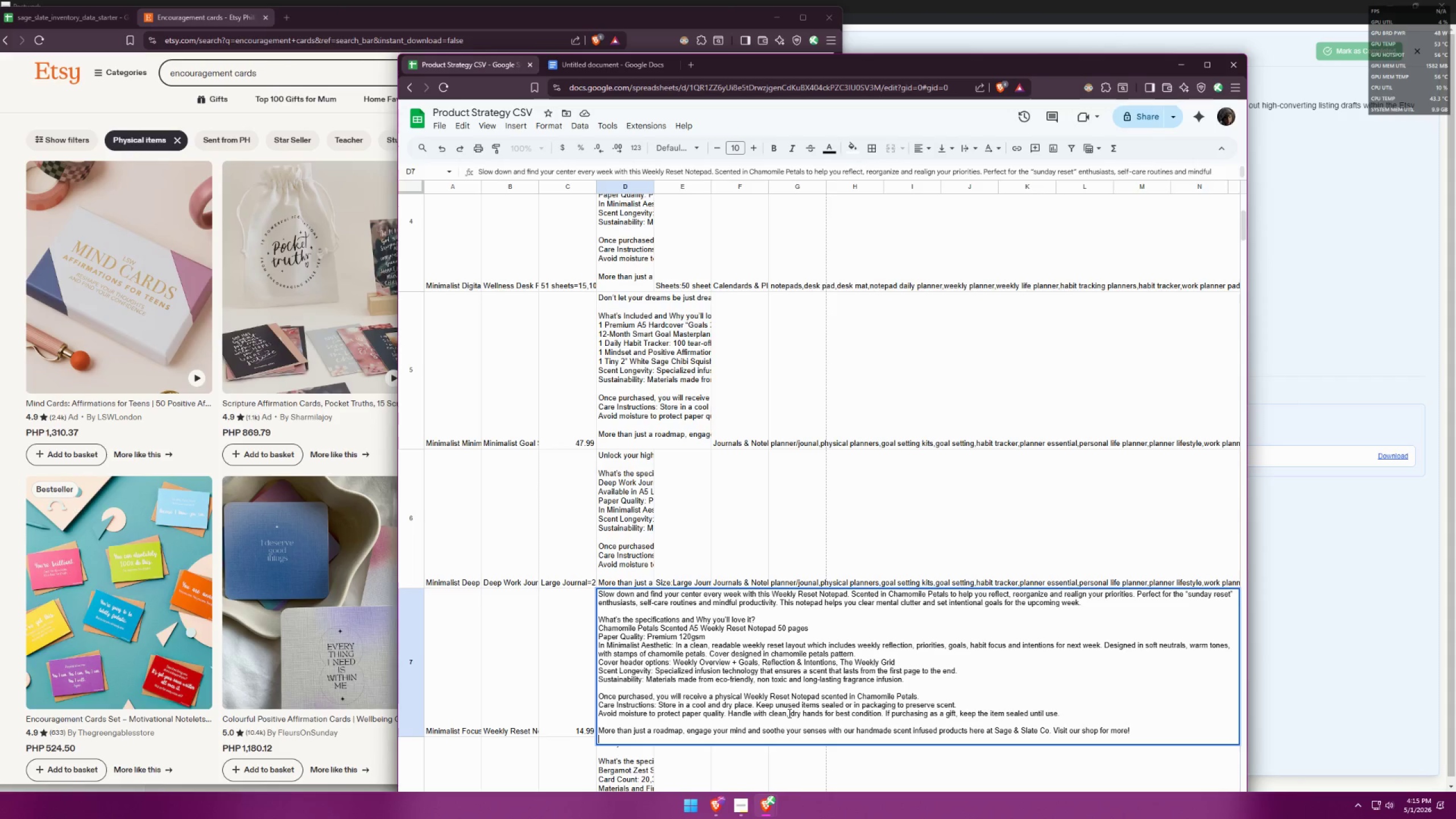 
wait(17.65)
 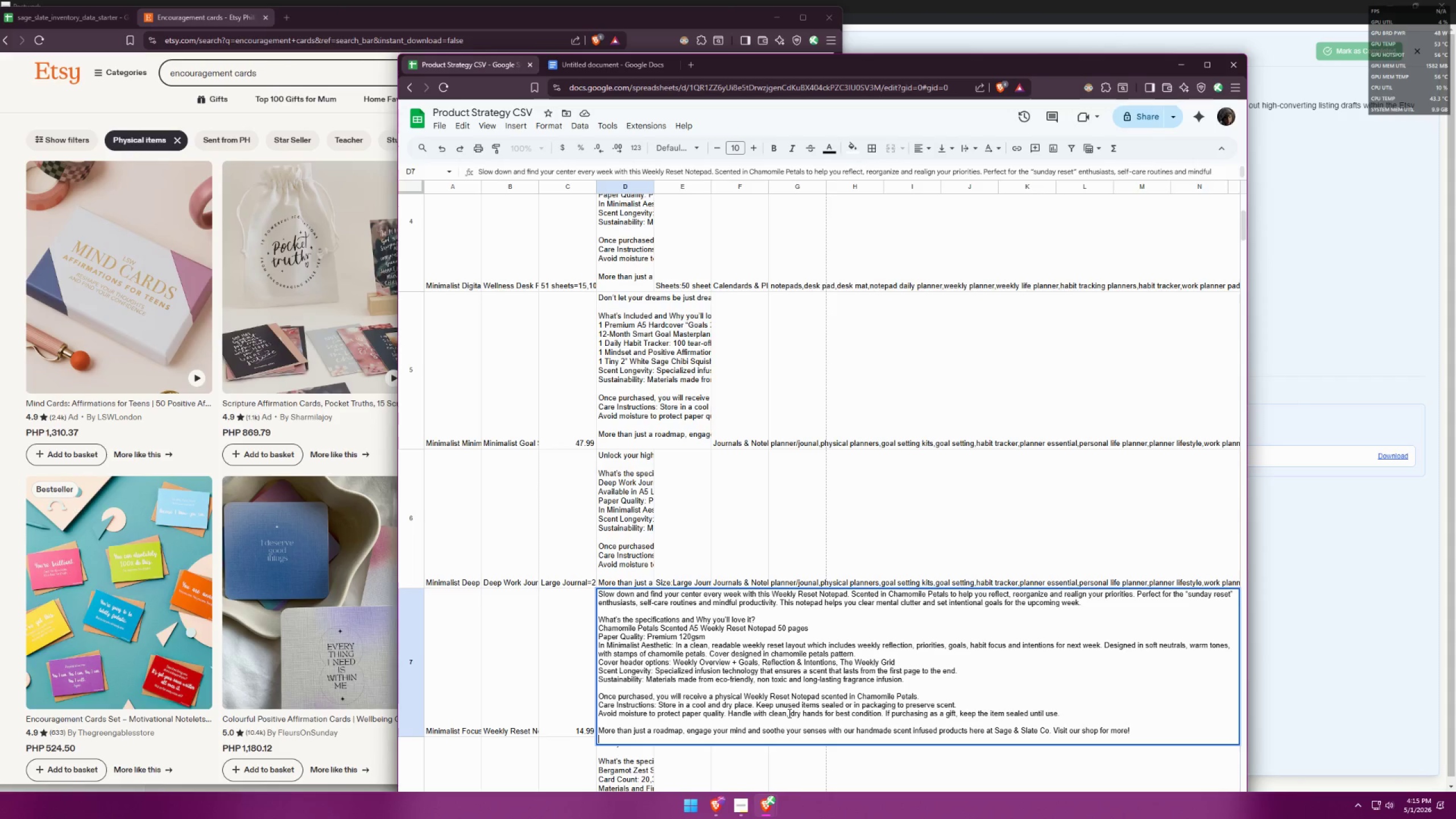 
left_click_drag(start_coordinate=[790, 694], to_coordinate=[744, 694])
 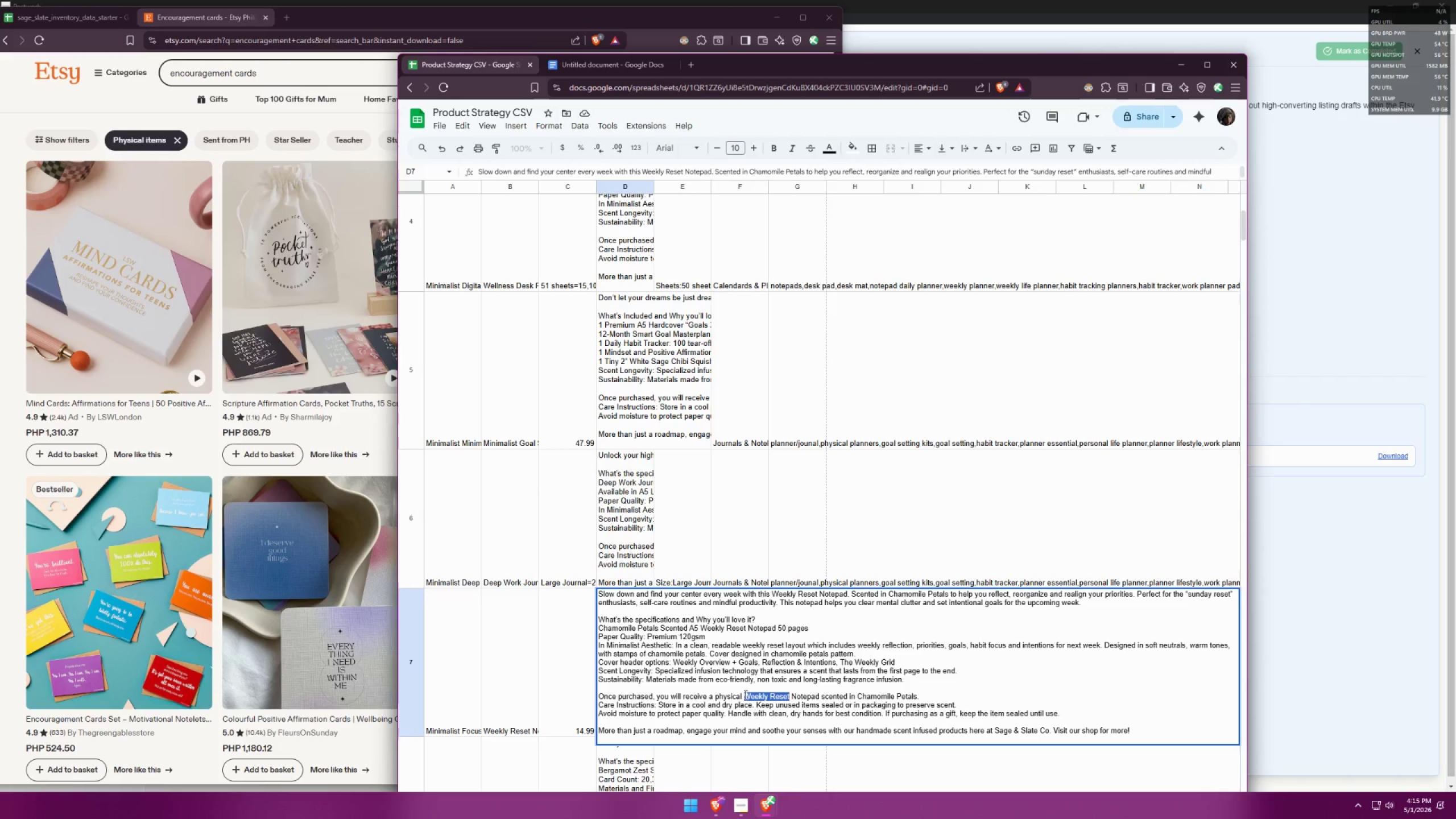 
key(Backspace)
 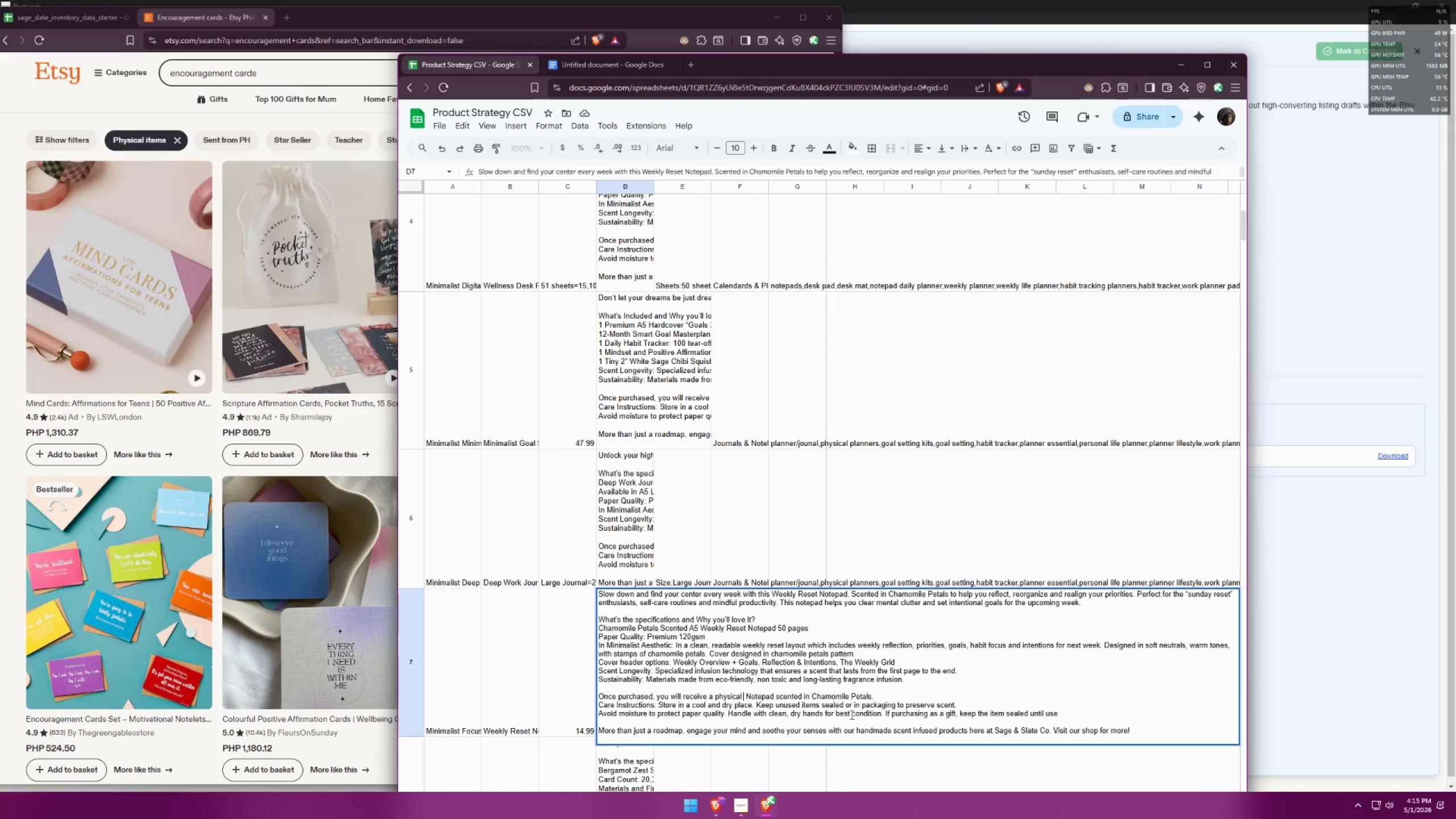 
key(Backspace)
 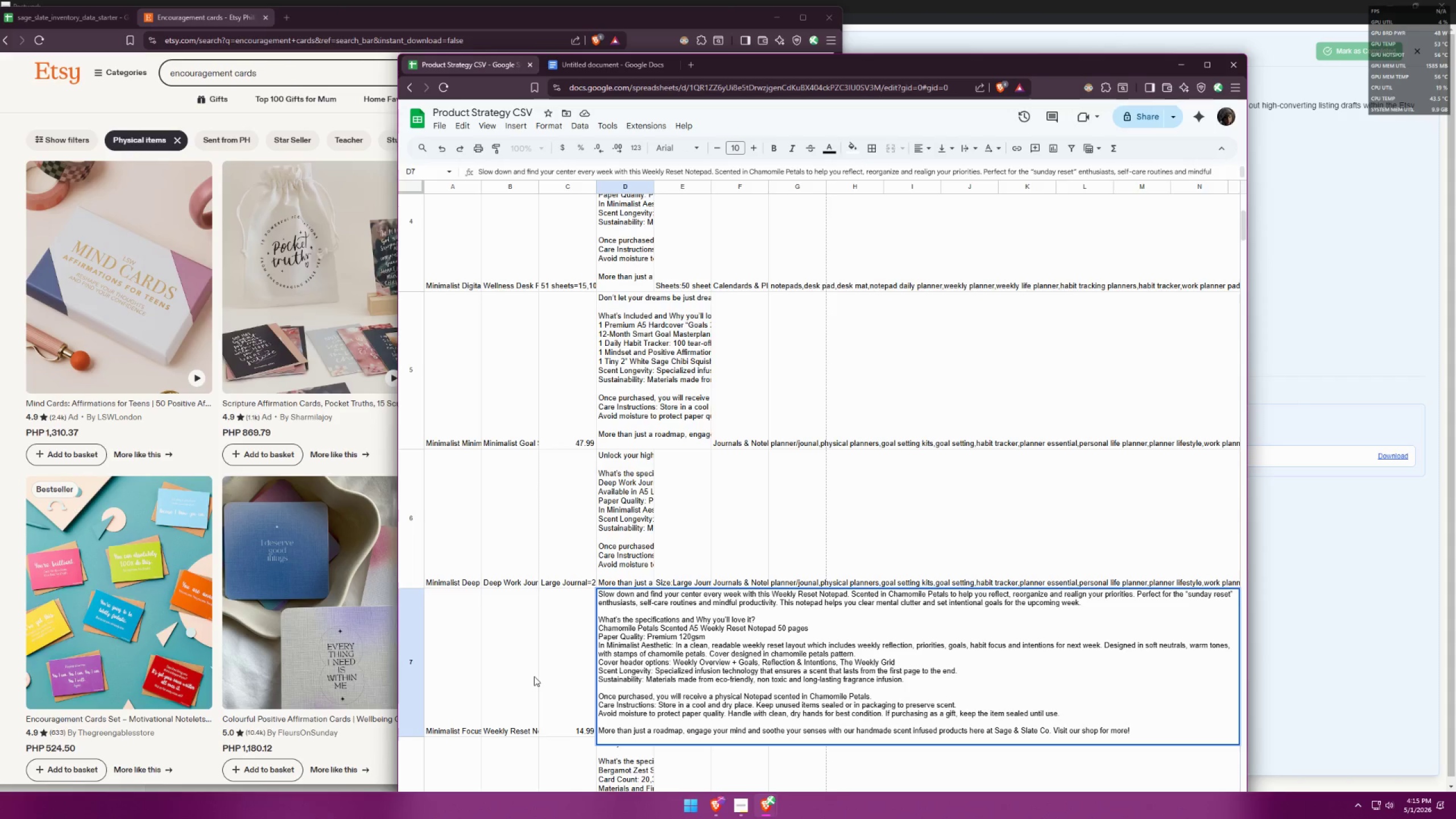 
left_click([534, 676])
 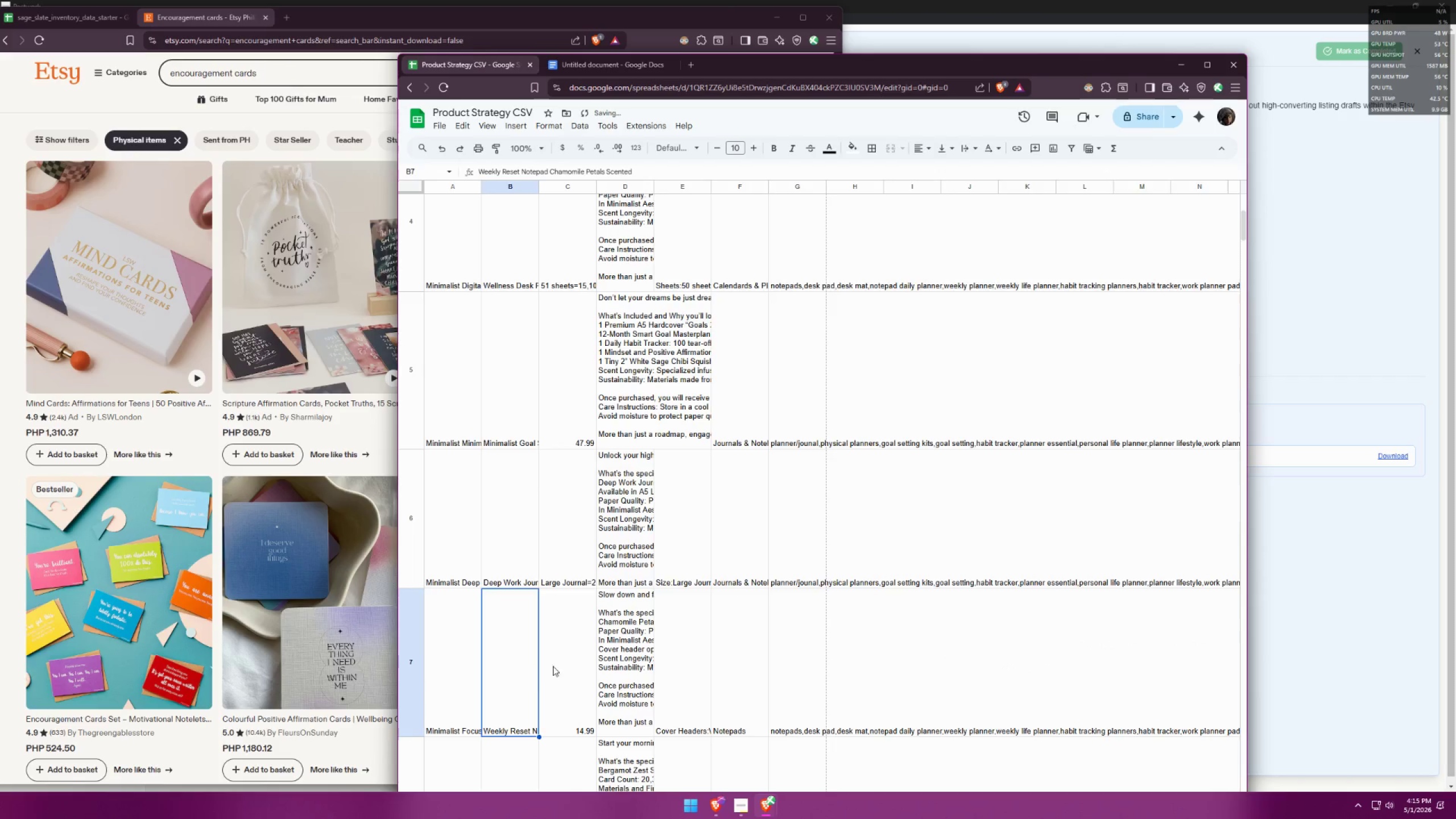 
scroll: coordinate [590, 657], scroll_direction: down, amount: 3.0
 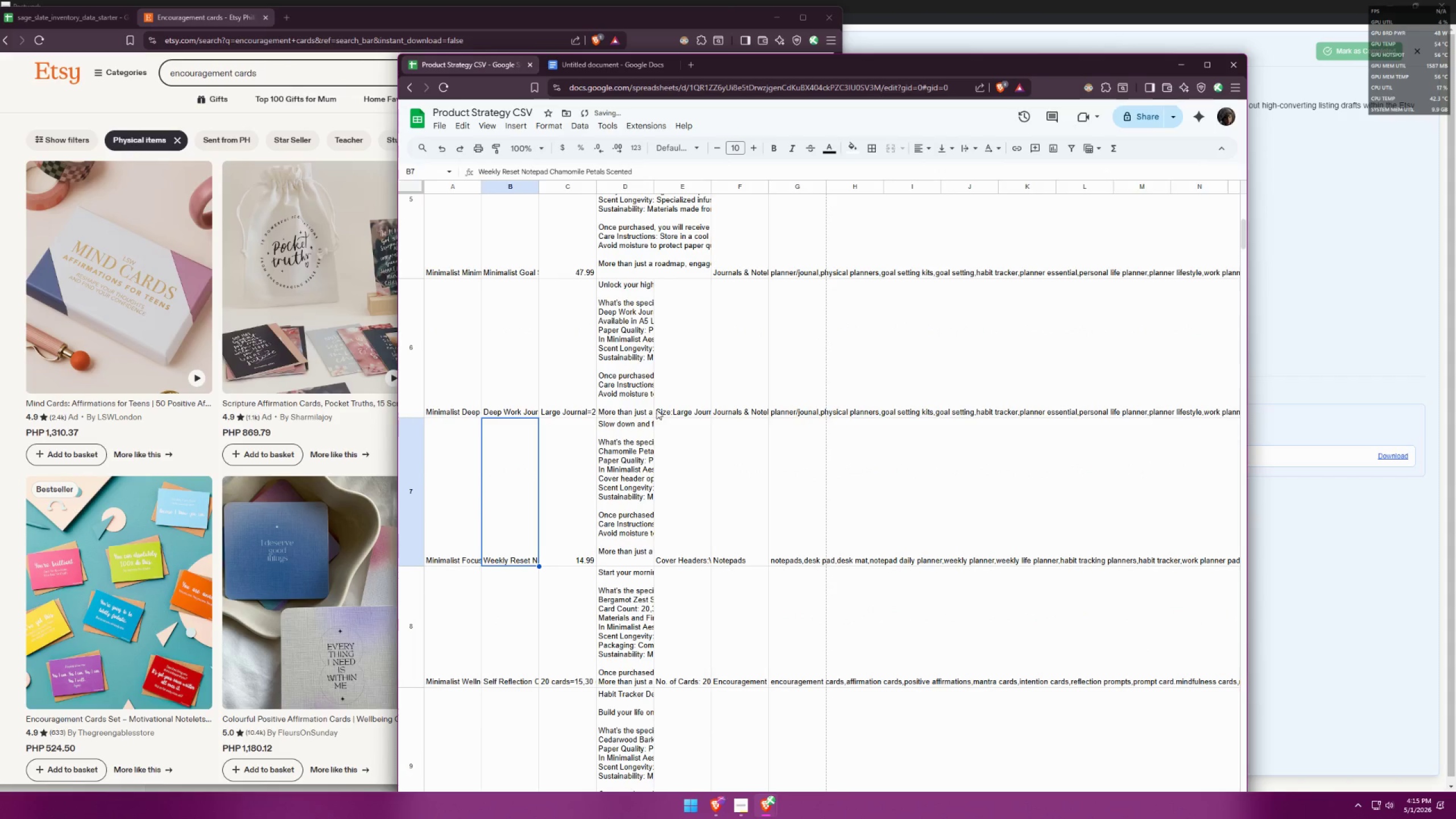 
double_click([651, 386])
 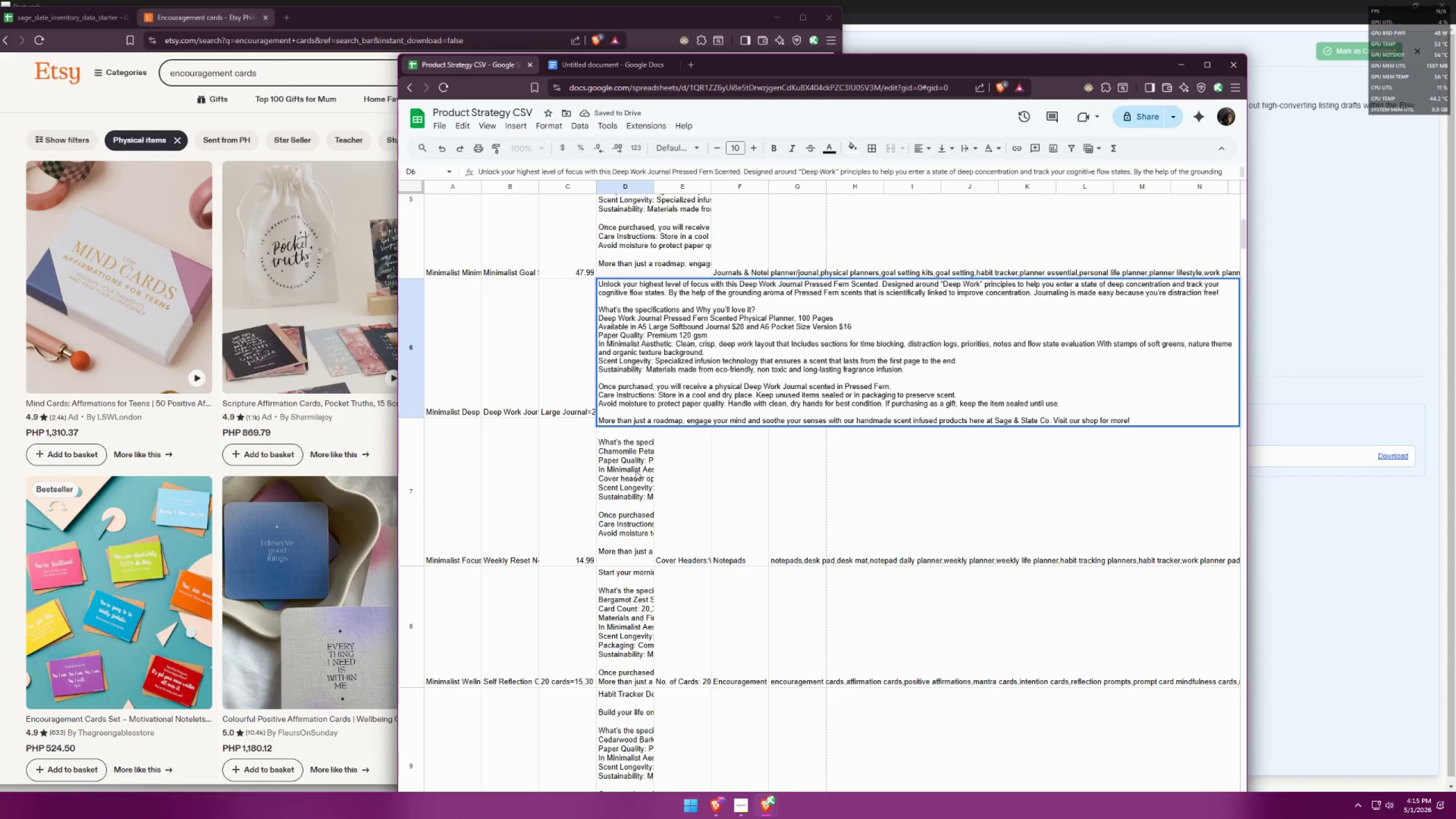 
double_click([620, 483])
 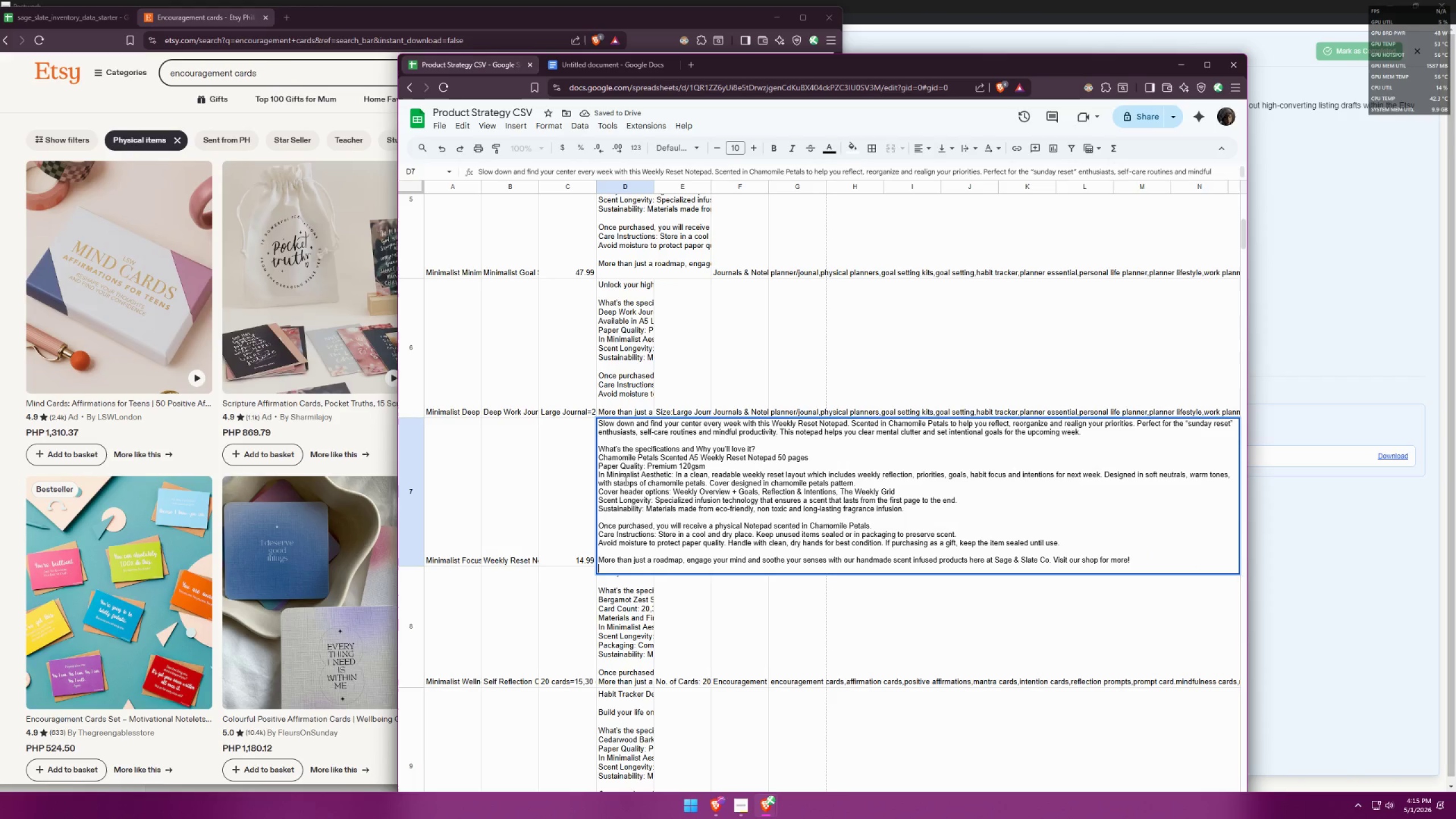 
key(Control+ControlLeft)
 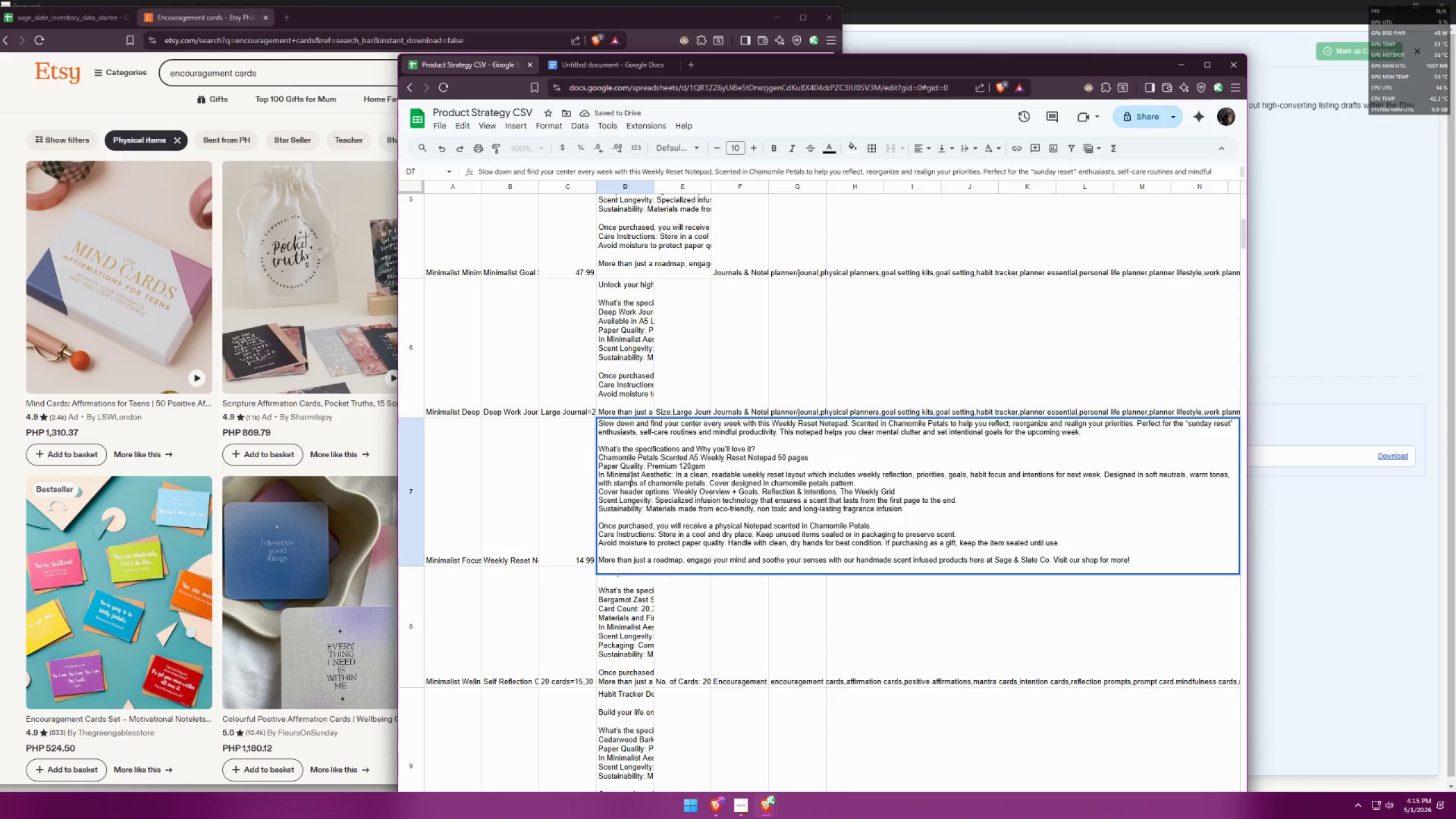 
key(Control+Z)
 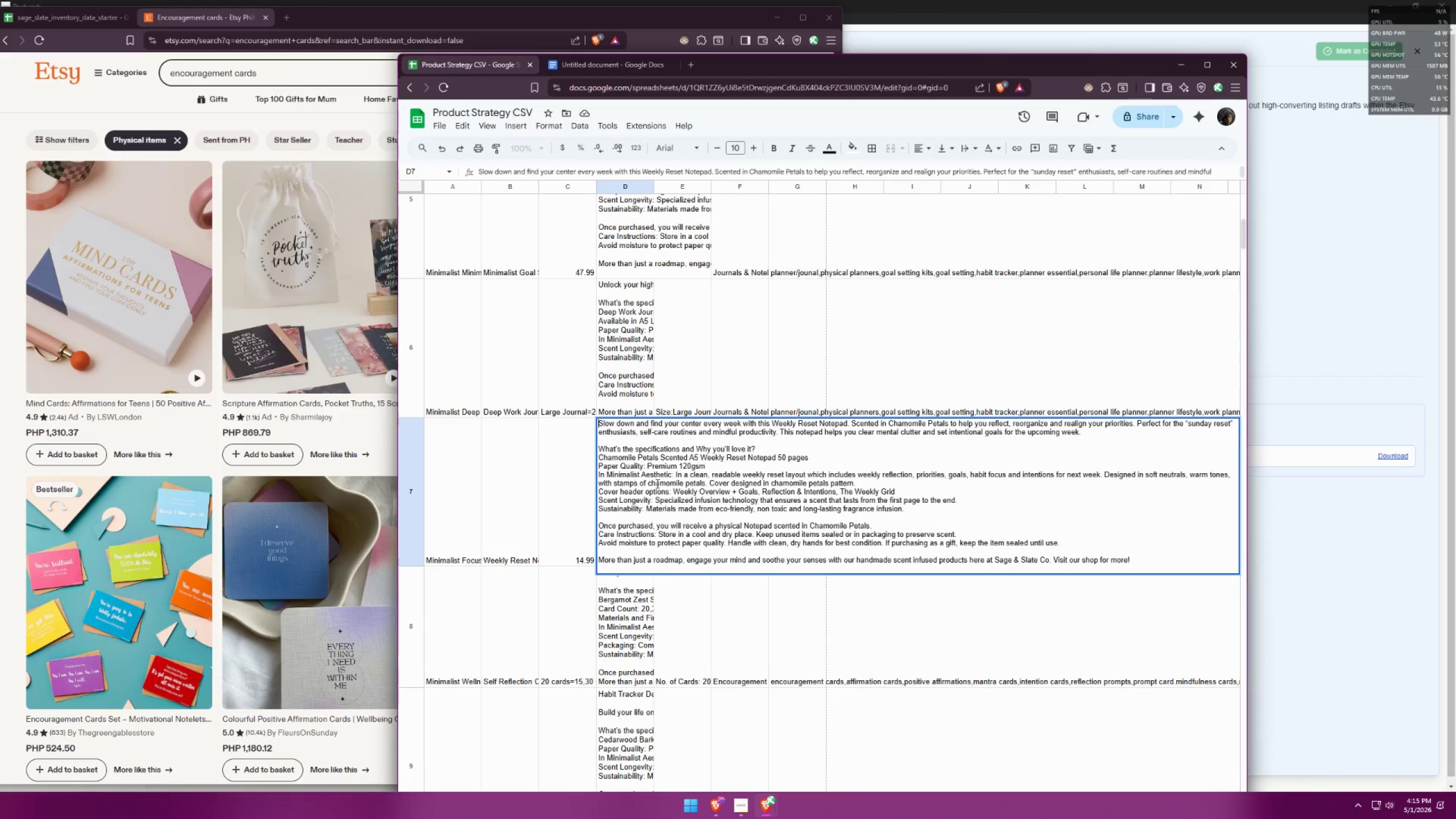 
left_click([767, 507])
 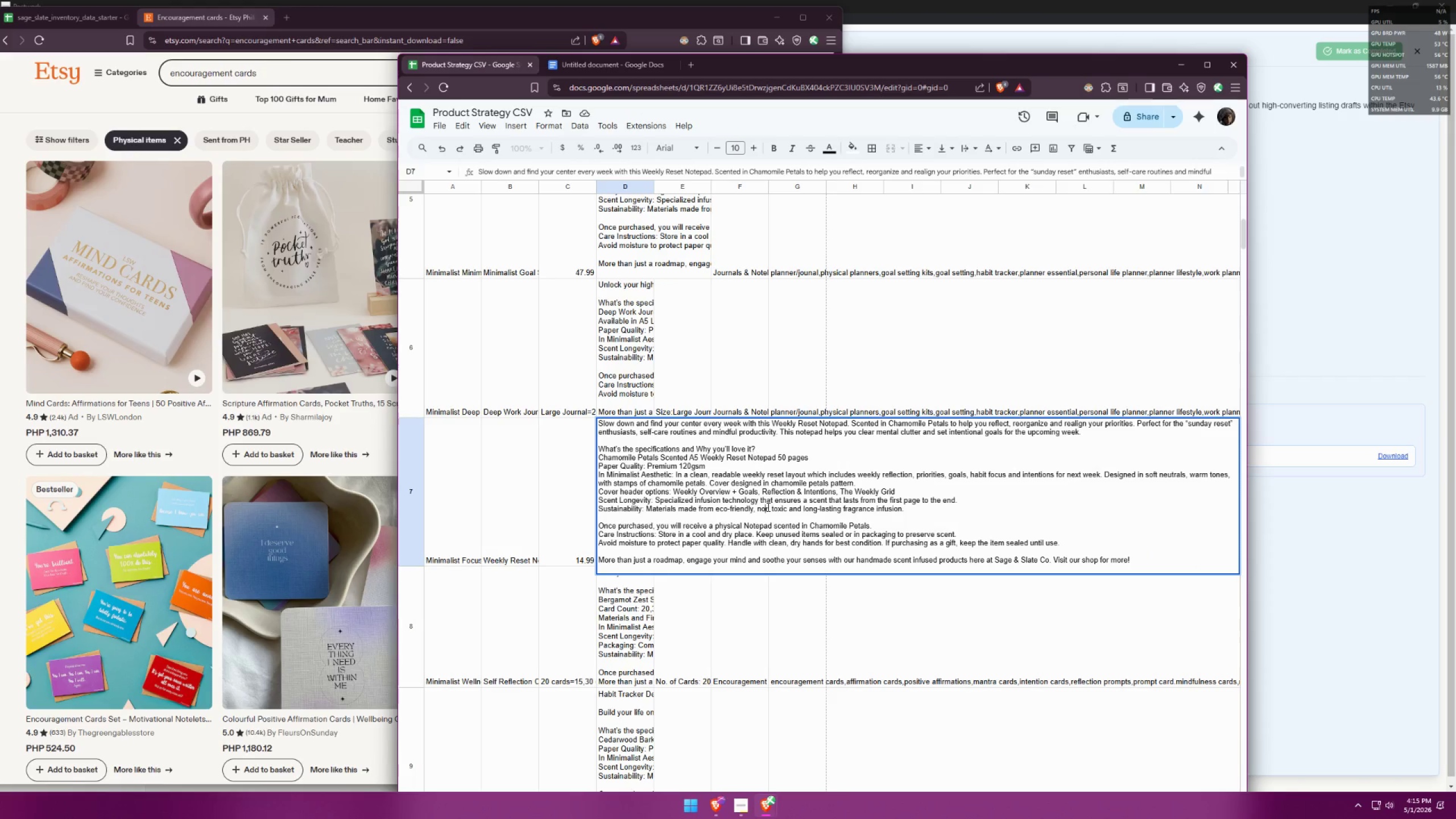 
key(Control+Z)
 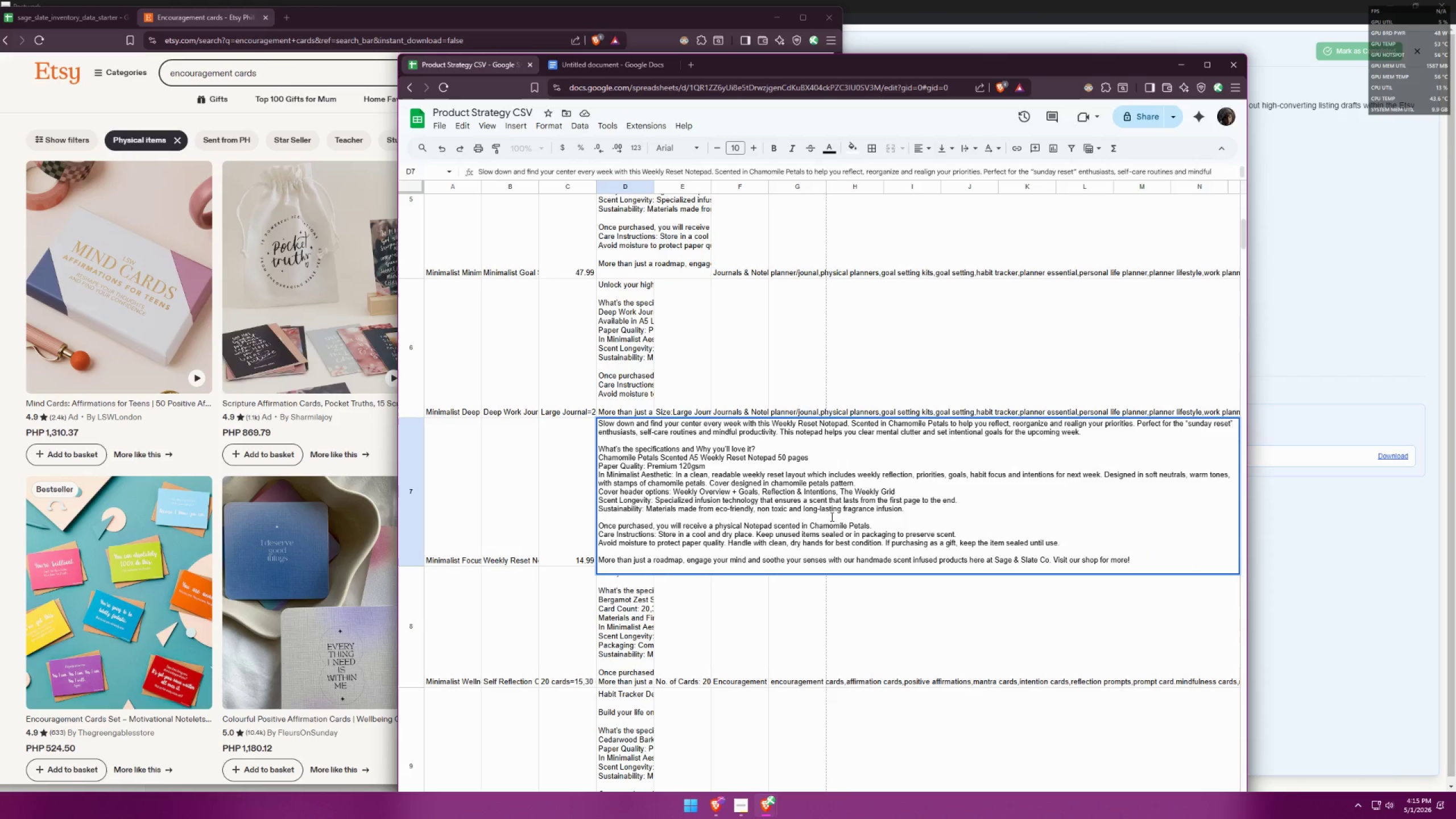 
key(Control+Z)
 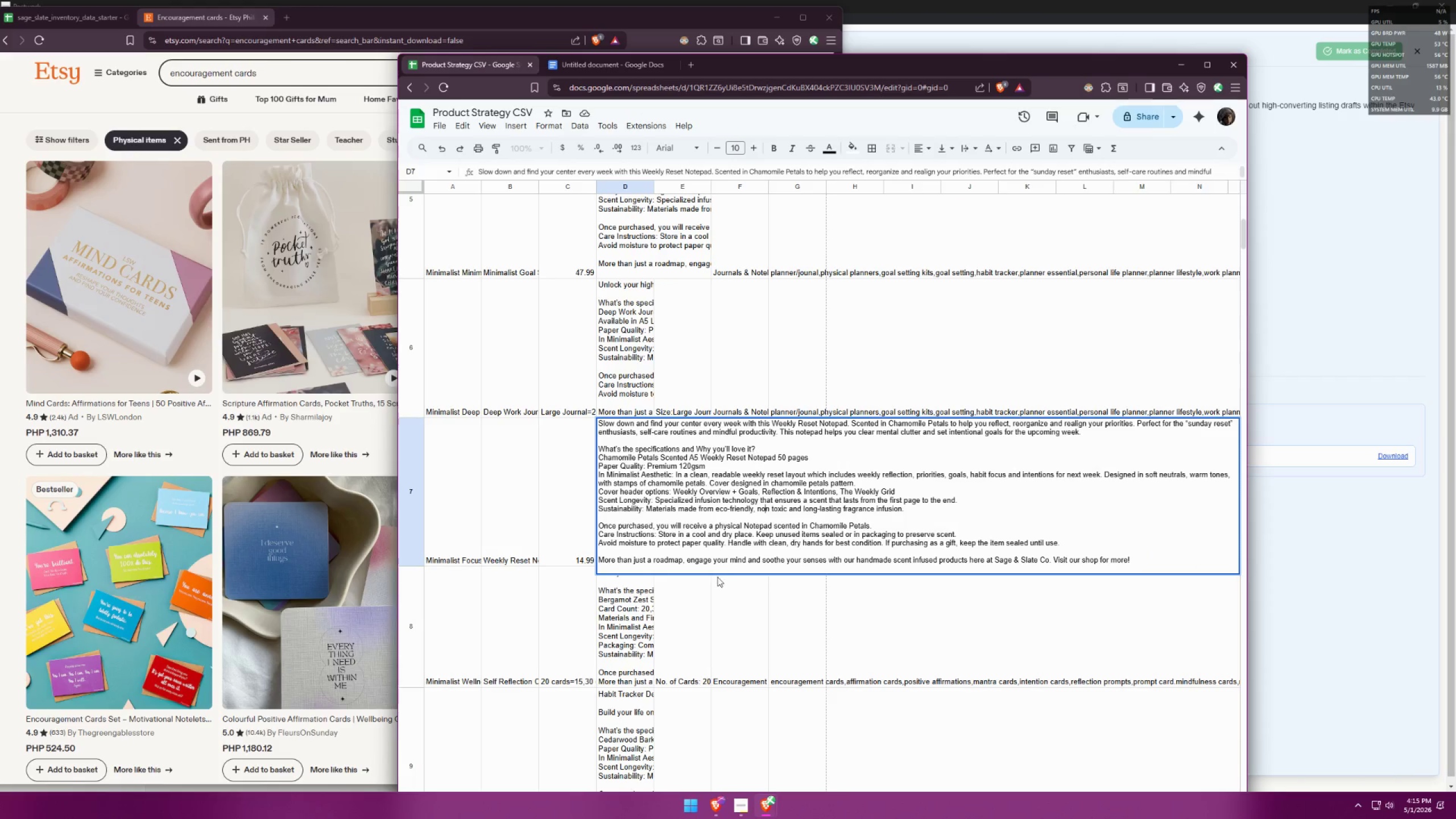 
left_click([713, 580])
 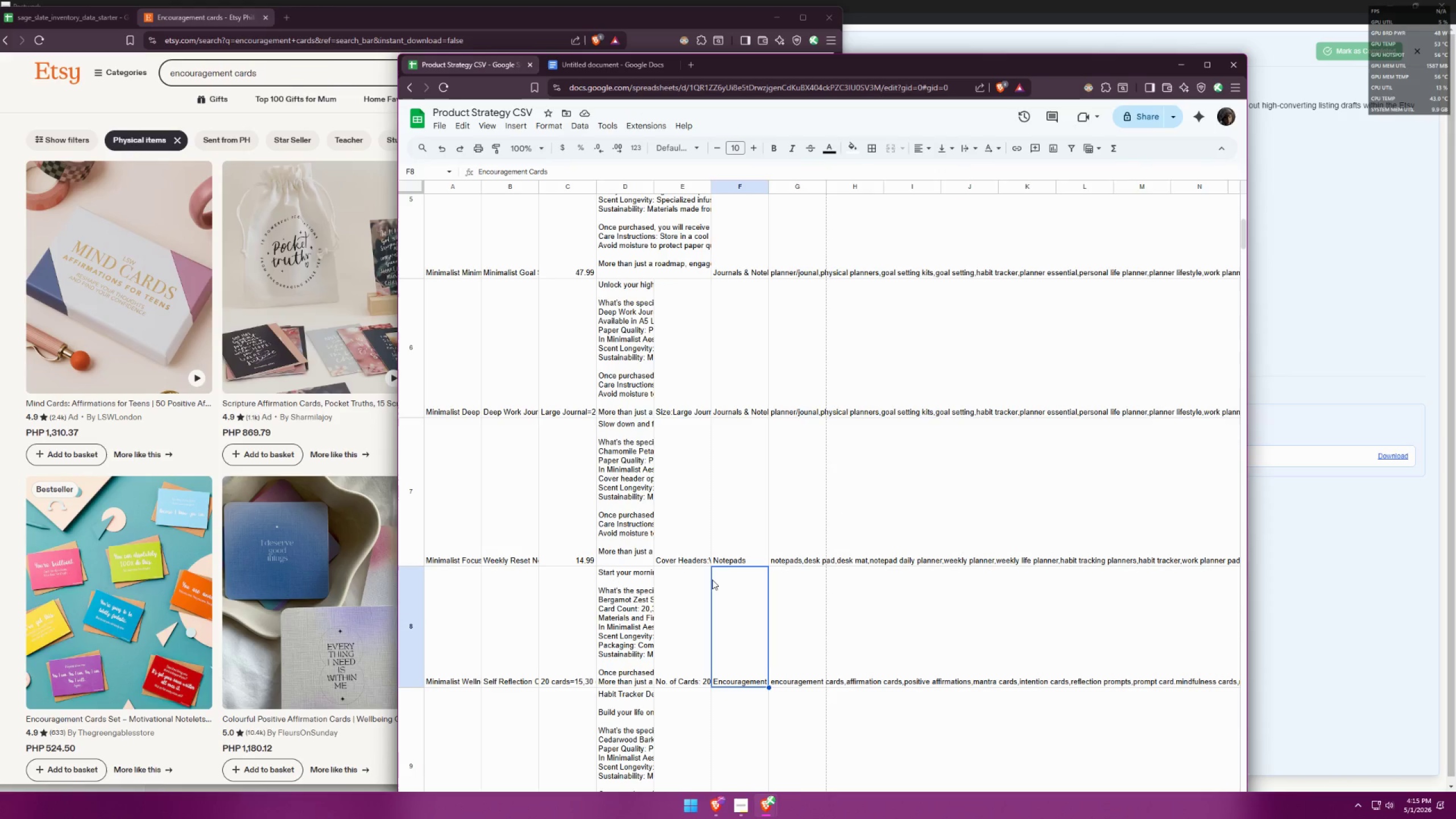 
key(Control+Z)
 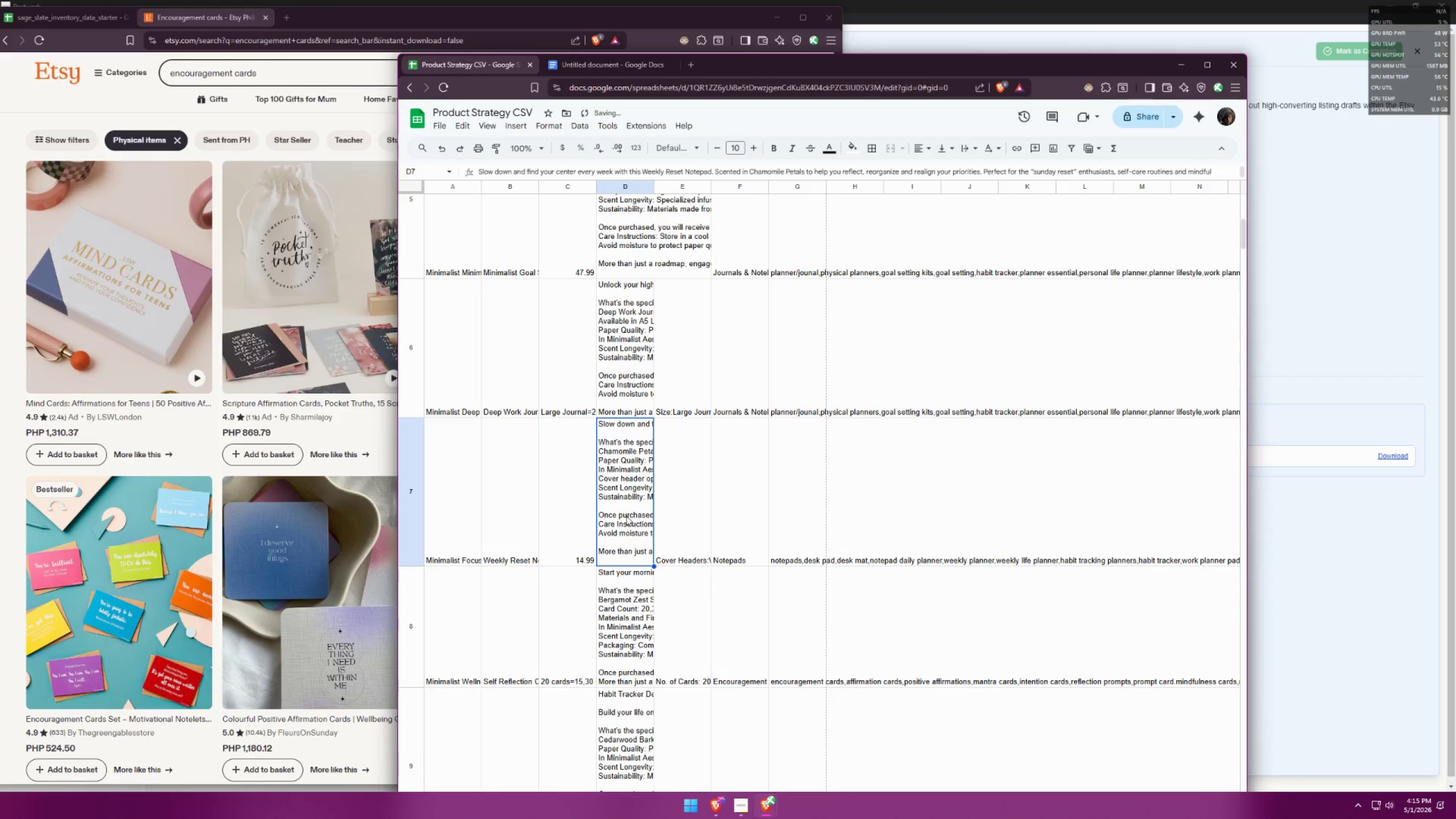 
double_click([626, 516])
 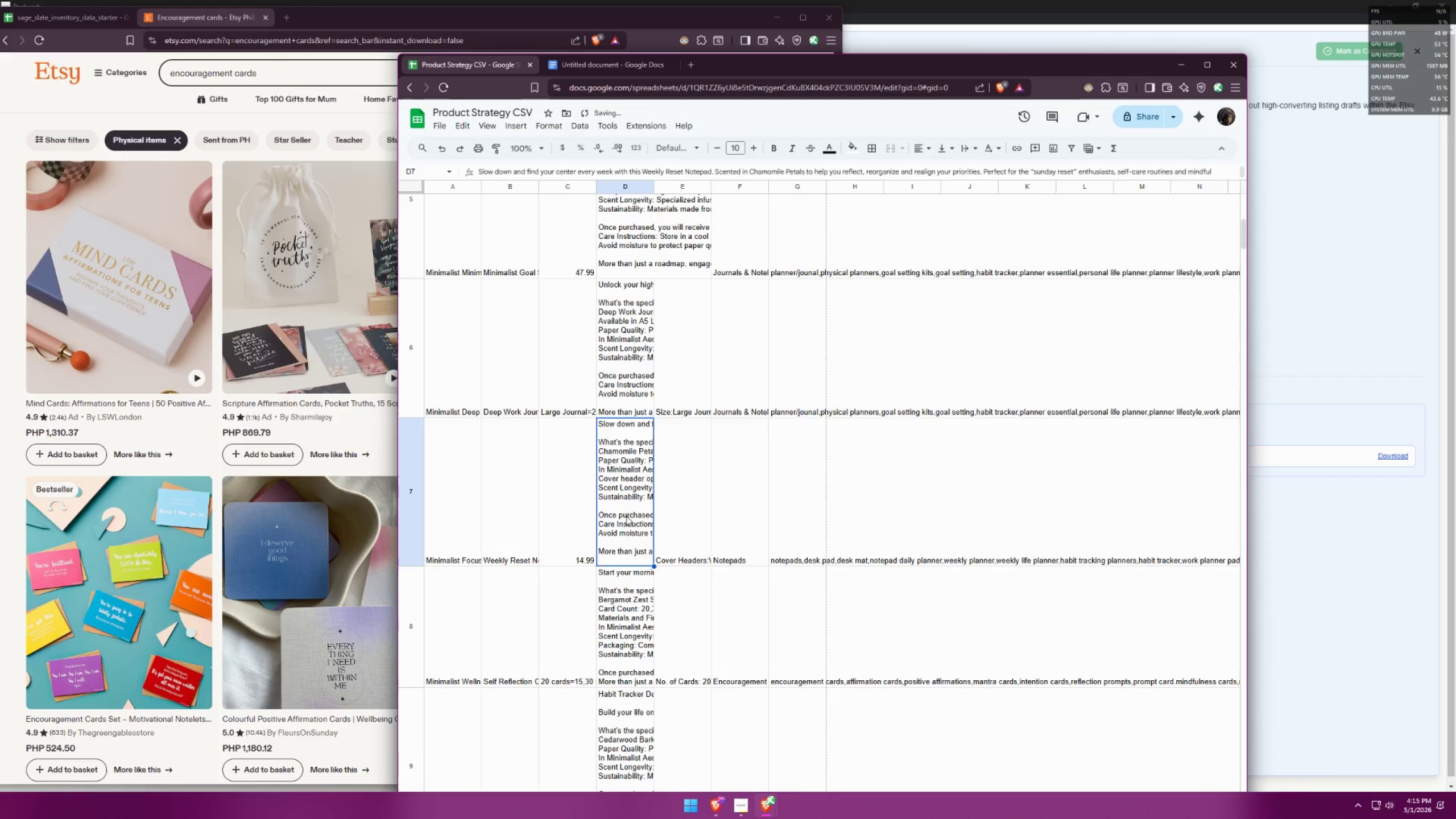 
triple_click([626, 515])
 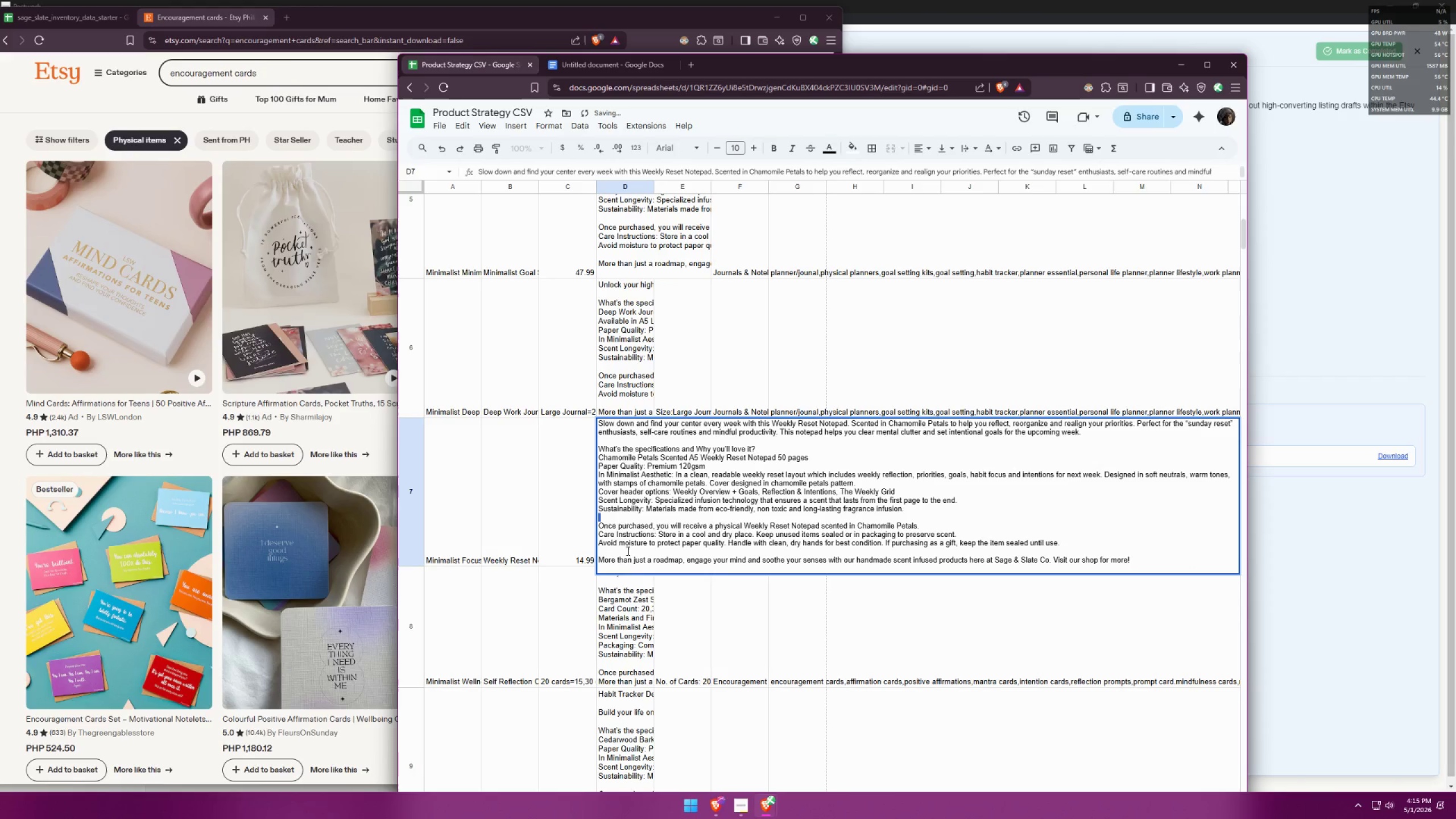 
left_click([781, 612])
 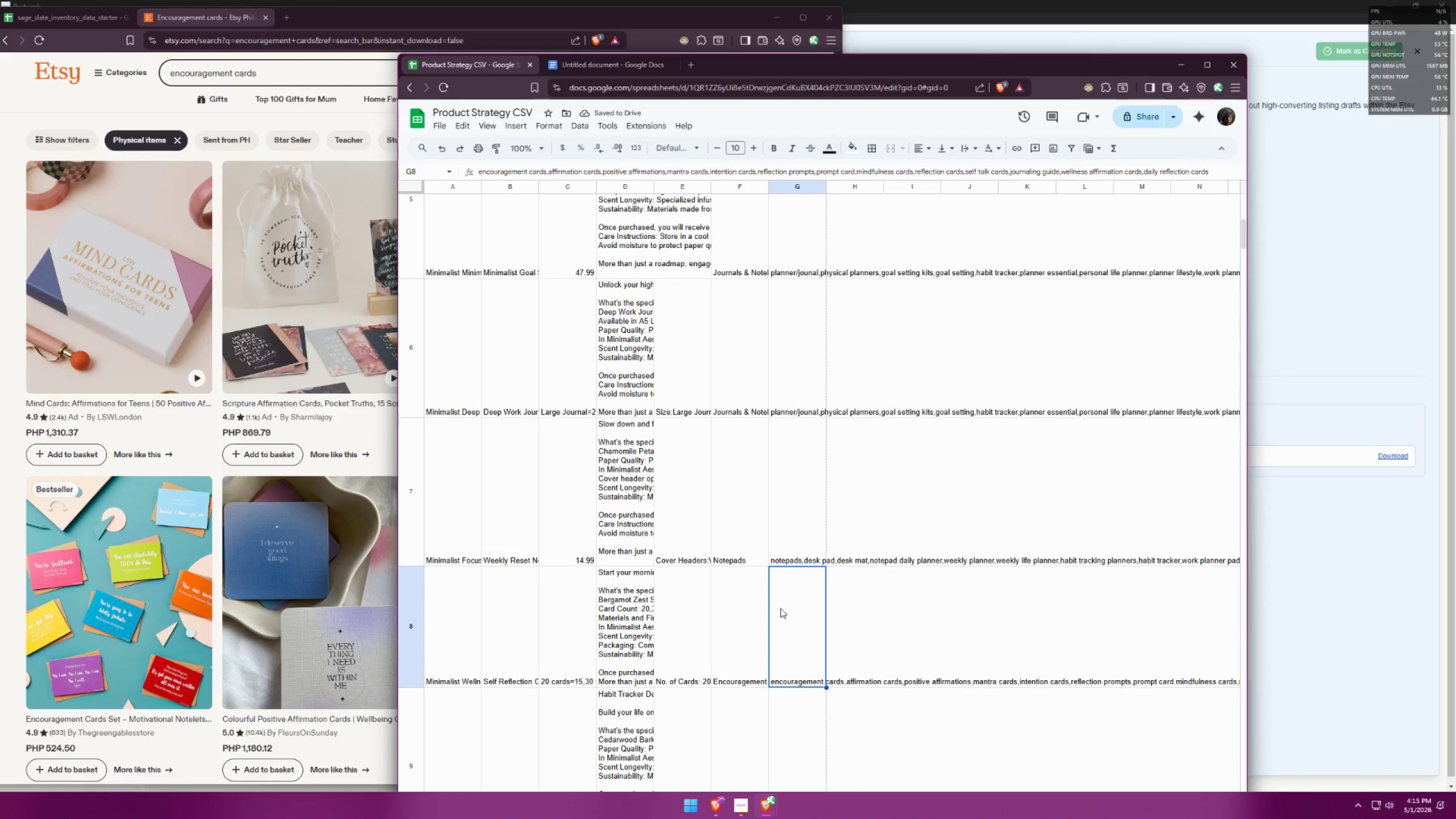 
key(Control+Shift+Z)
 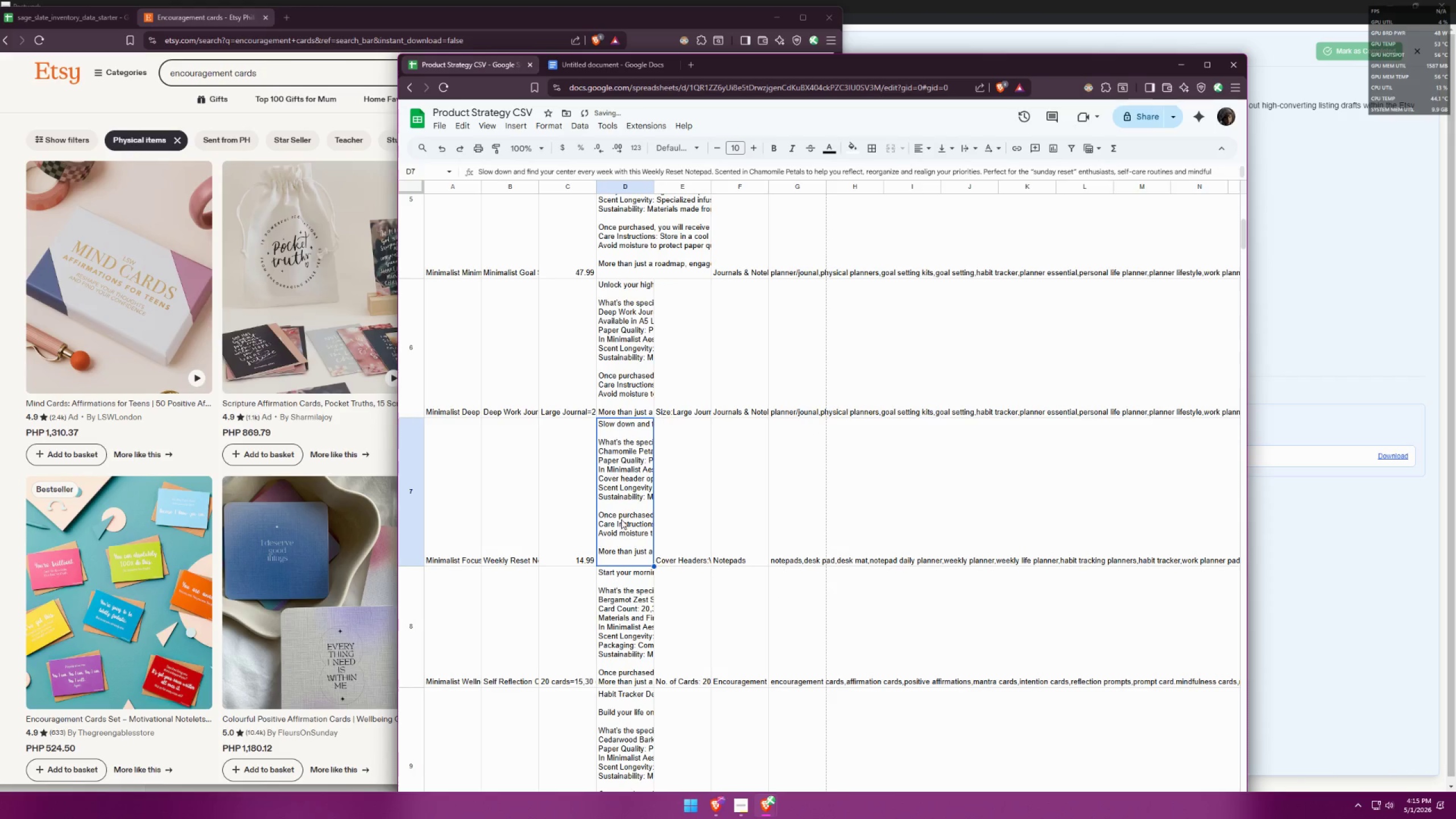 
double_click([621, 519])
 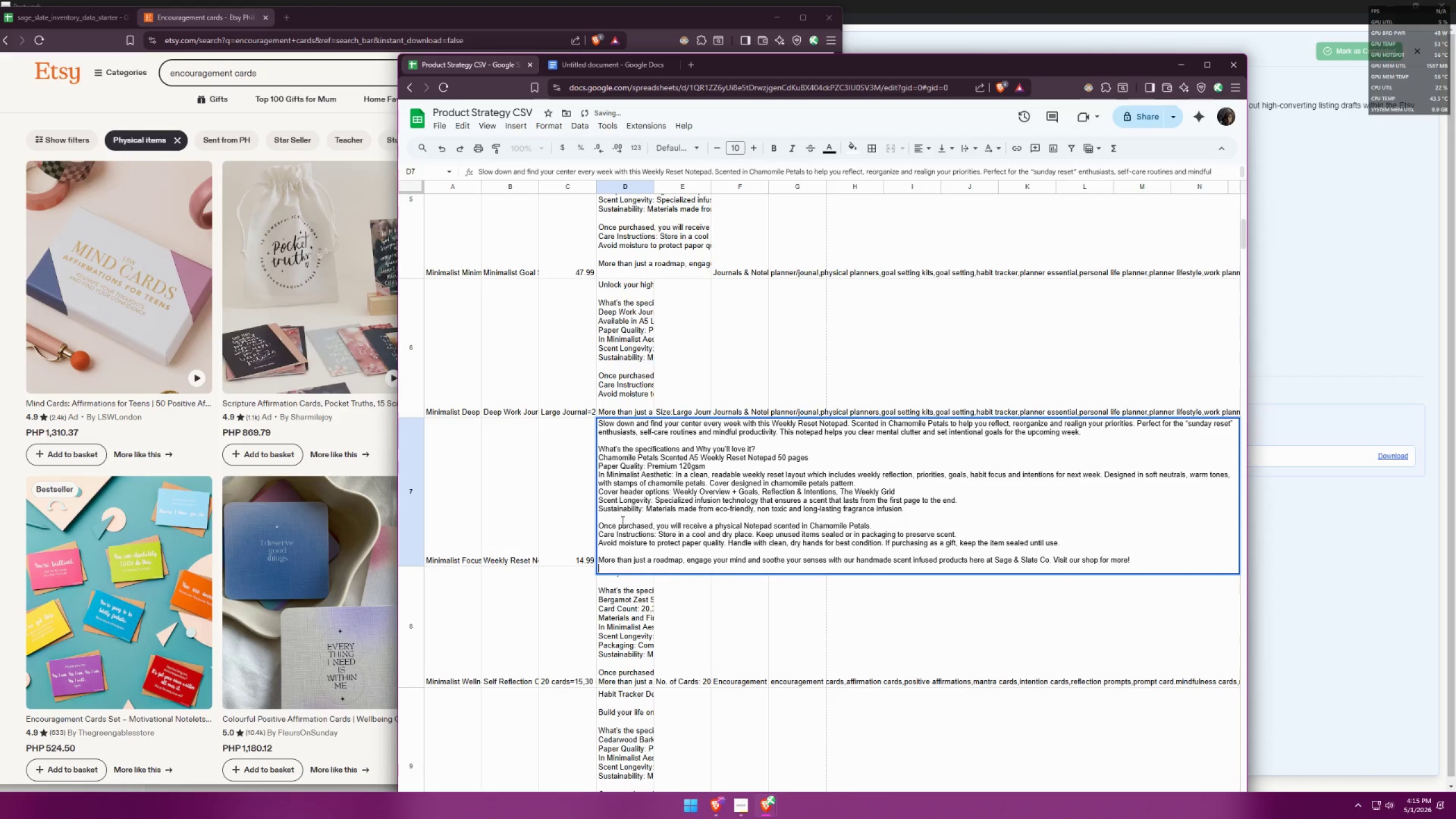 
left_click([696, 626])
 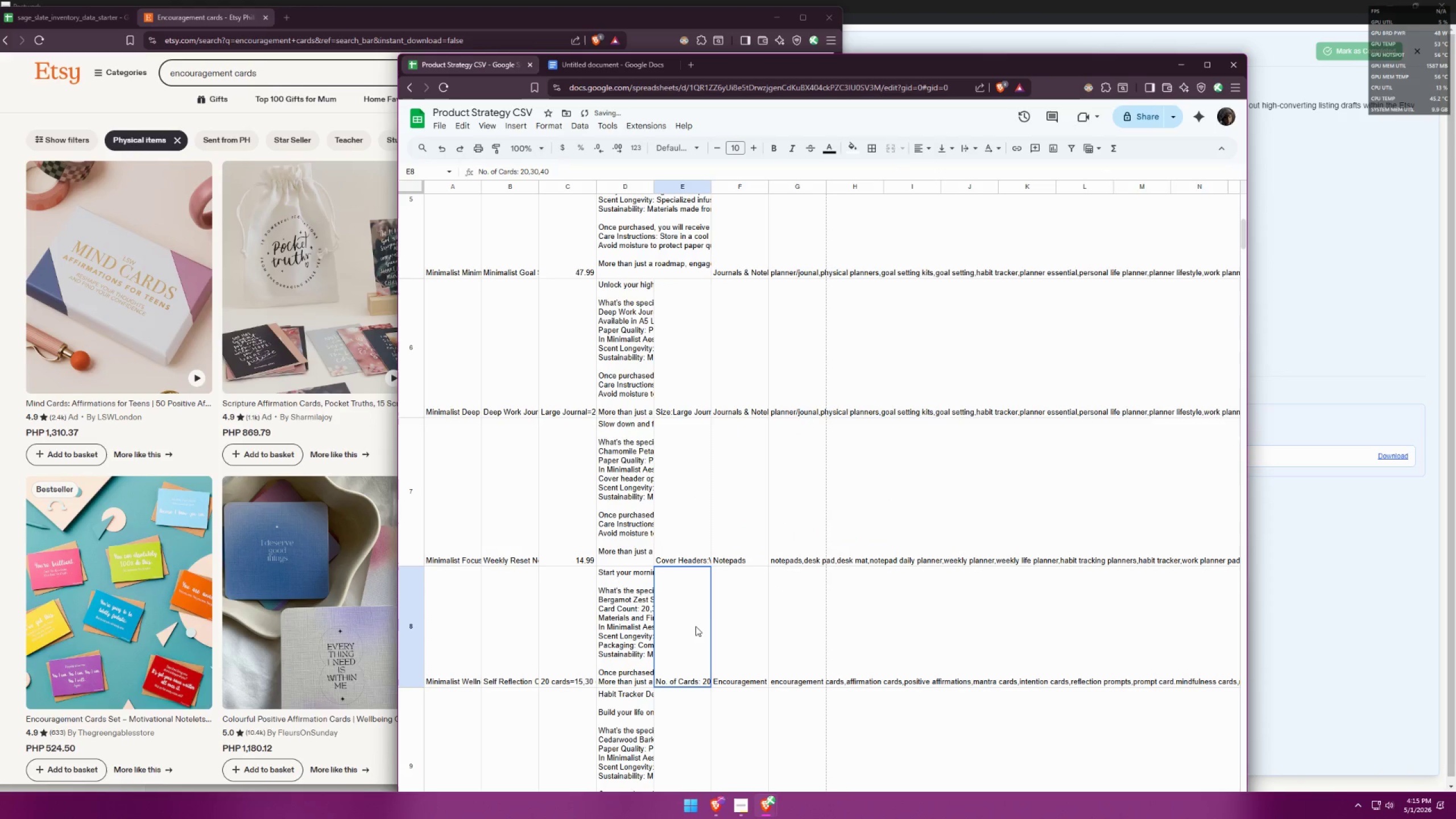 
key(Control+ControlLeft)
 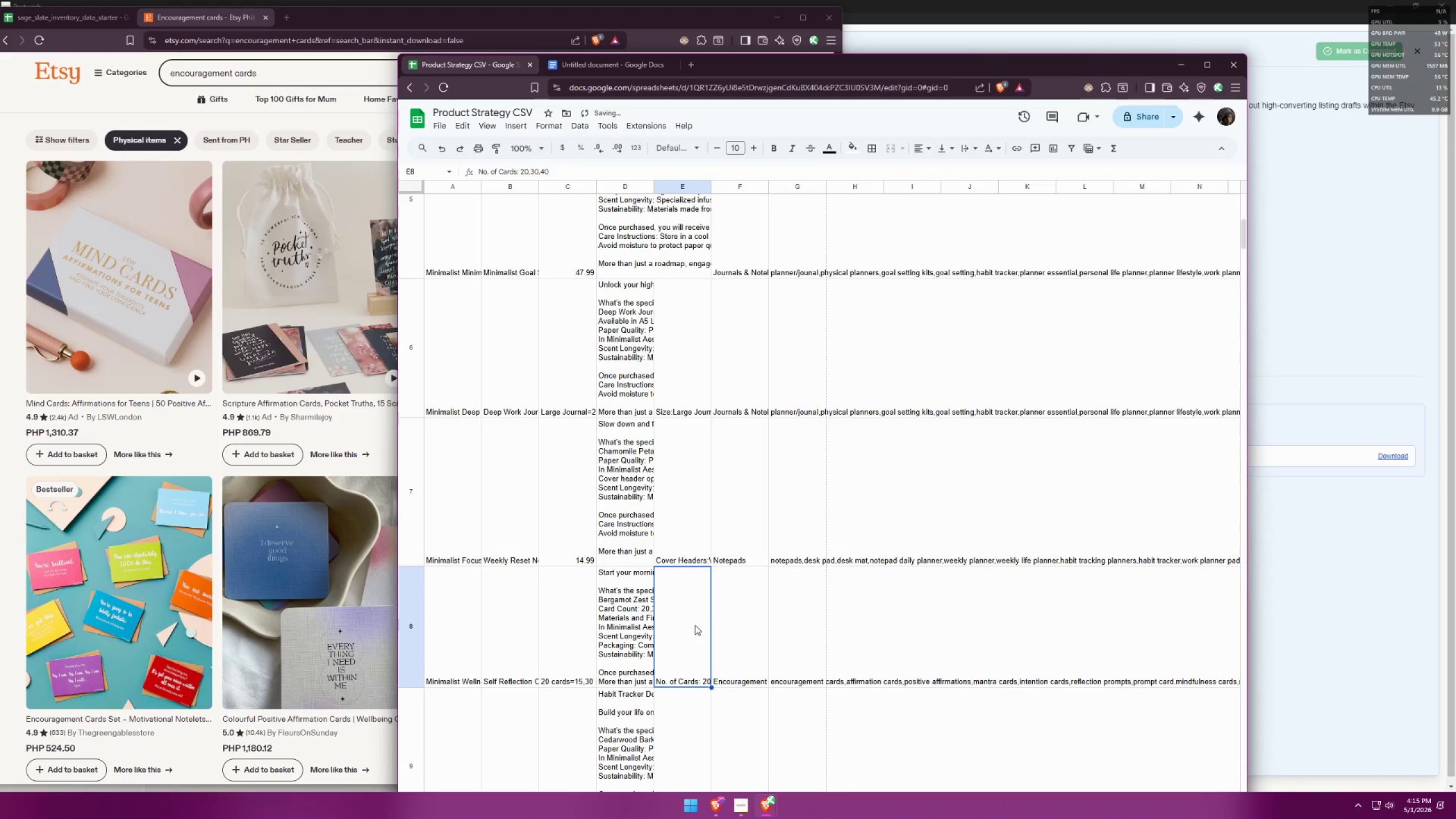 
key(Control+Z)
 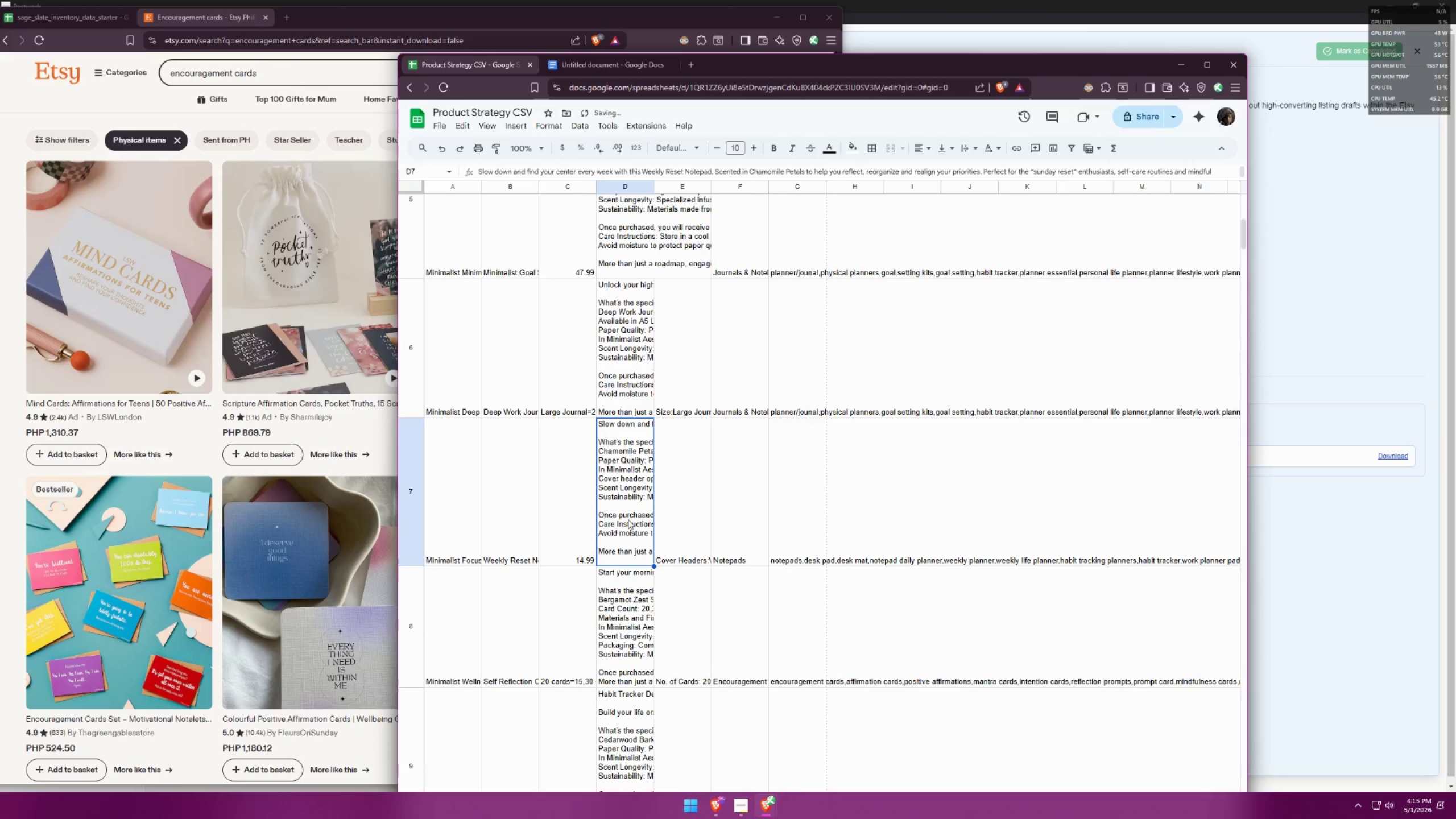 
double_click([634, 507])
 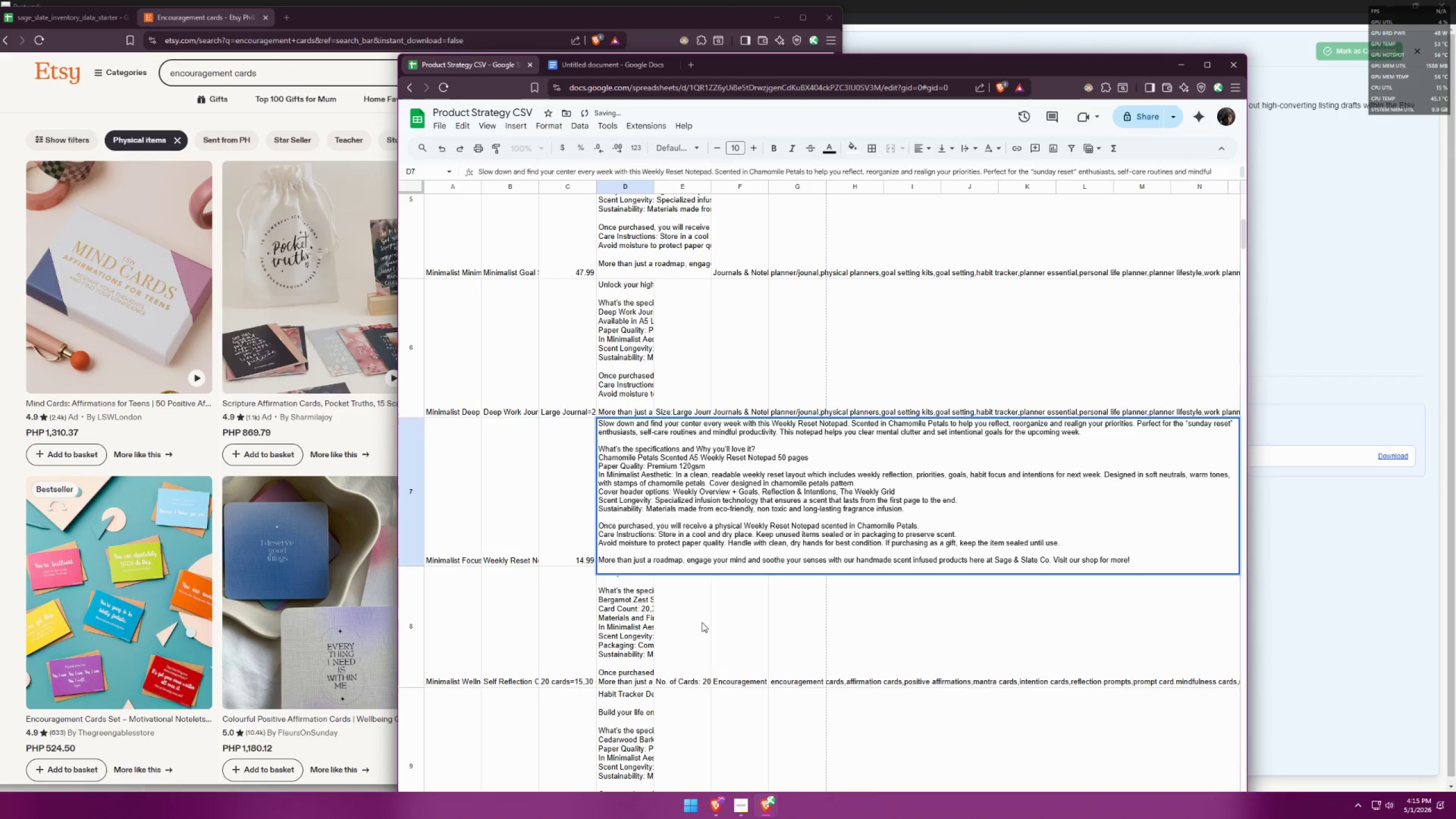 
double_click([629, 617])
 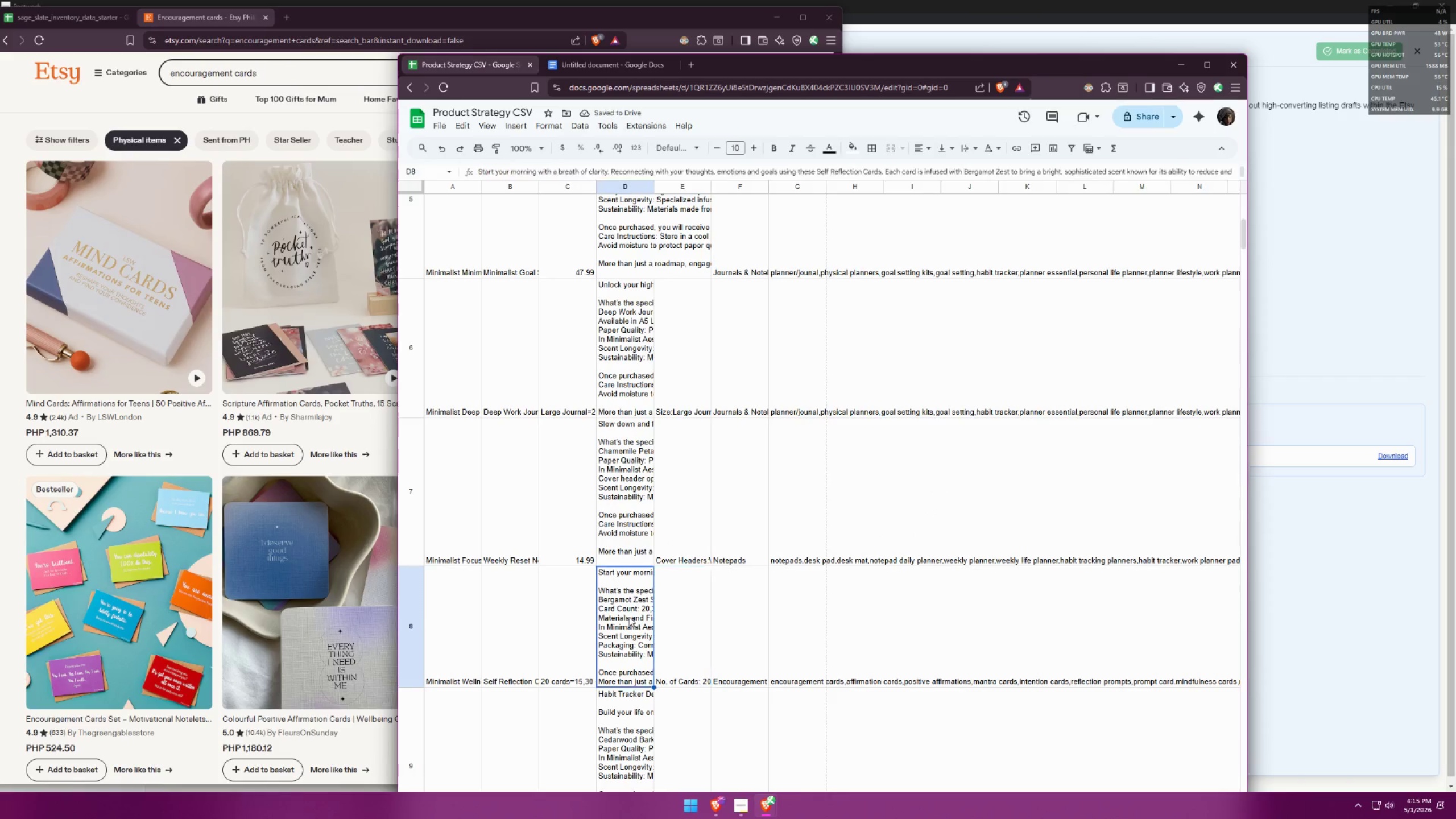 
triple_click([629, 617])
 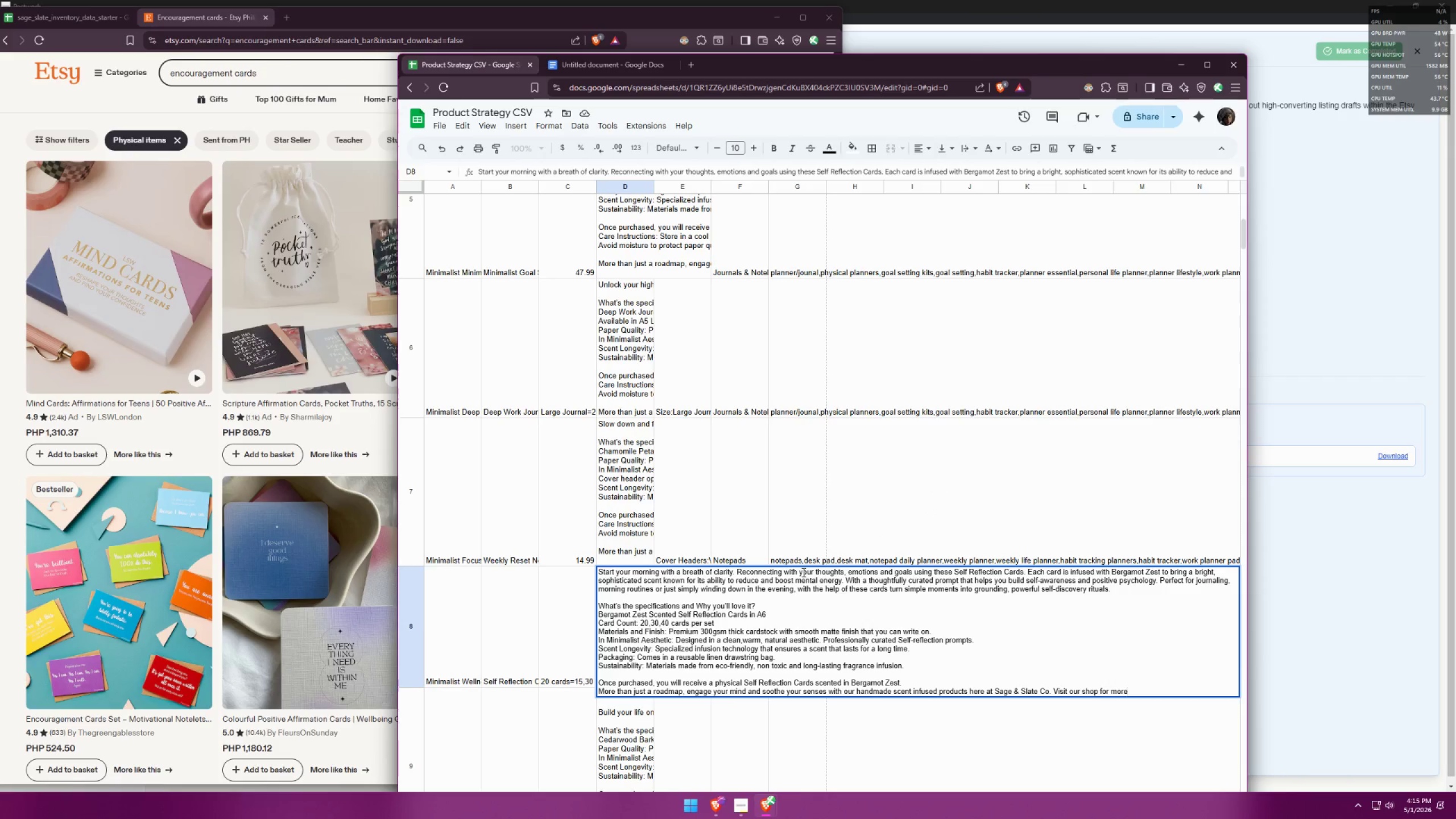 
wait(13.12)
 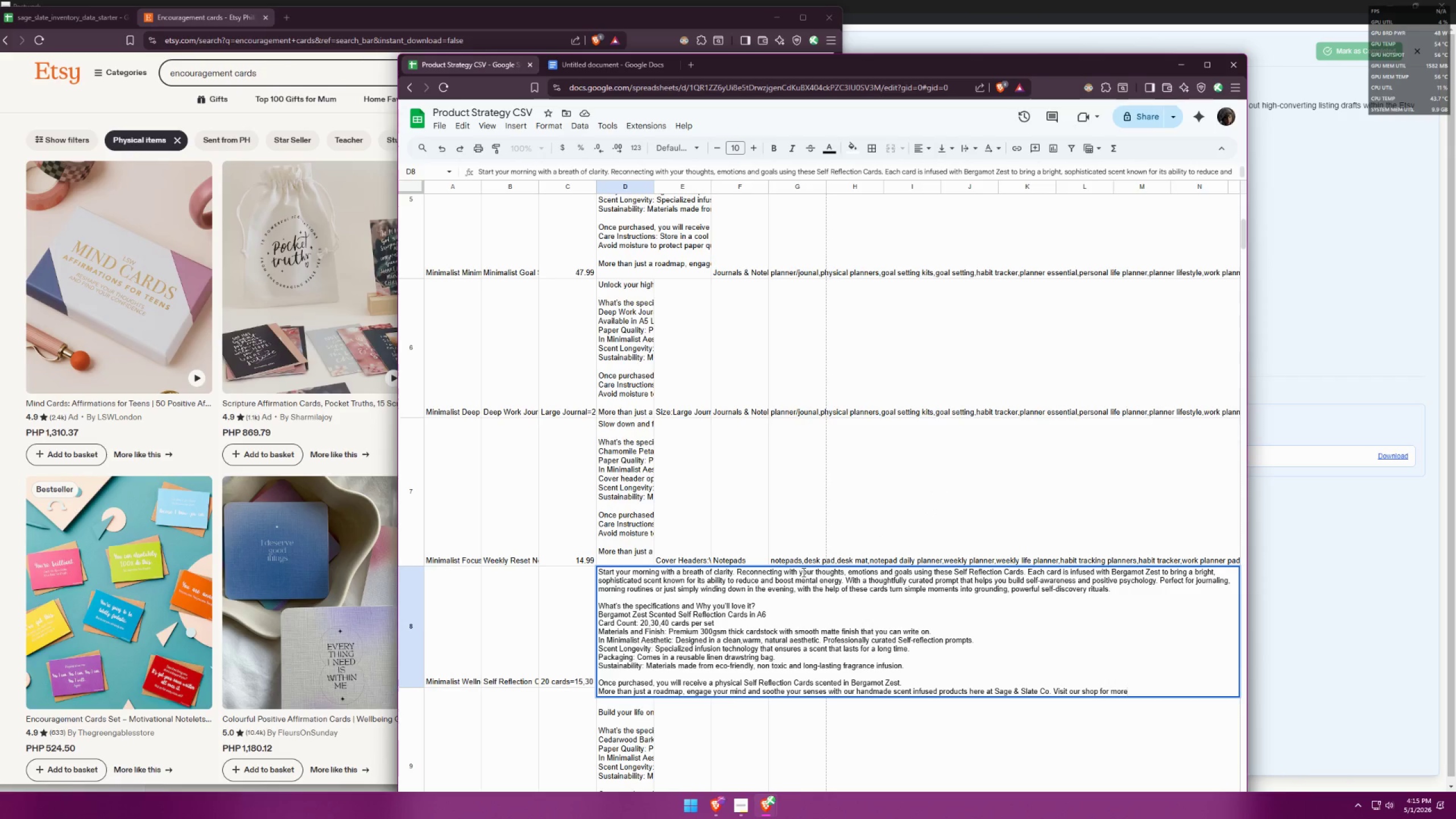 
left_click_drag(start_coordinate=[781, 573], to_coordinate=[776, 571])
 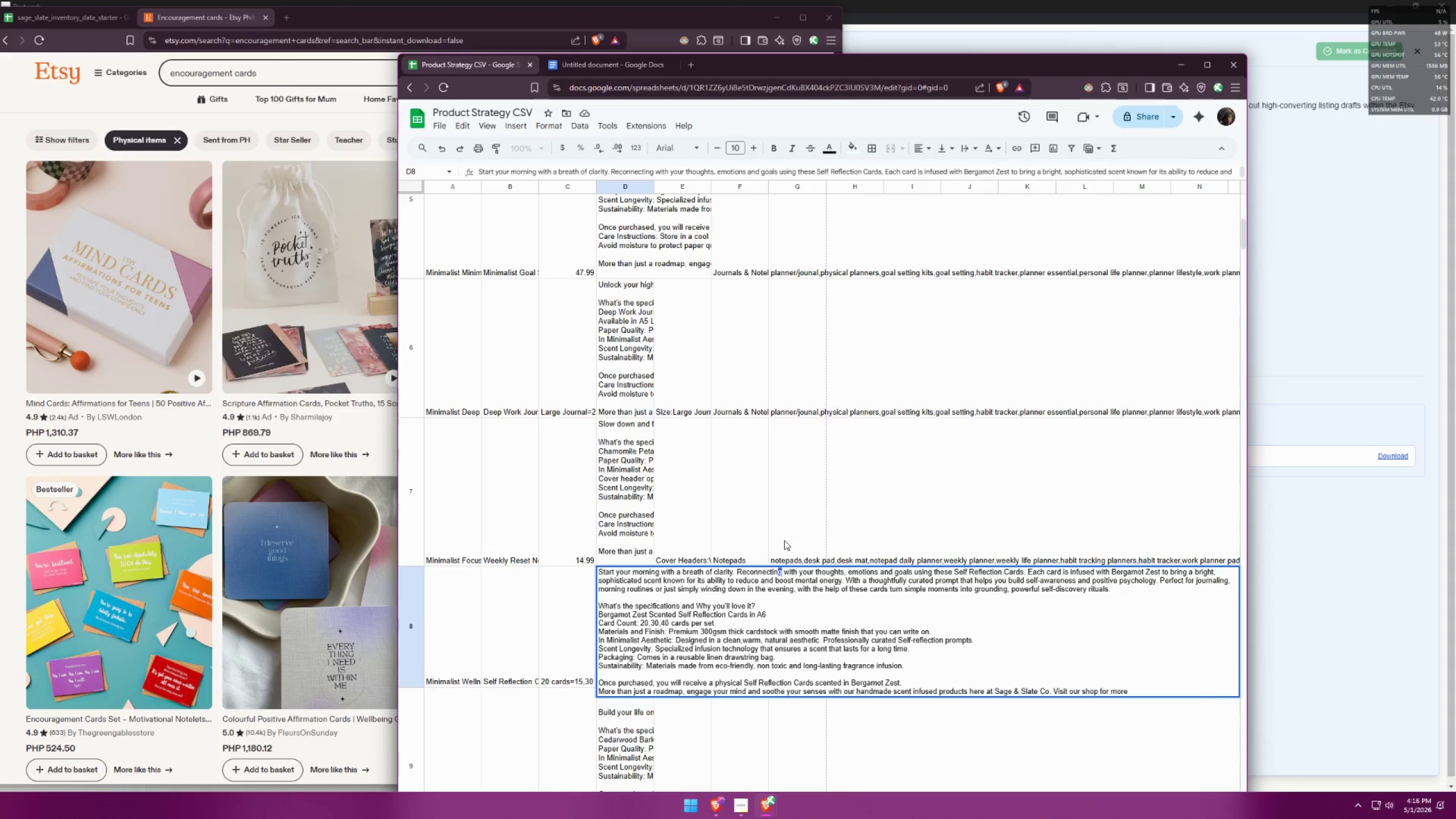 
key(Backspace)
 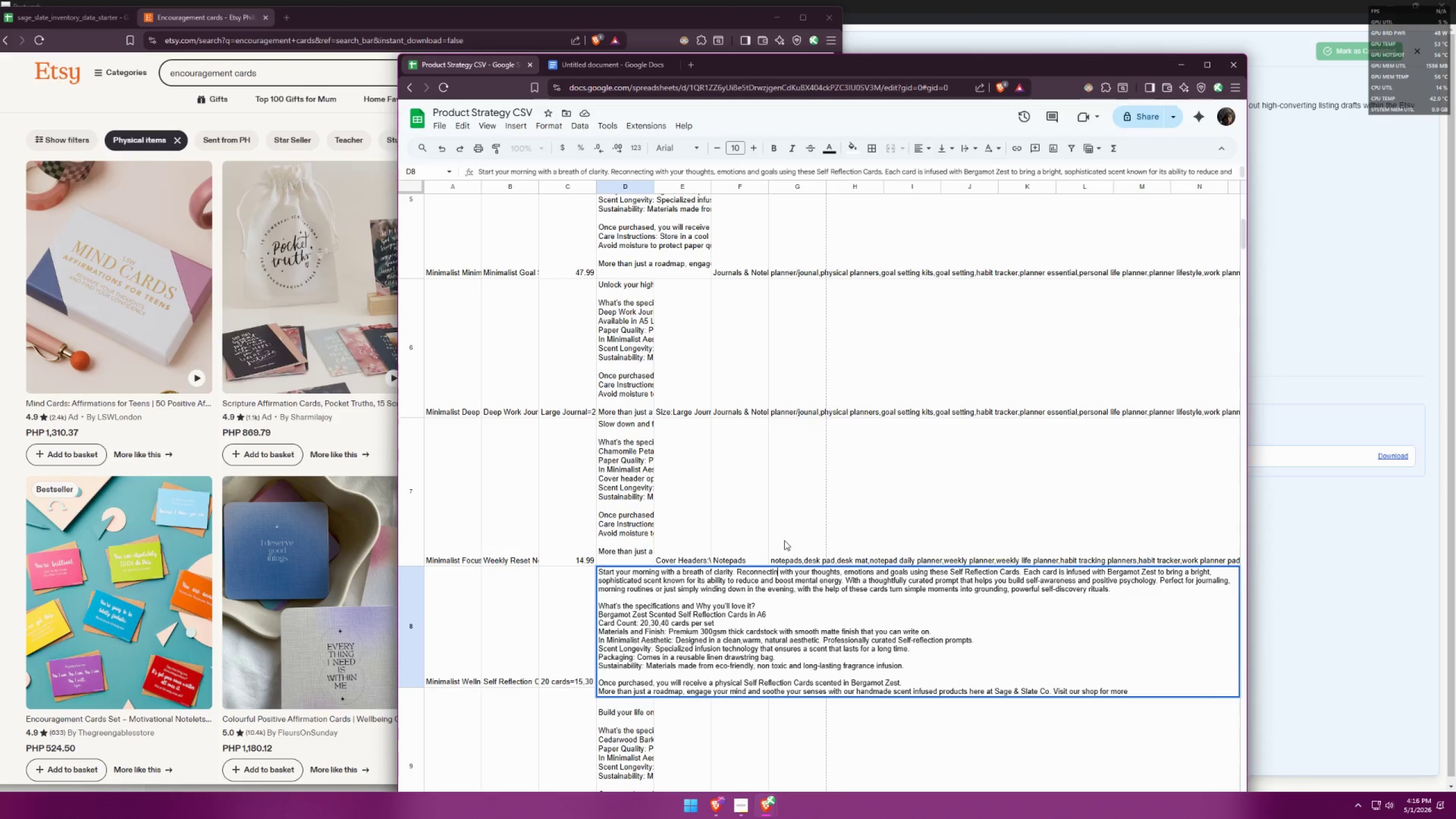 
key(Backspace)
 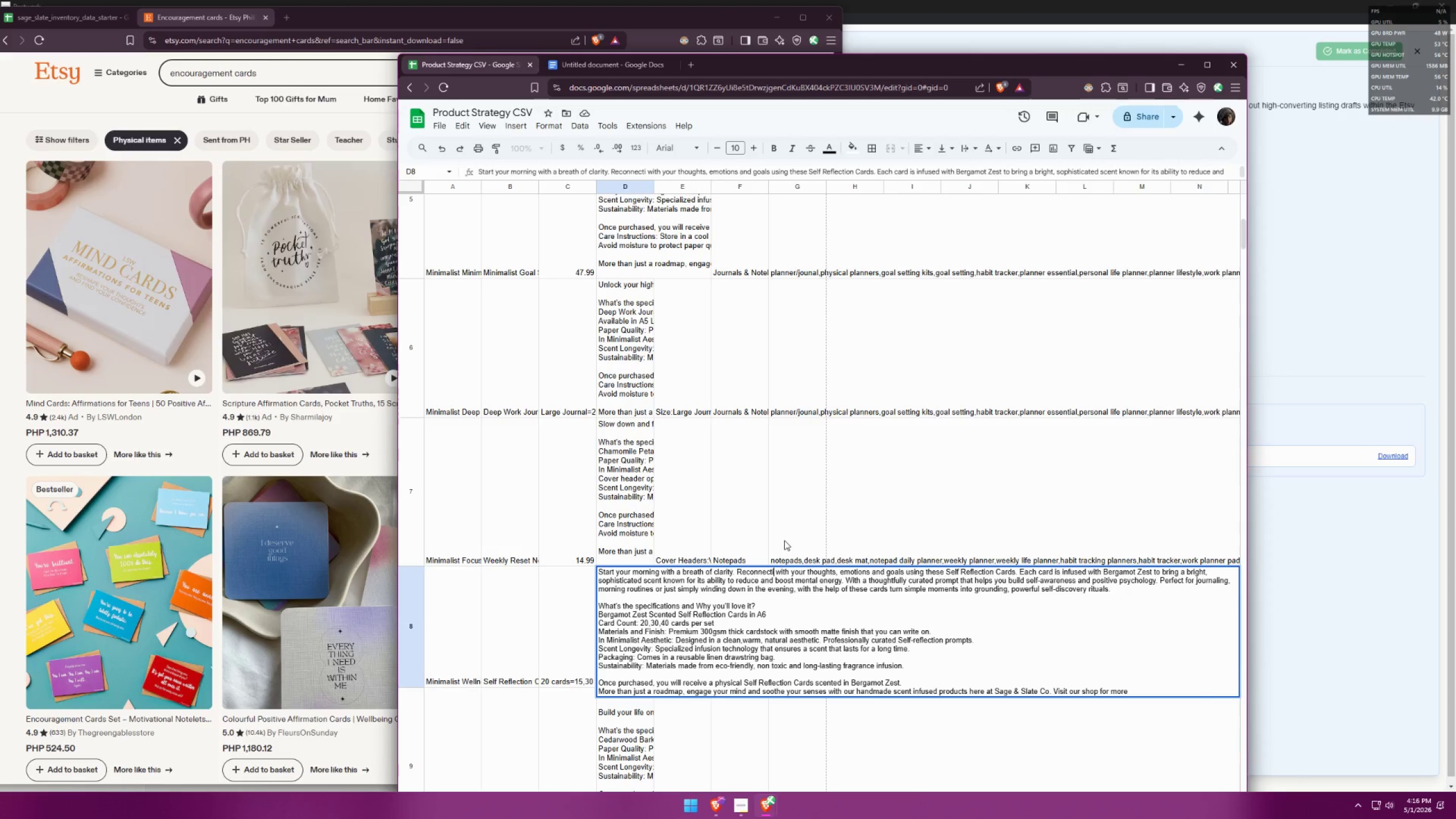 
key(Backspace)
 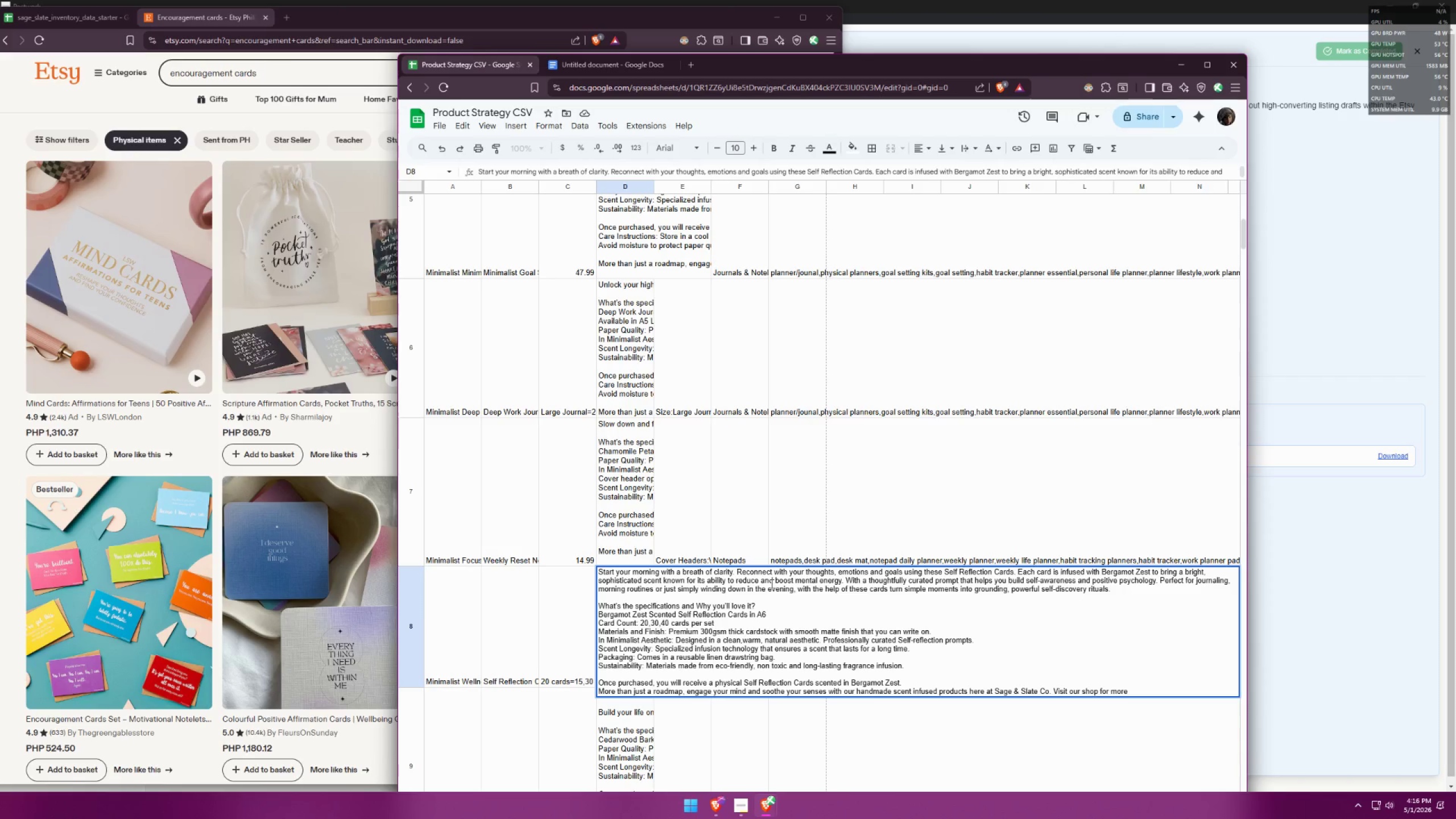 
wait(19.06)
 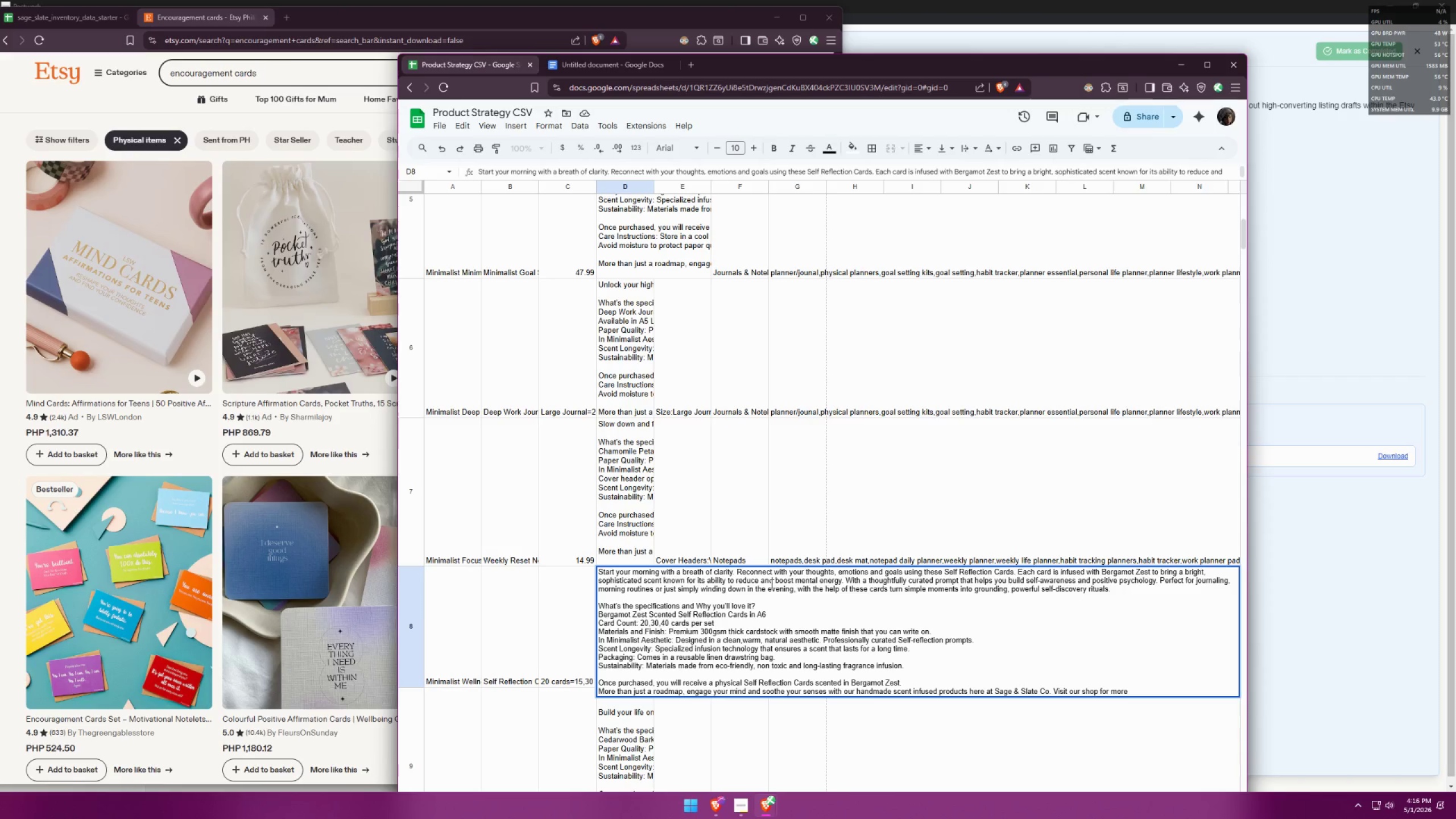 
left_click_drag(start_coordinate=[778, 582], to_coordinate=[742, 582])
 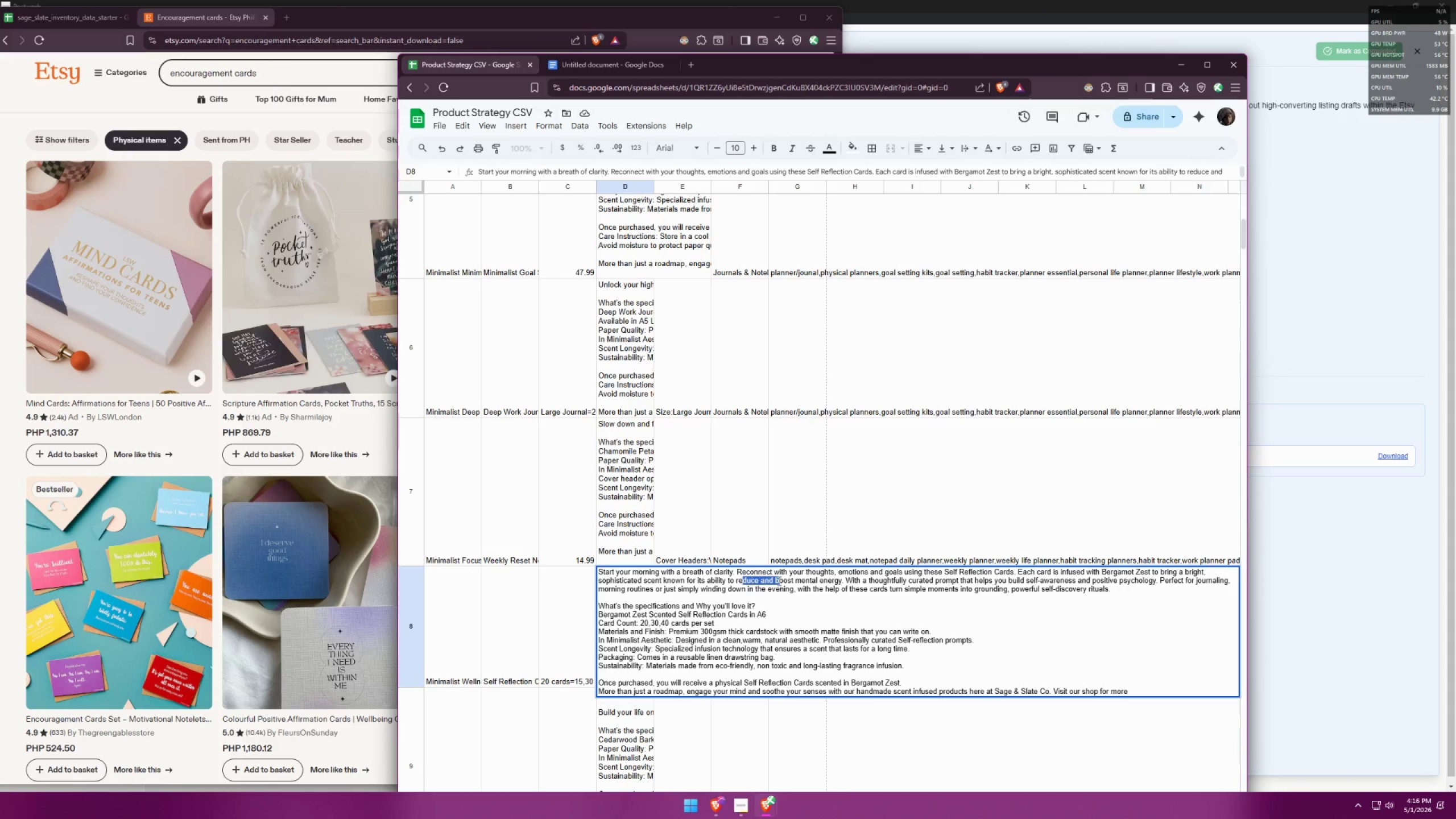 
left_click([778, 581])
 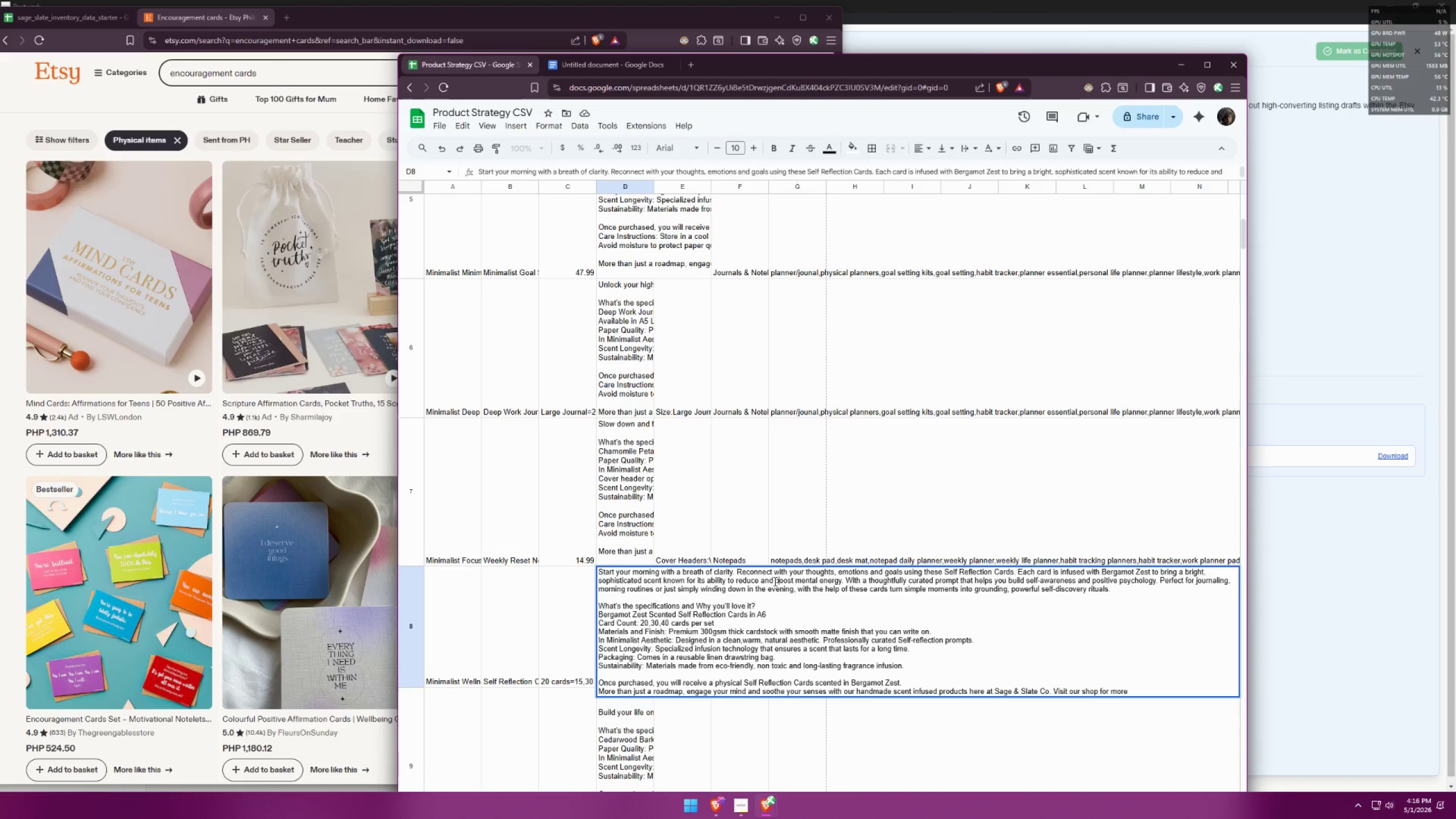 
left_click_drag(start_coordinate=[772, 582], to_coordinate=[734, 581])
 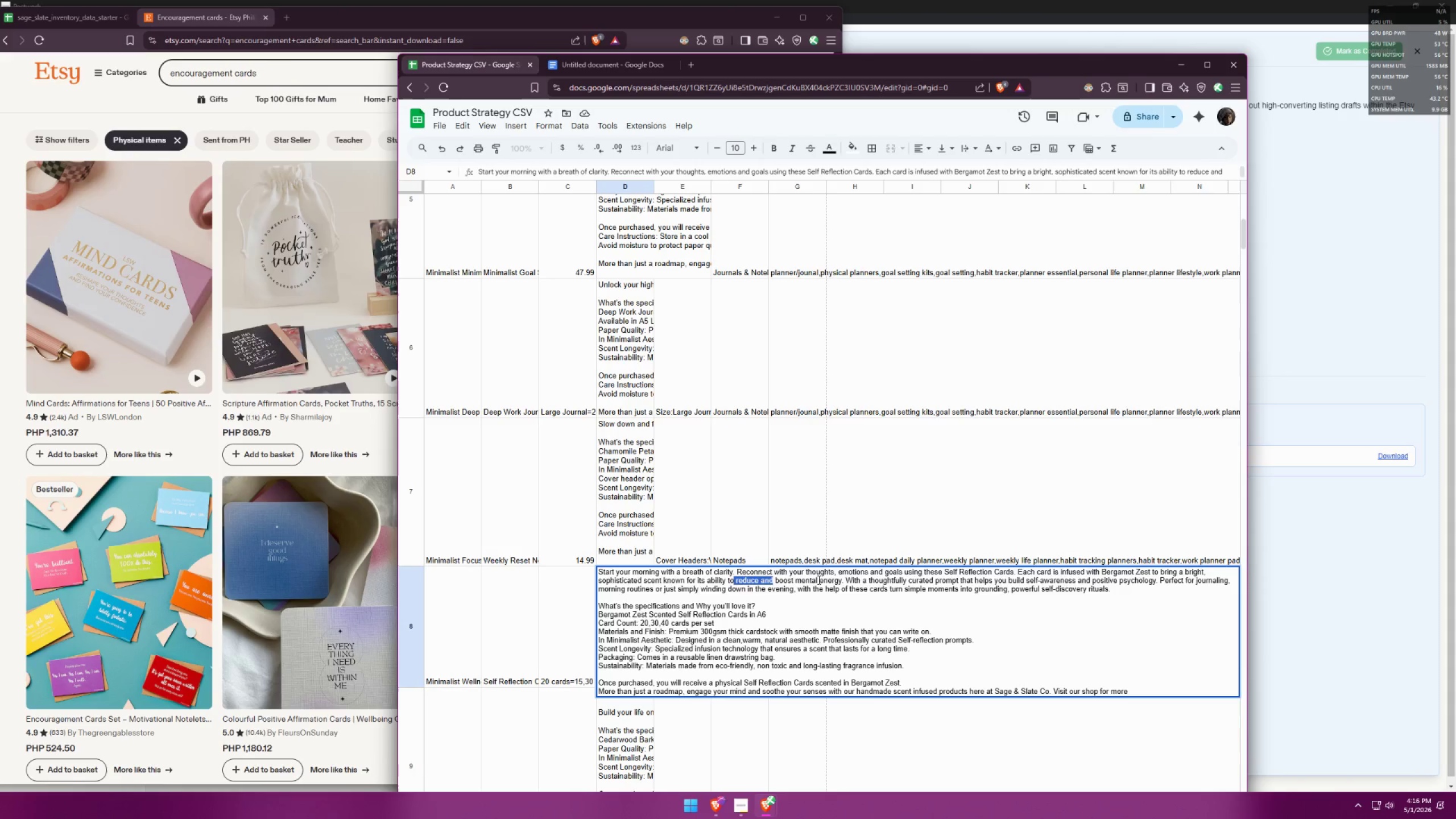 
key(Backspace)
 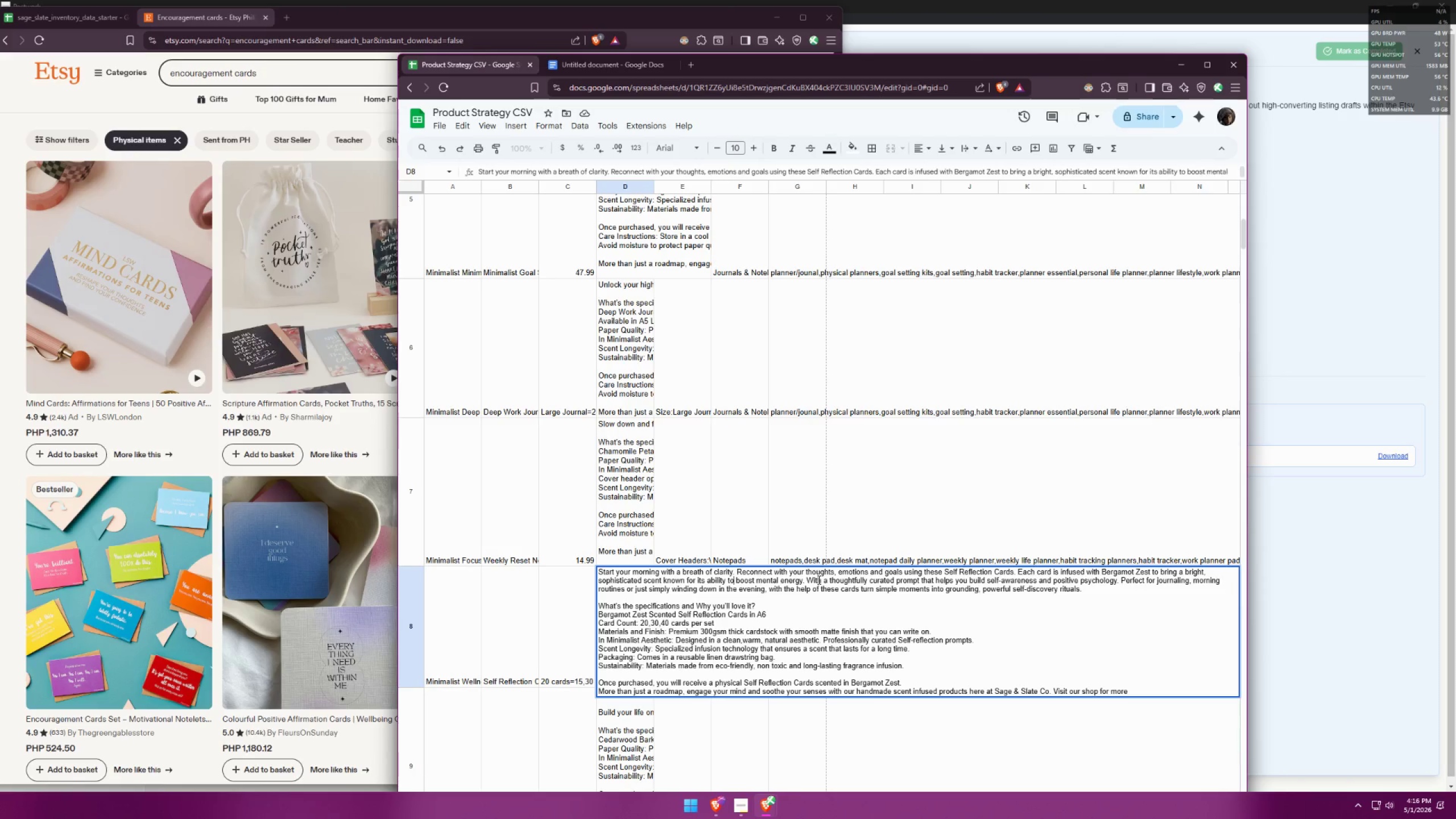 
key(Backspace)
 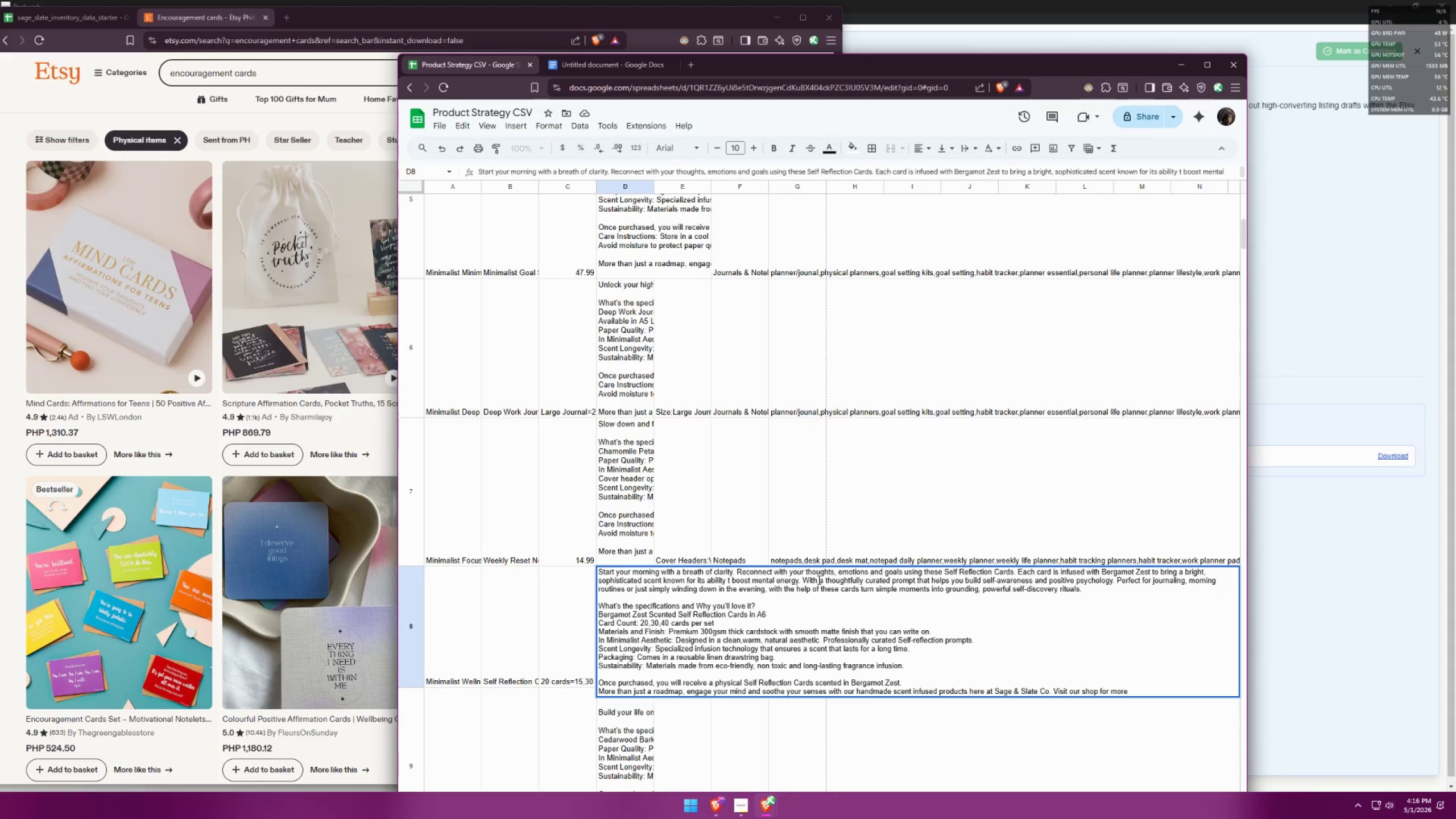 
key(O)
 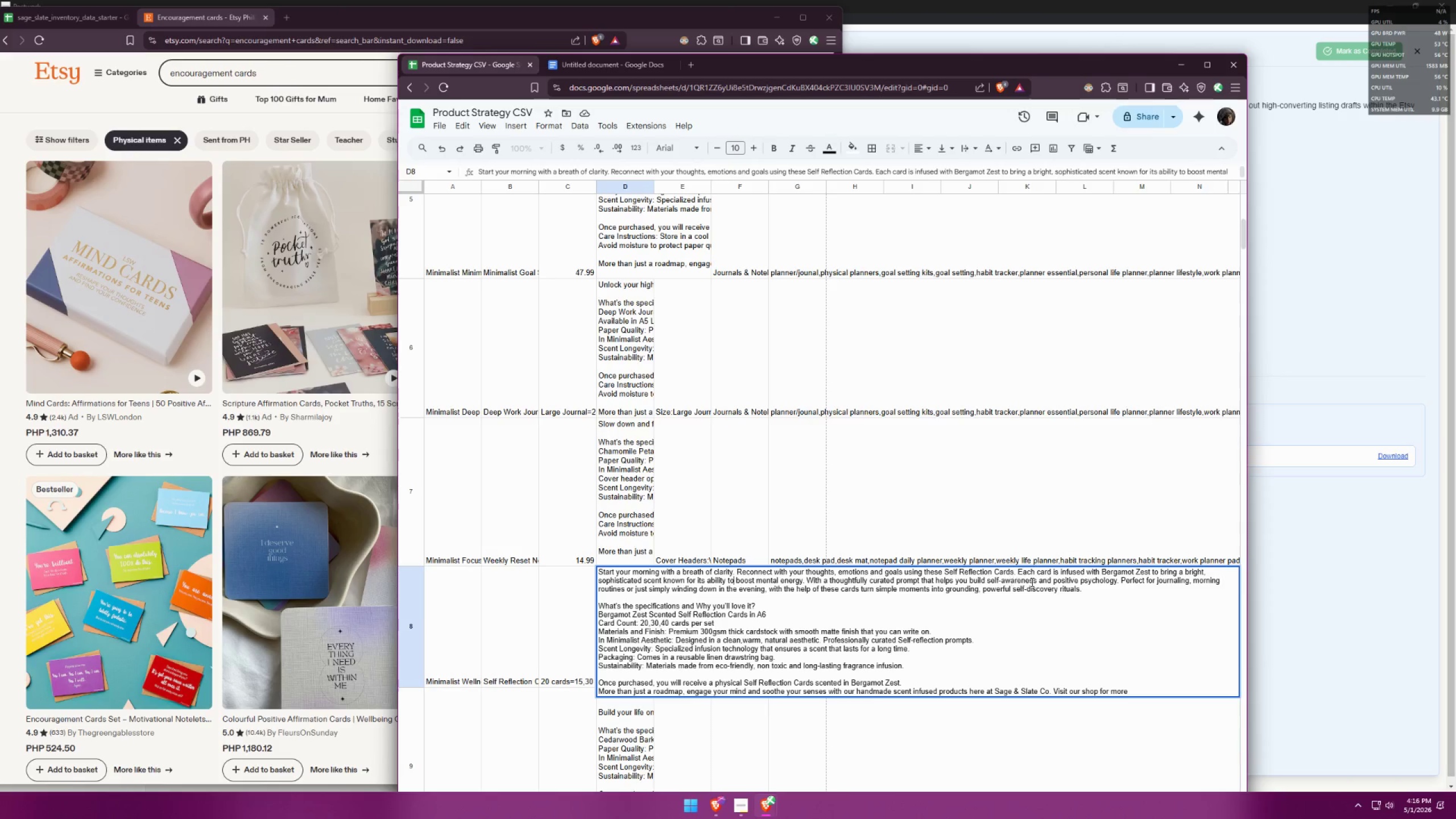 
wait(7.42)
 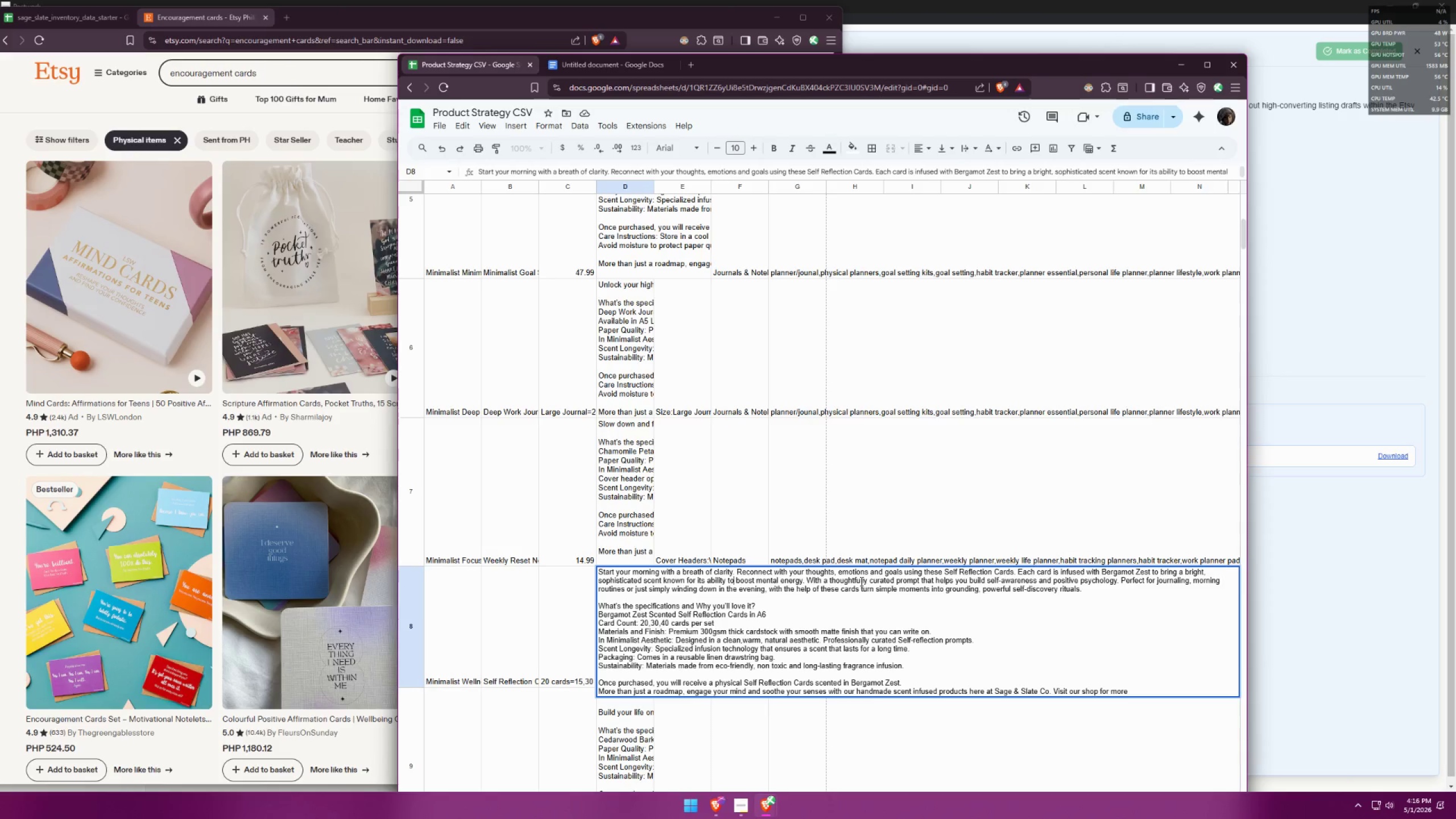 
left_click([1132, 582])
 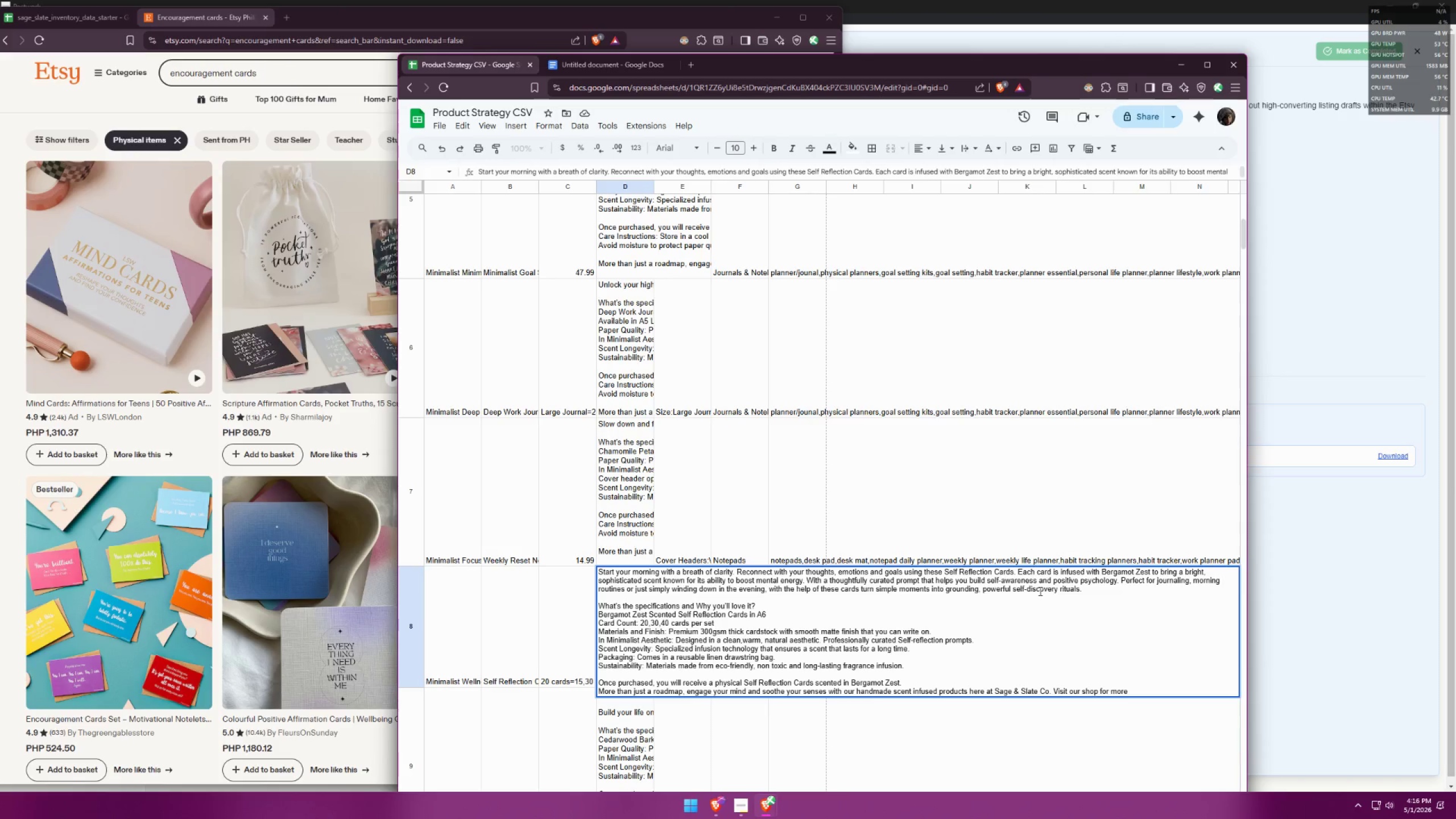 
wait(9.91)
 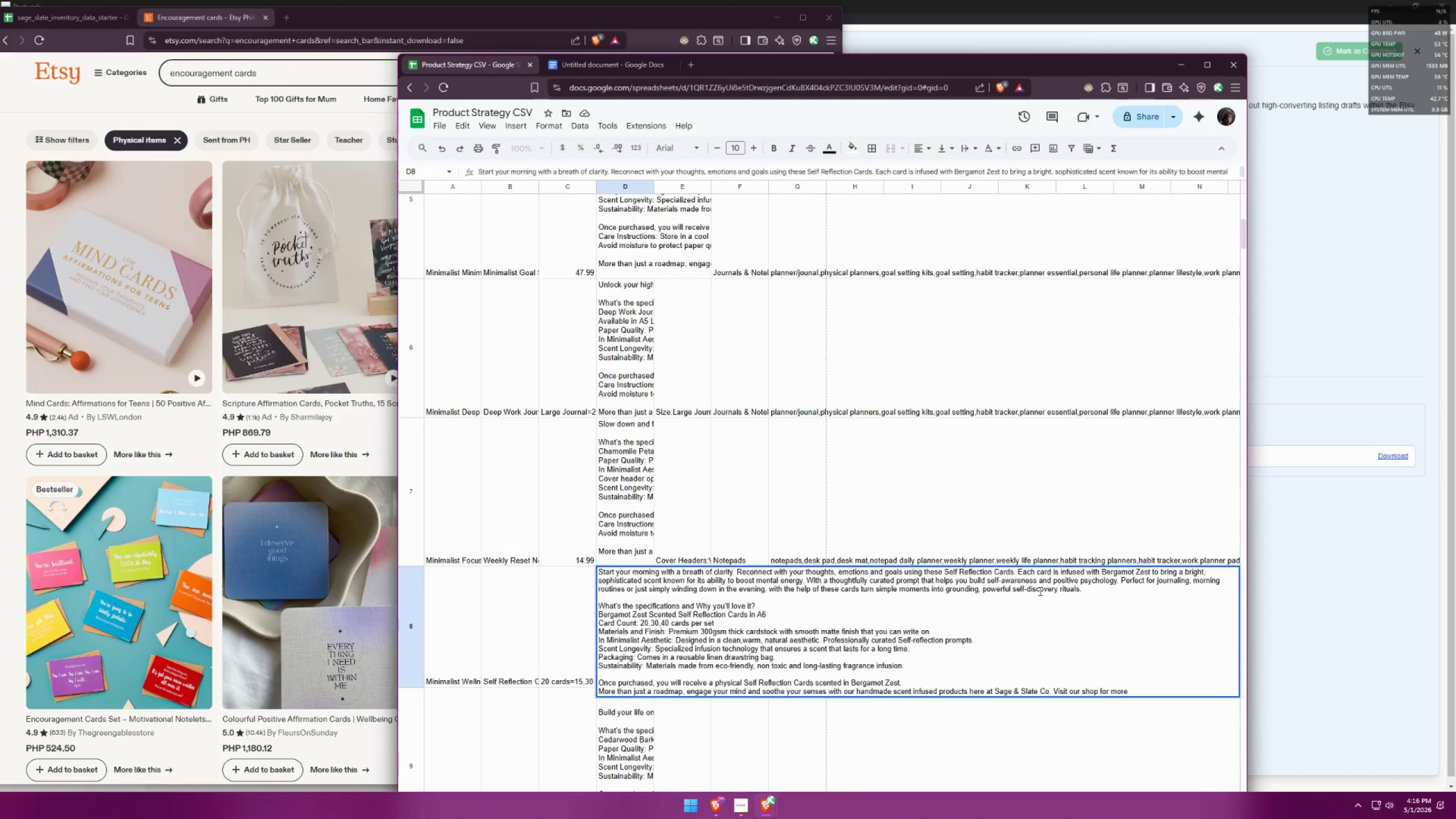 
left_click([1082, 592])
 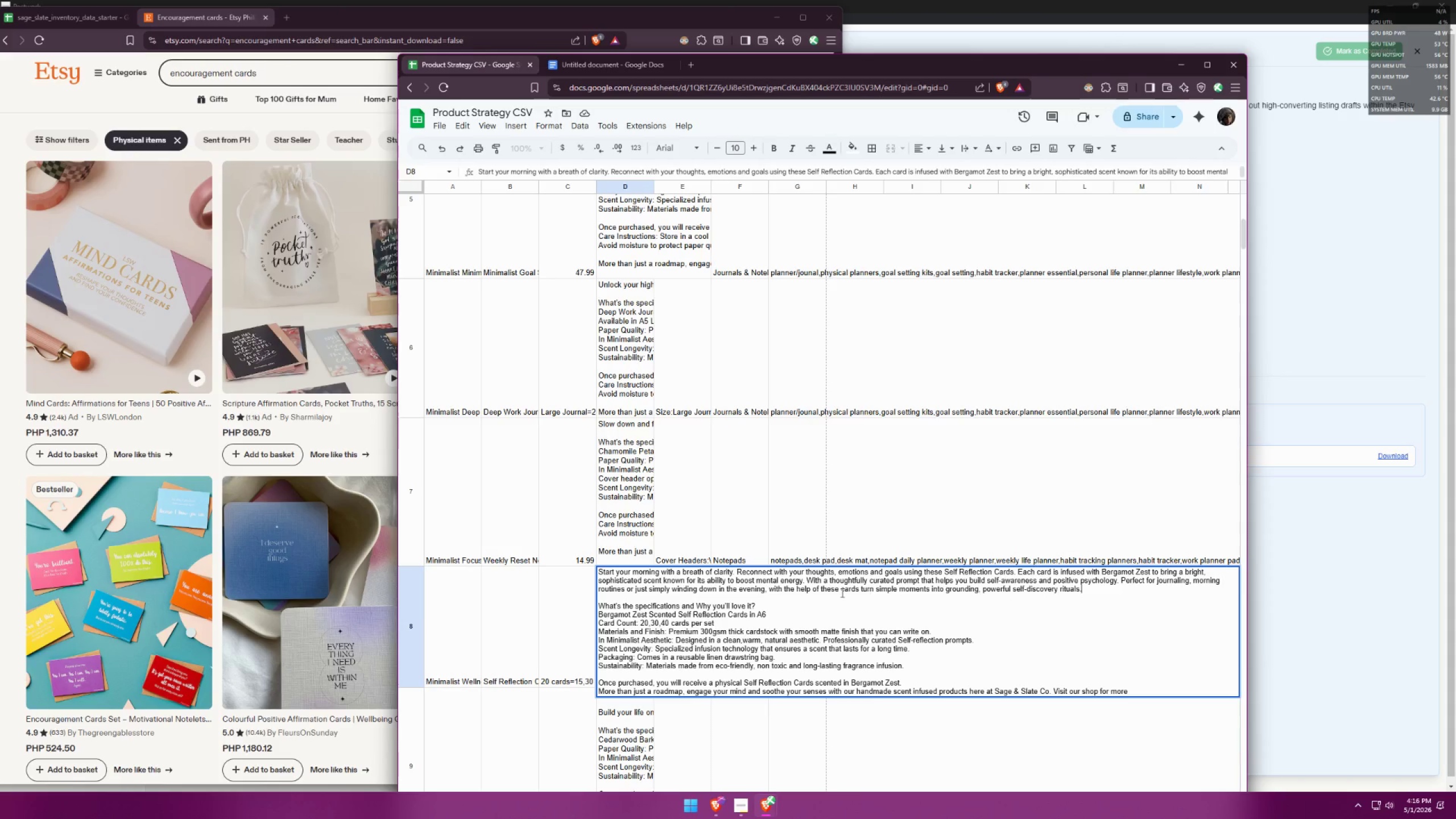 
scroll: coordinate [758, 589], scroll_direction: down, amount: 2.0
 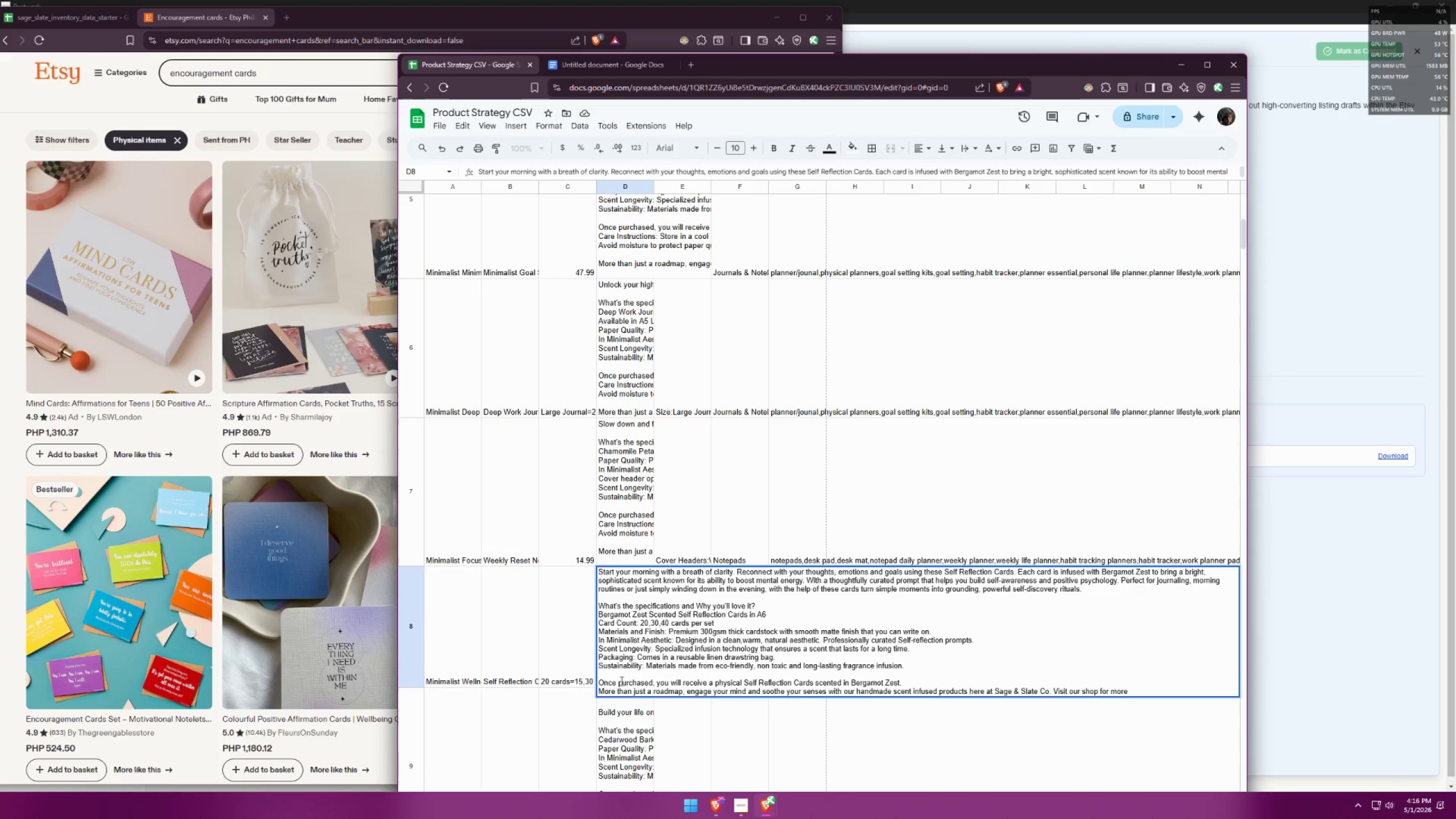 
wait(12.02)
 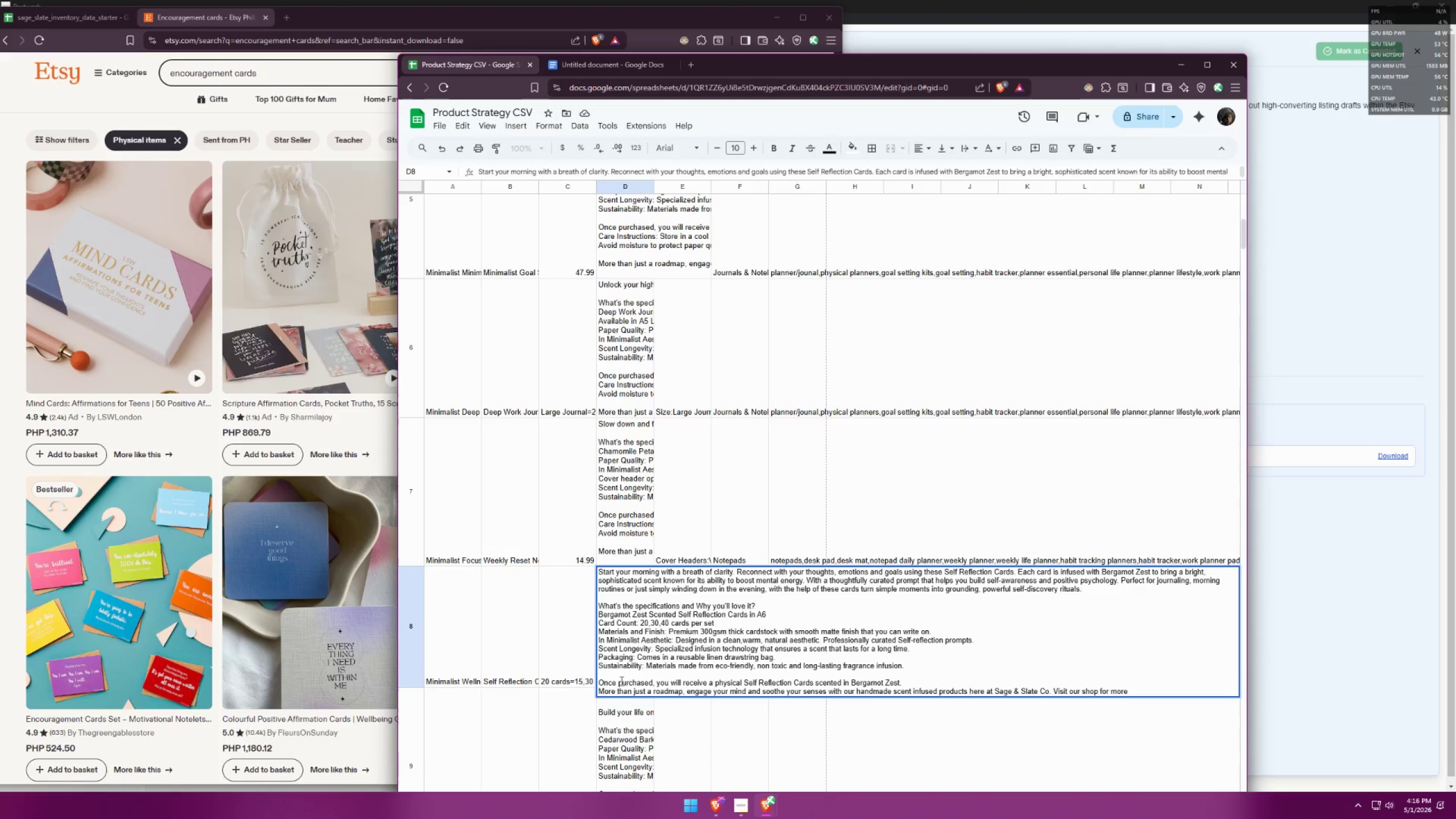 
left_click([608, 724])
 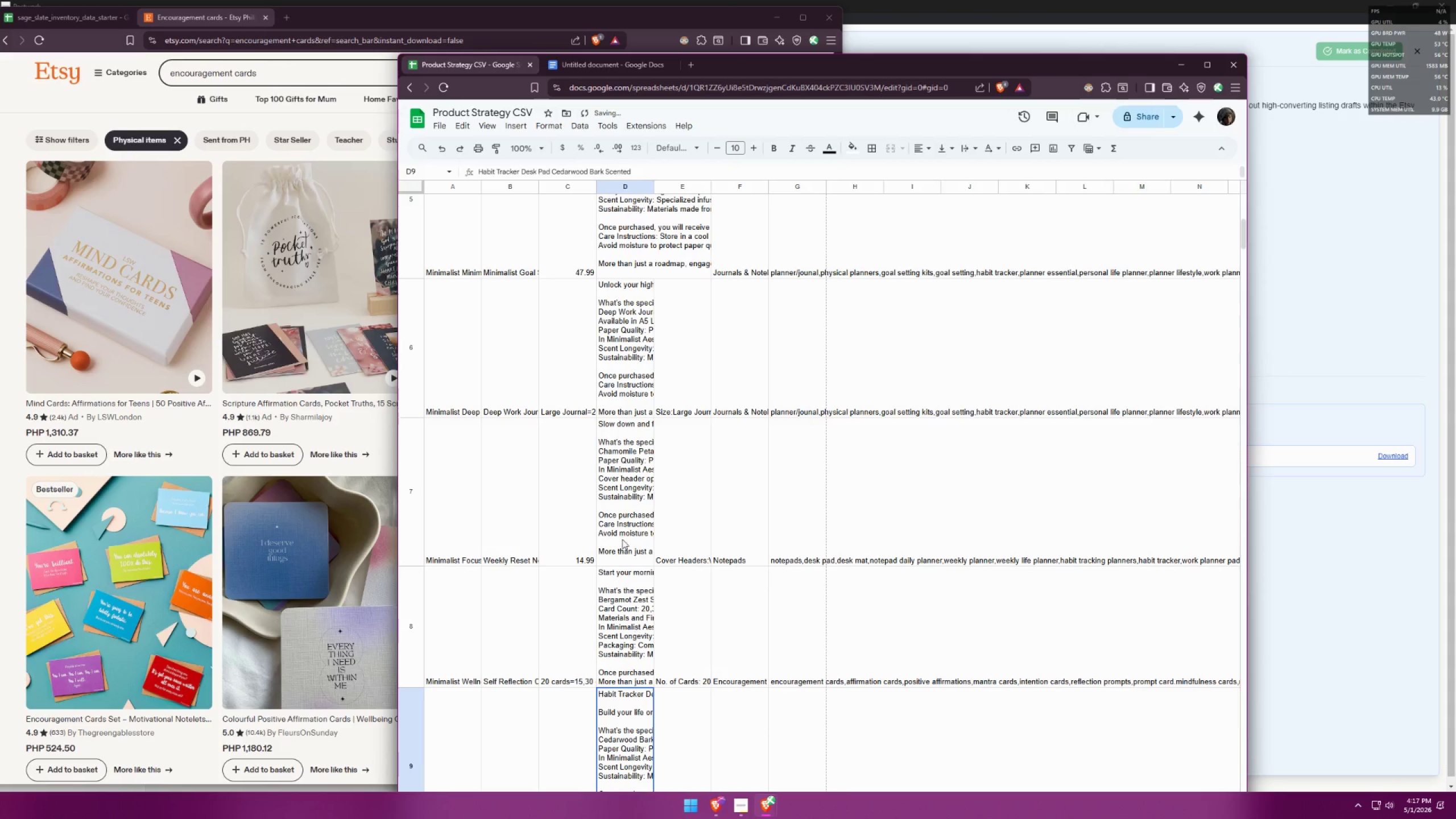 
double_click([620, 515])
 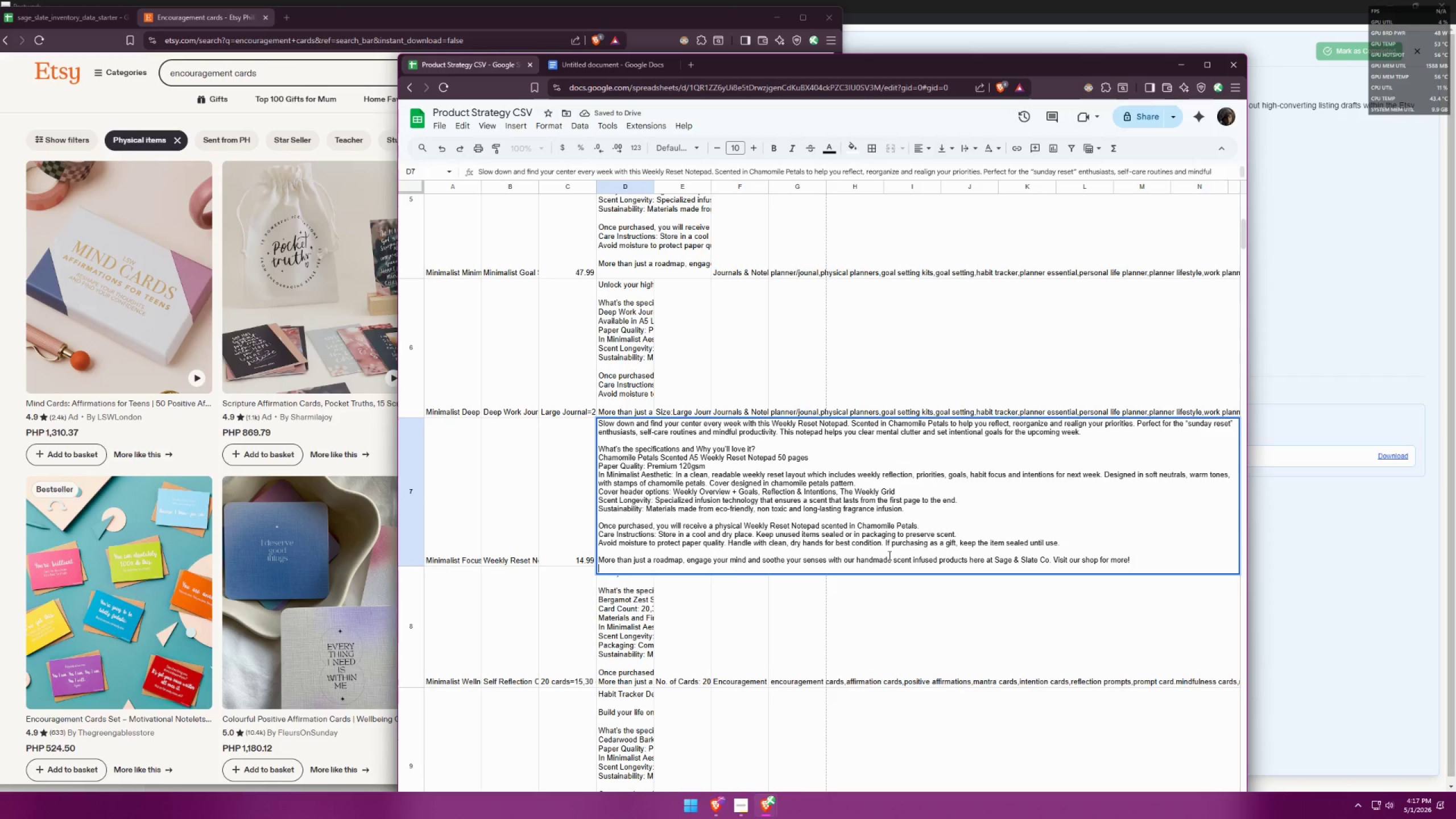 
left_click_drag(start_coordinate=[1062, 541], to_coordinate=[599, 537])
 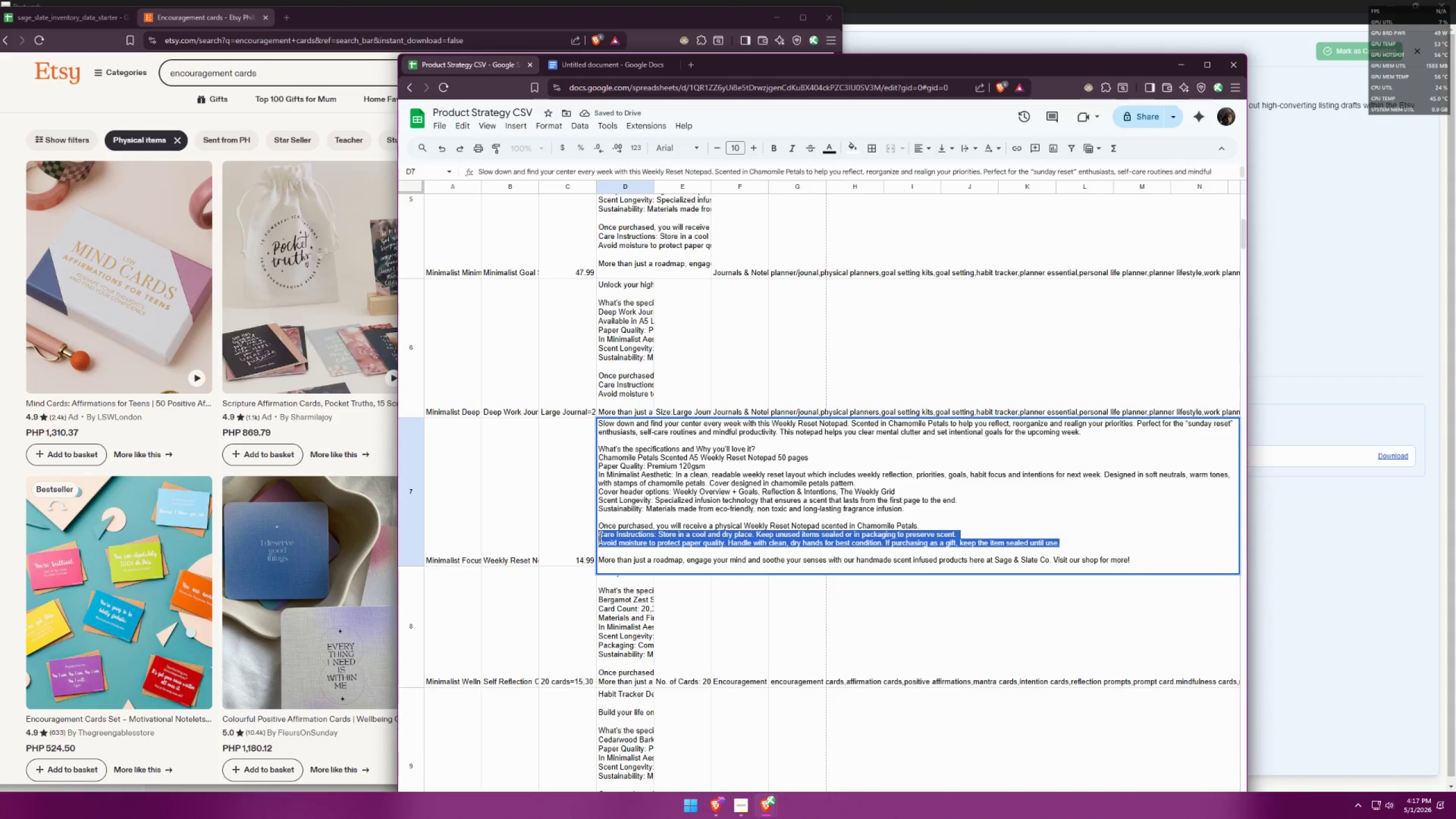 
key(Control+C)
 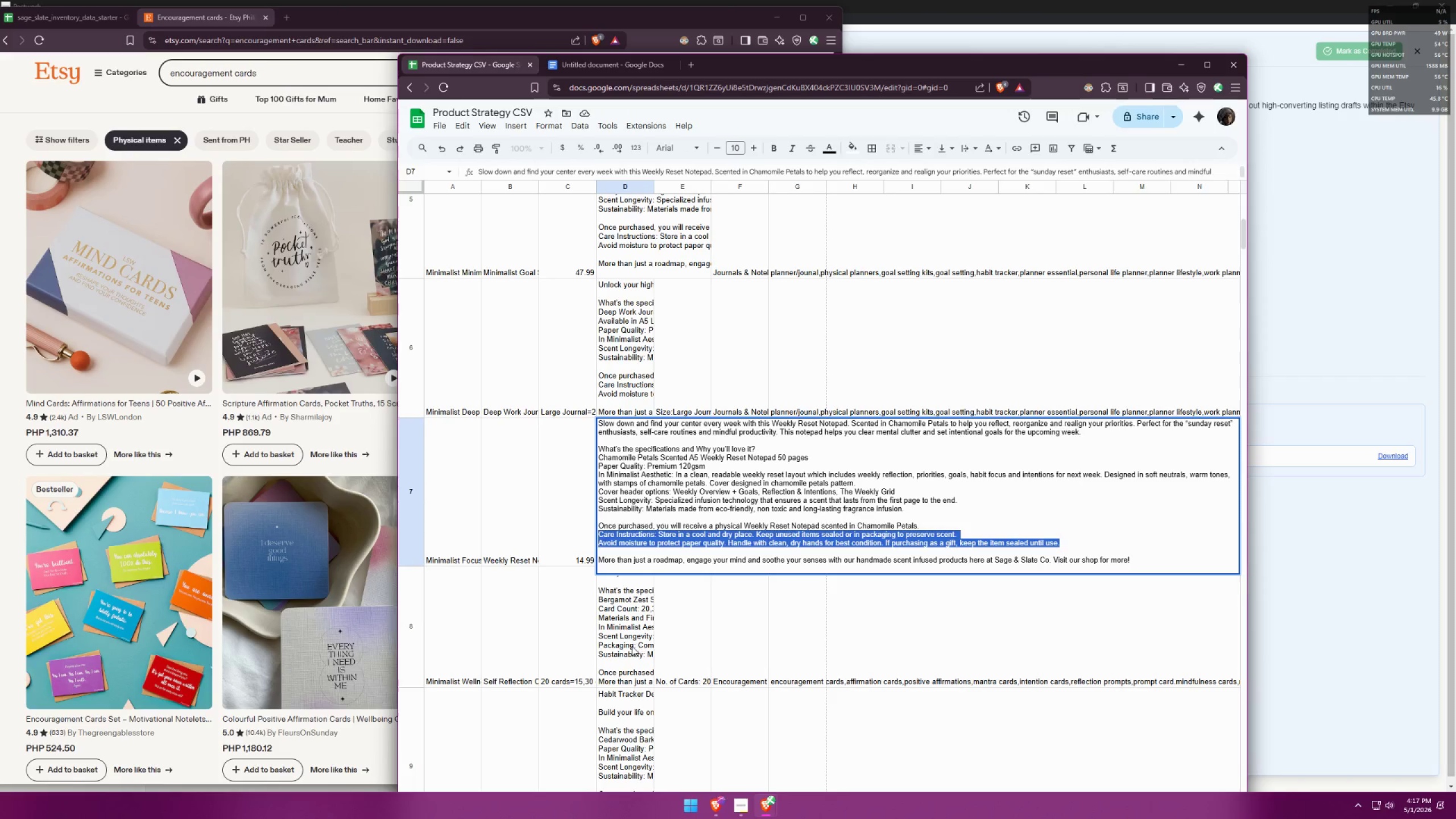 
double_click([632, 646])
 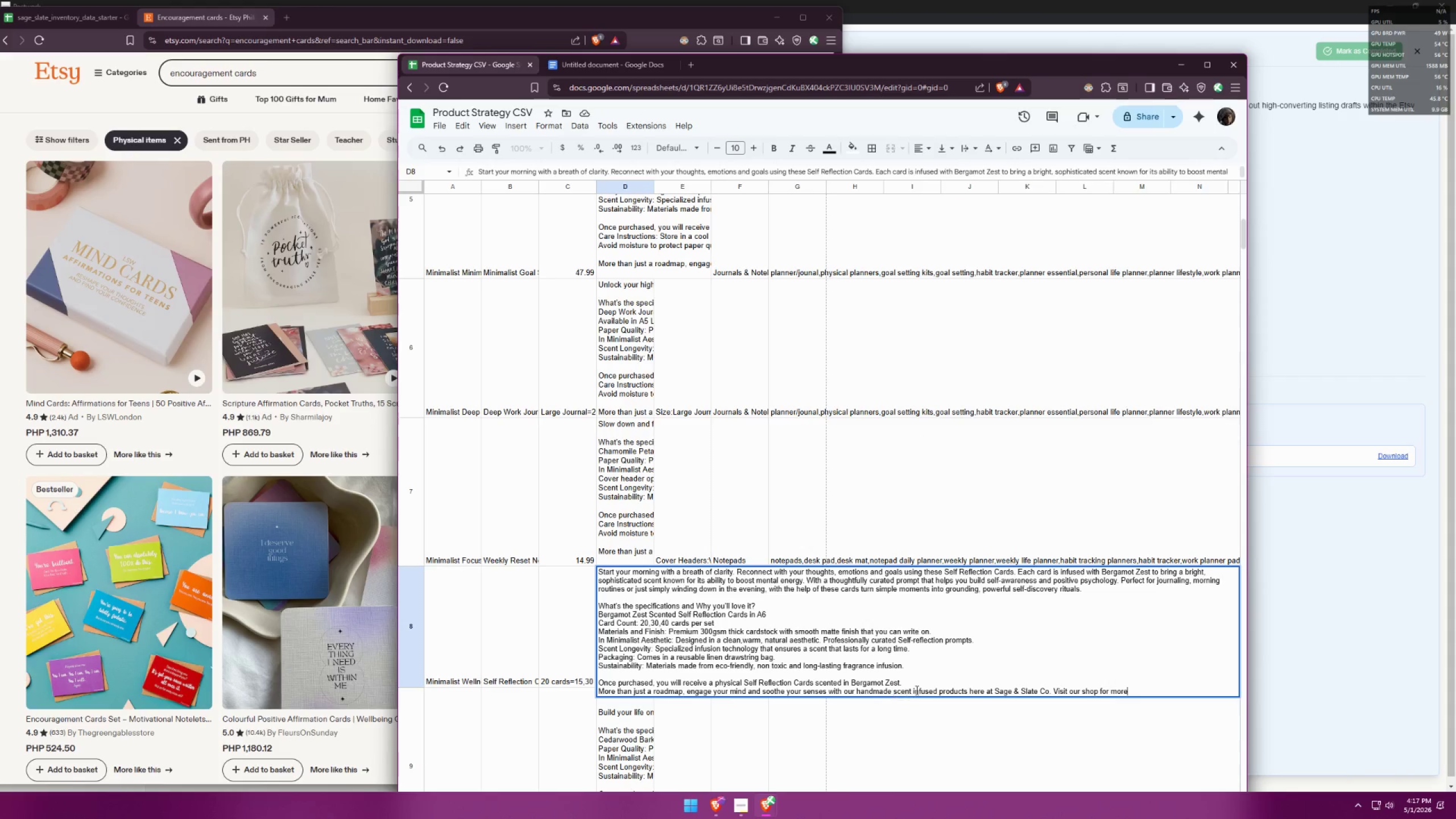 
left_click([920, 682])
 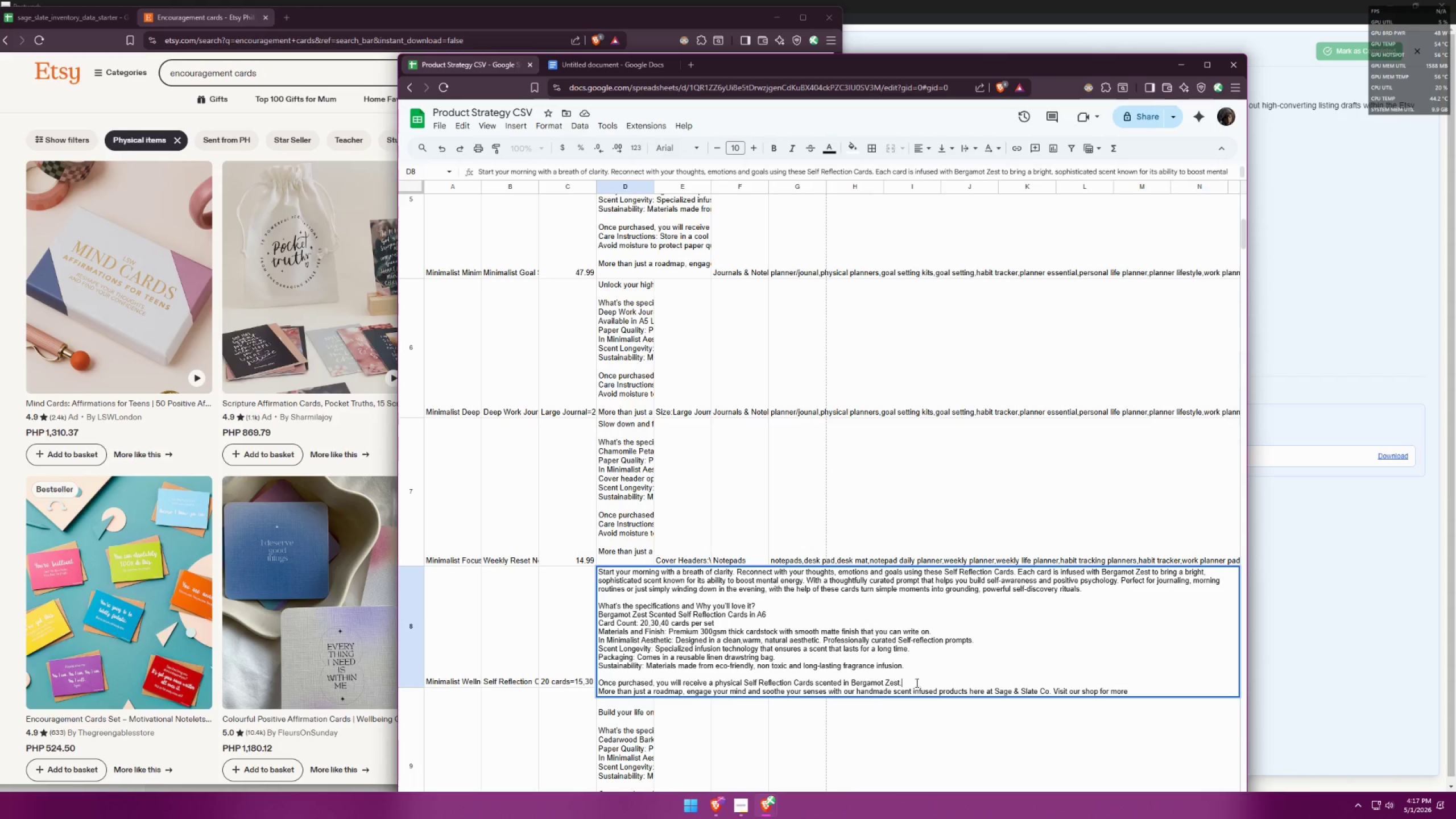 
key(Control+Enter)
 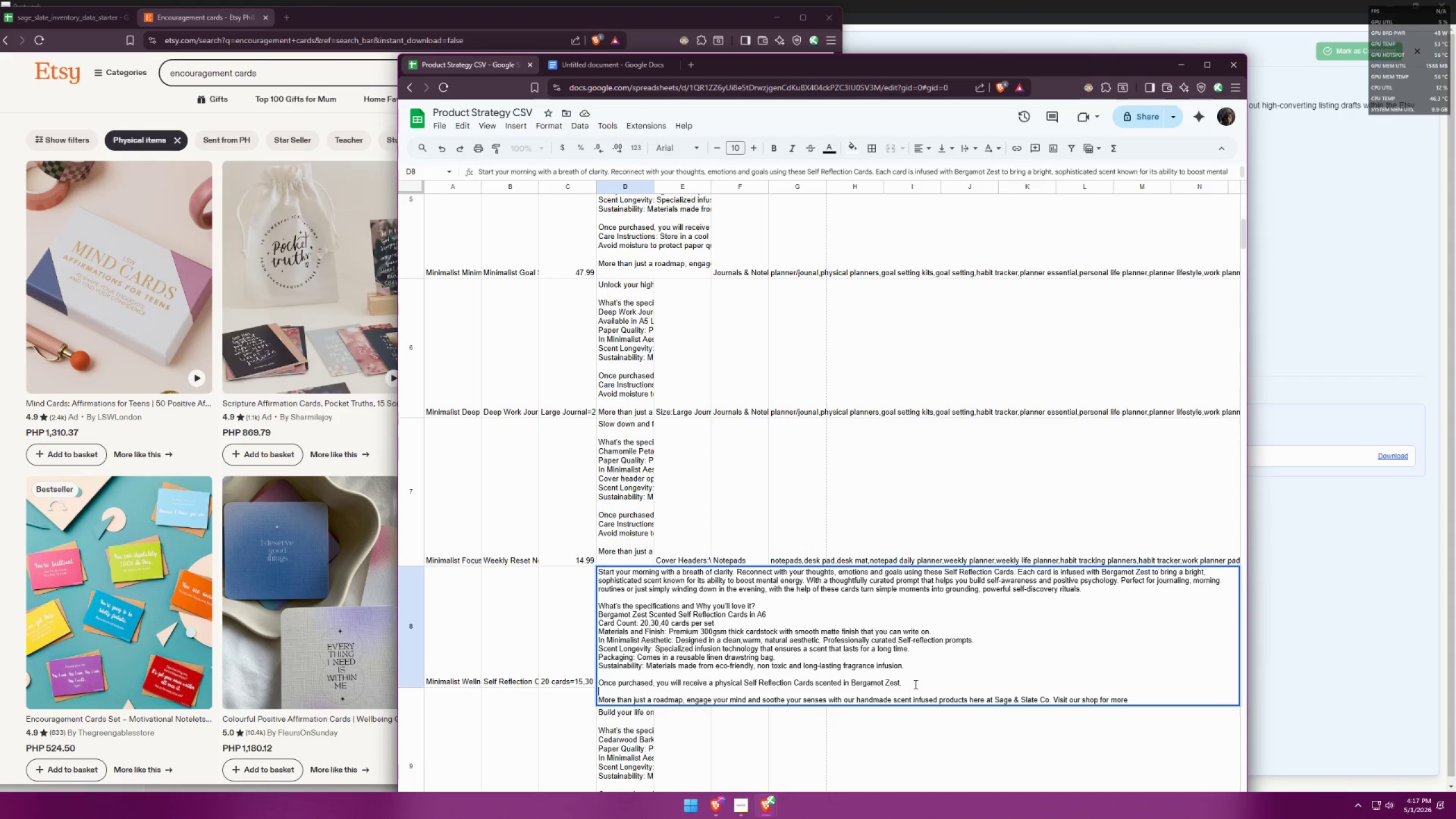 
key(Control+Enter)
 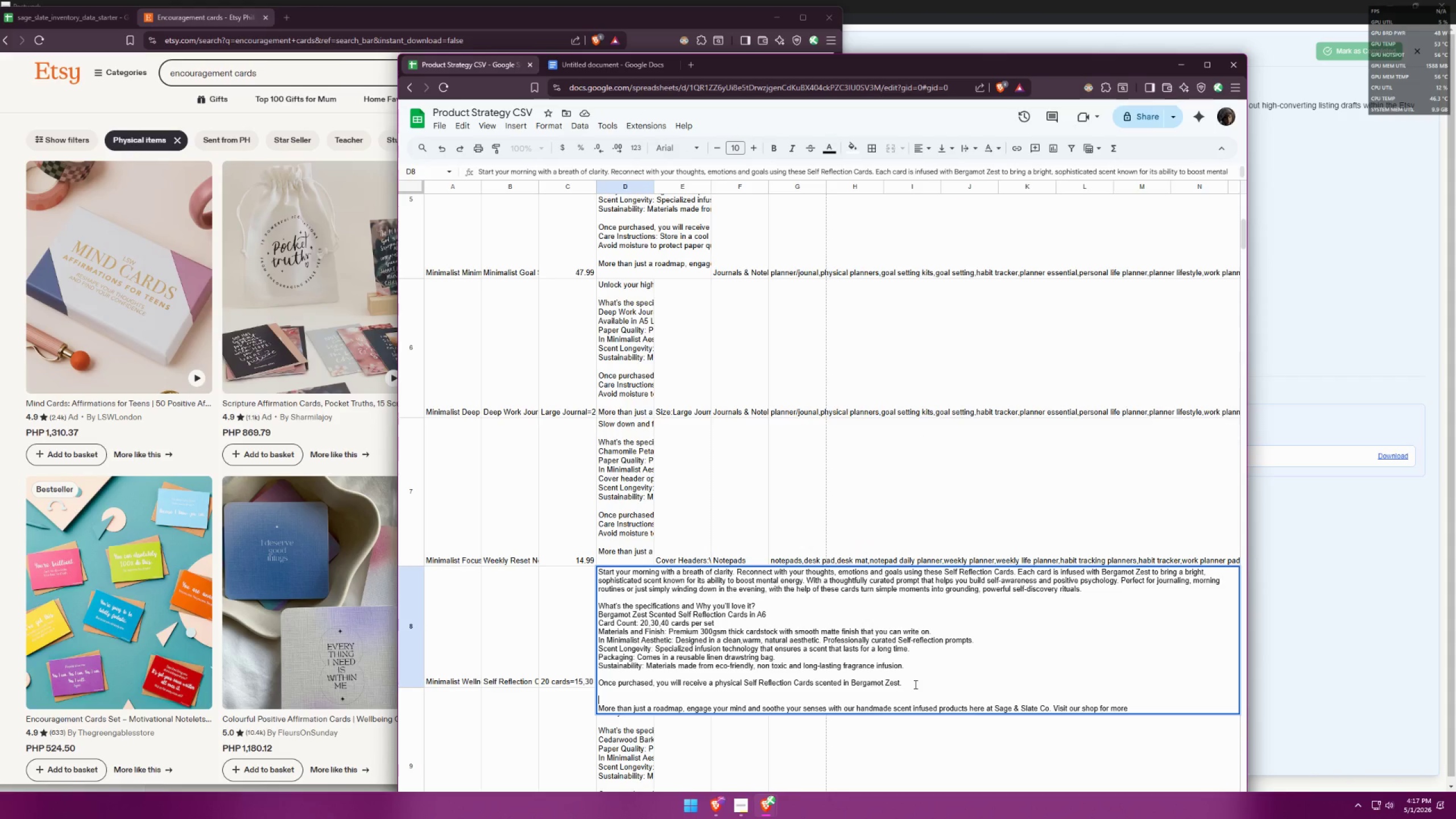 
key(ArrowUp)
 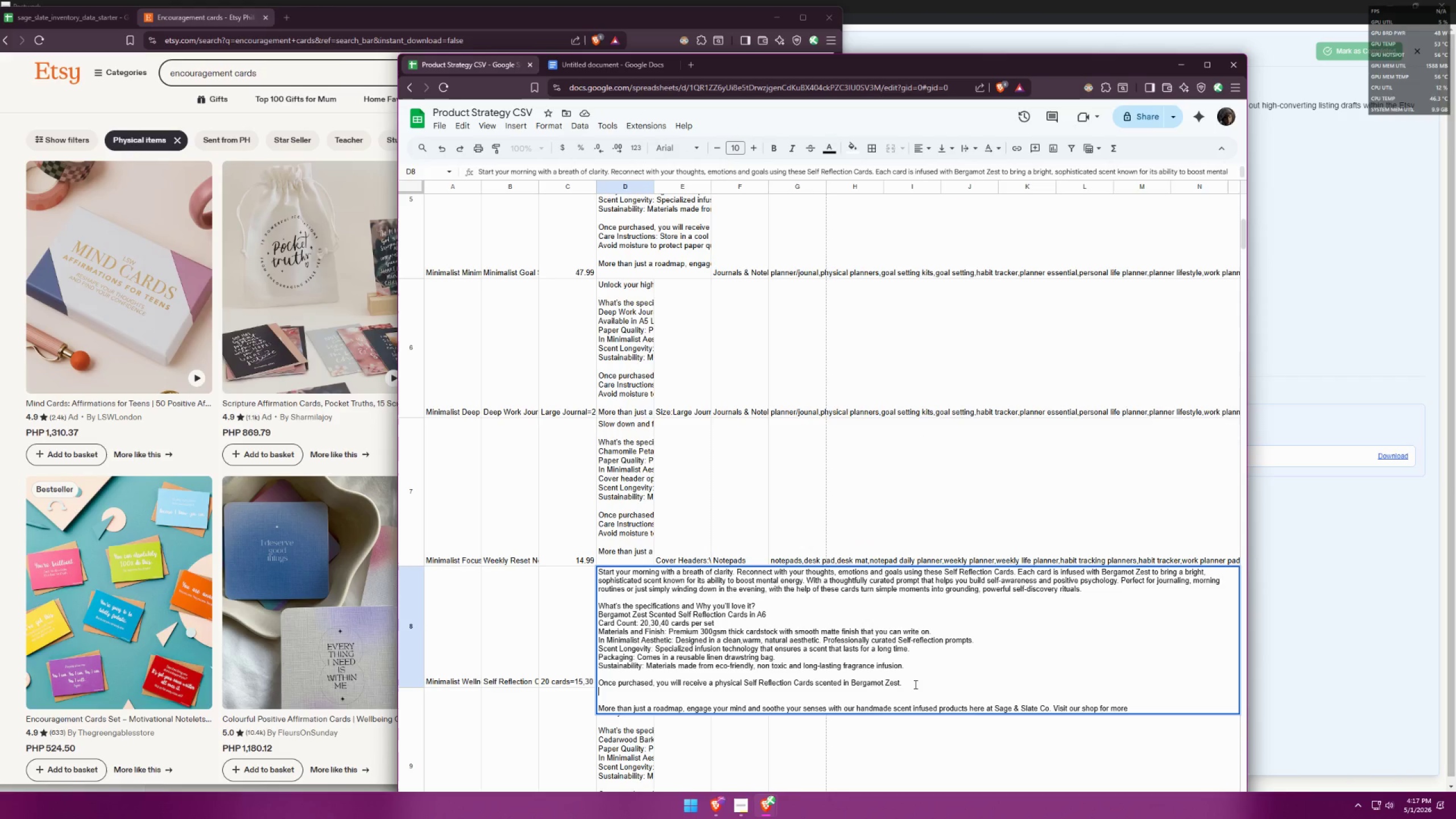 
key(Control+ControlLeft)
 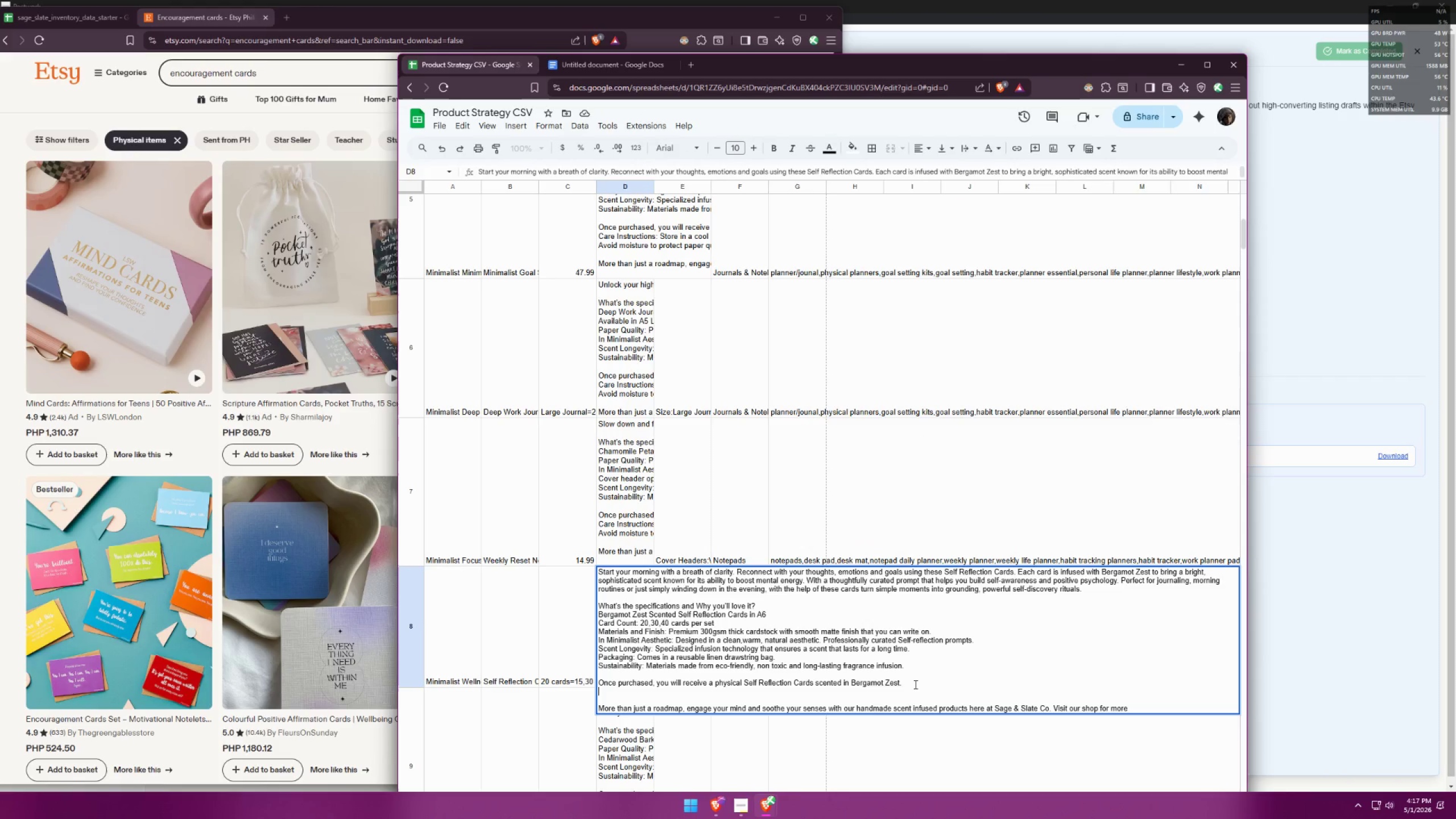 
key(Control+V)
 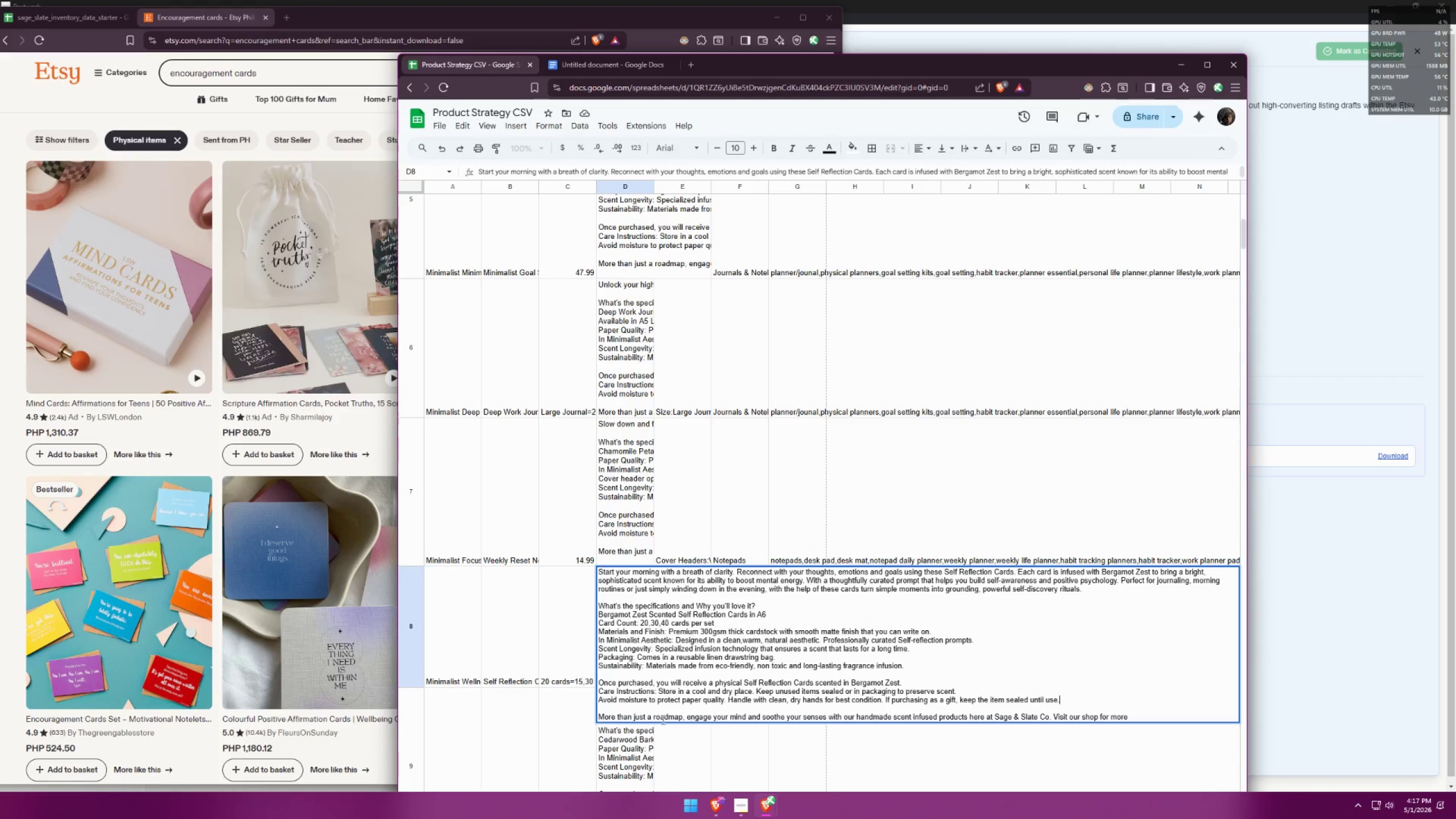 
left_click([627, 739])
 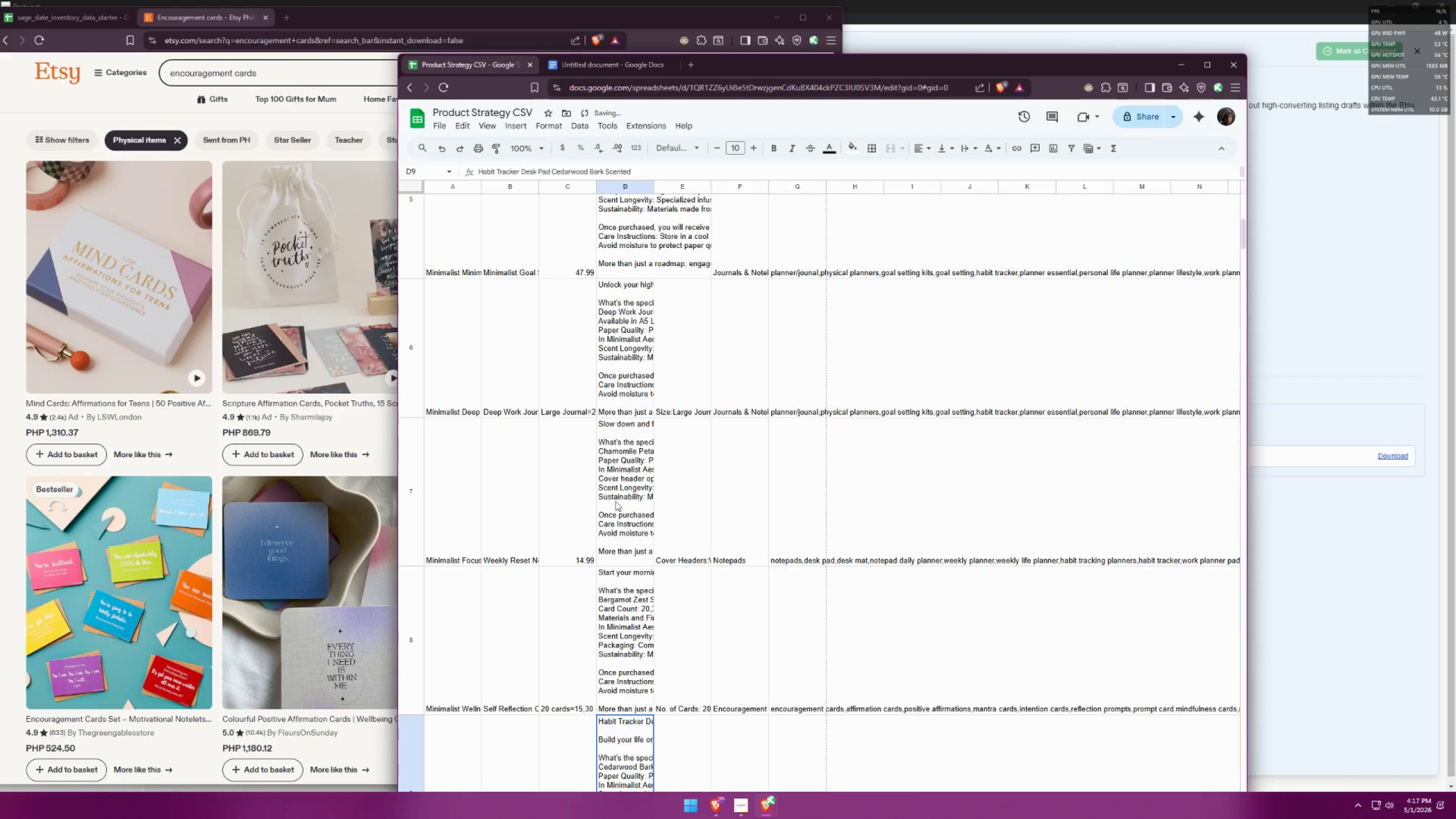 
double_click([617, 497])
 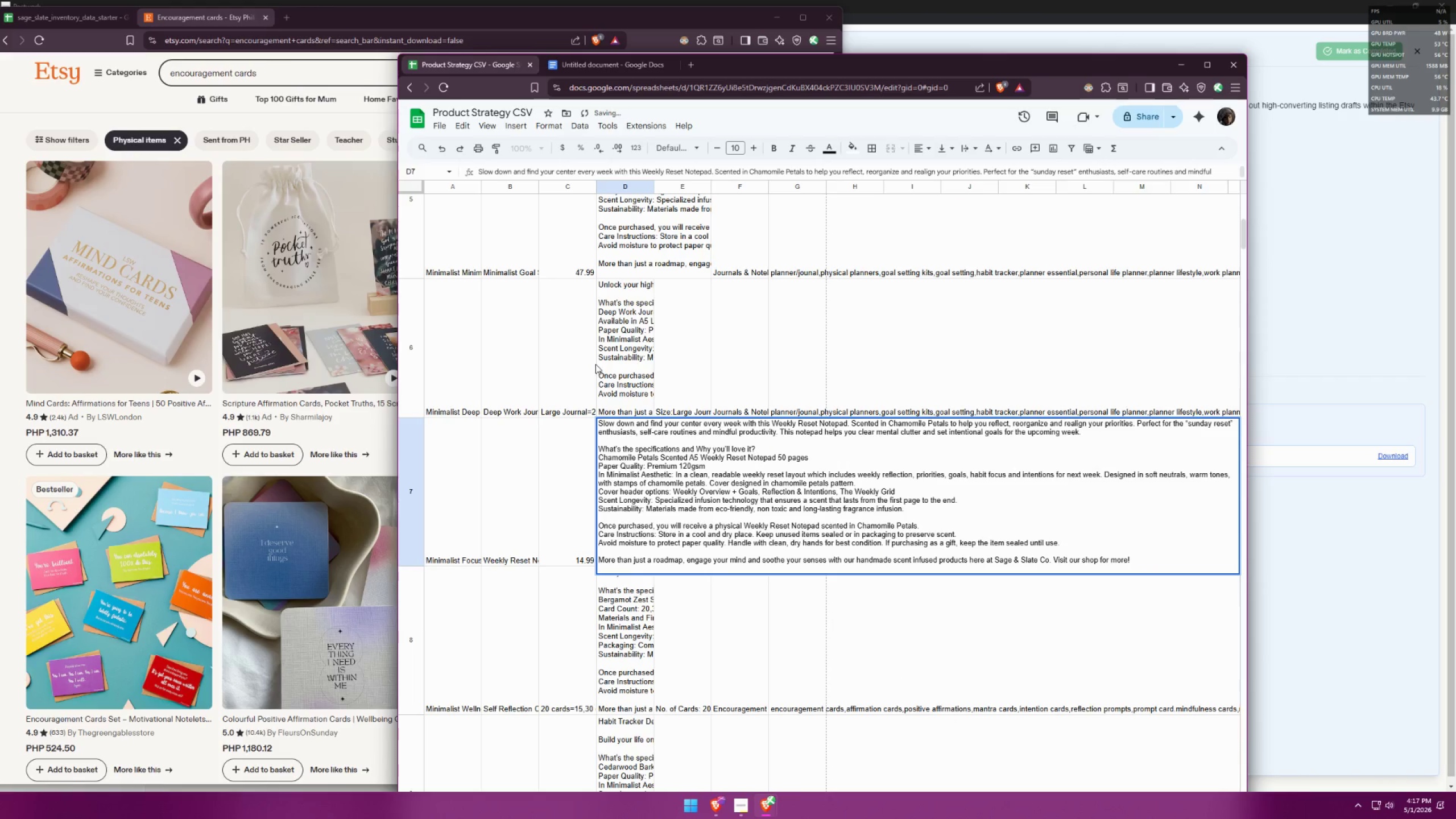 
double_click([606, 357])
 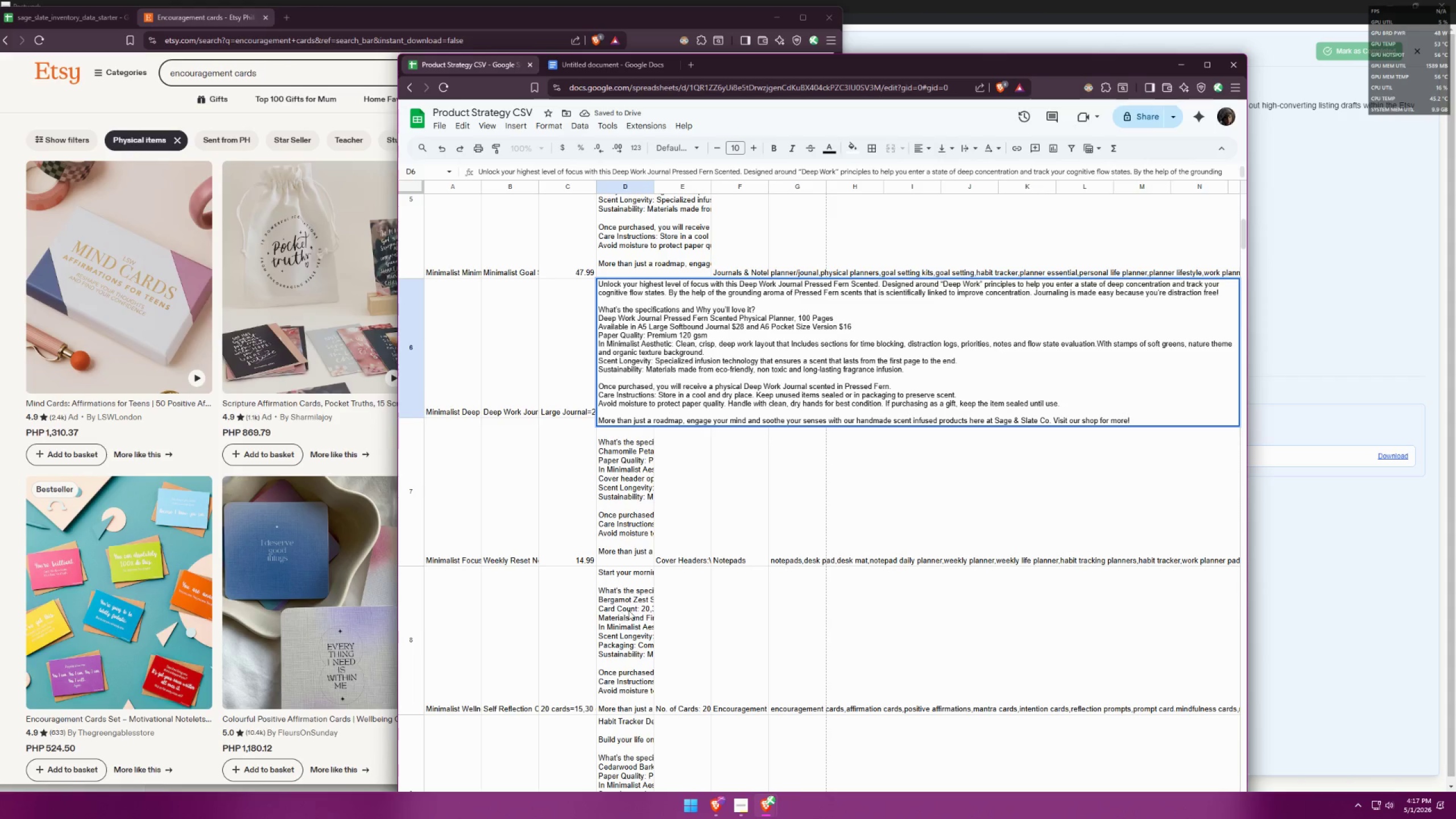 
double_click([642, 606])
 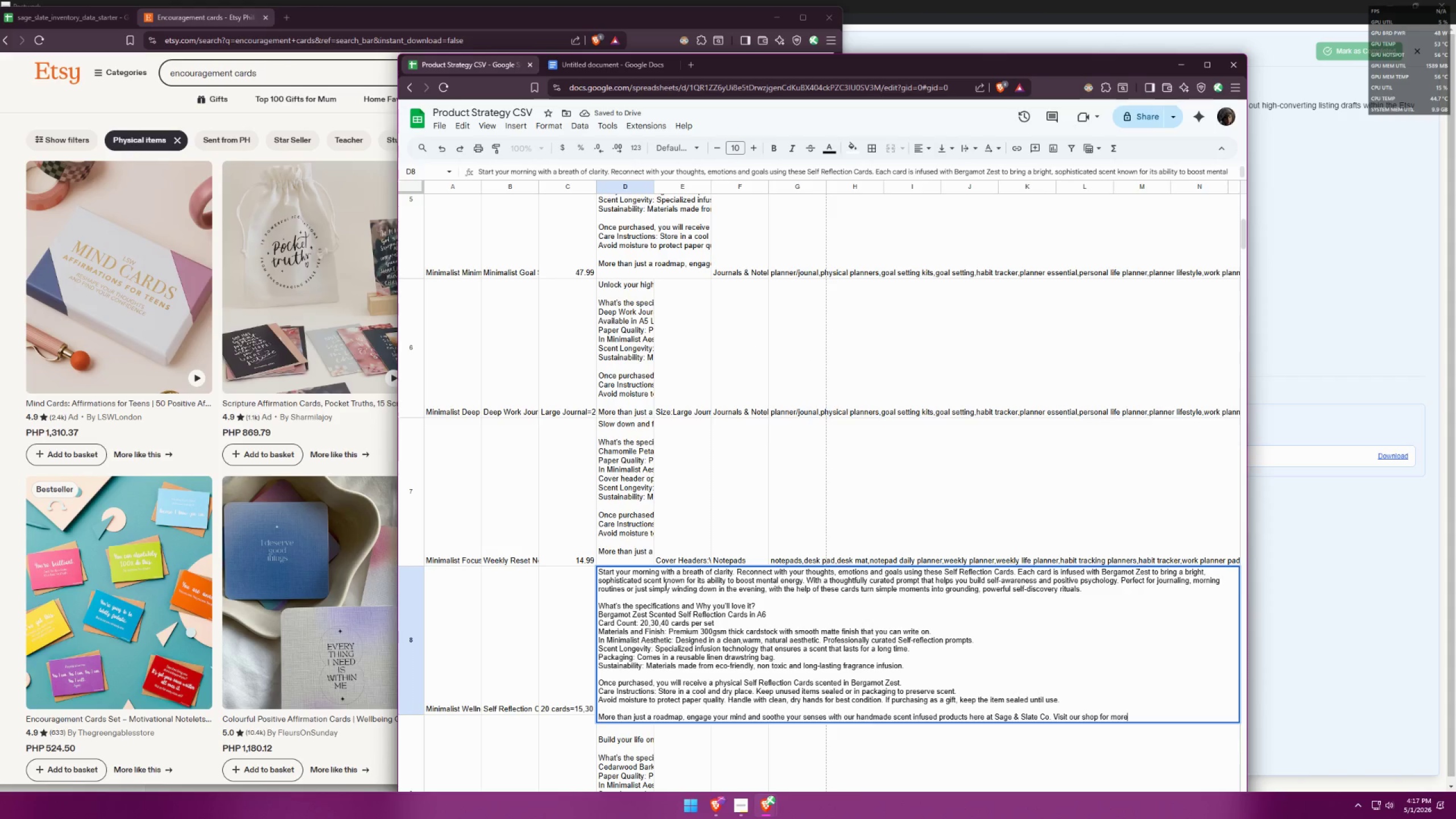 
scroll: coordinate [760, 522], scroll_direction: down, amount: 3.0
 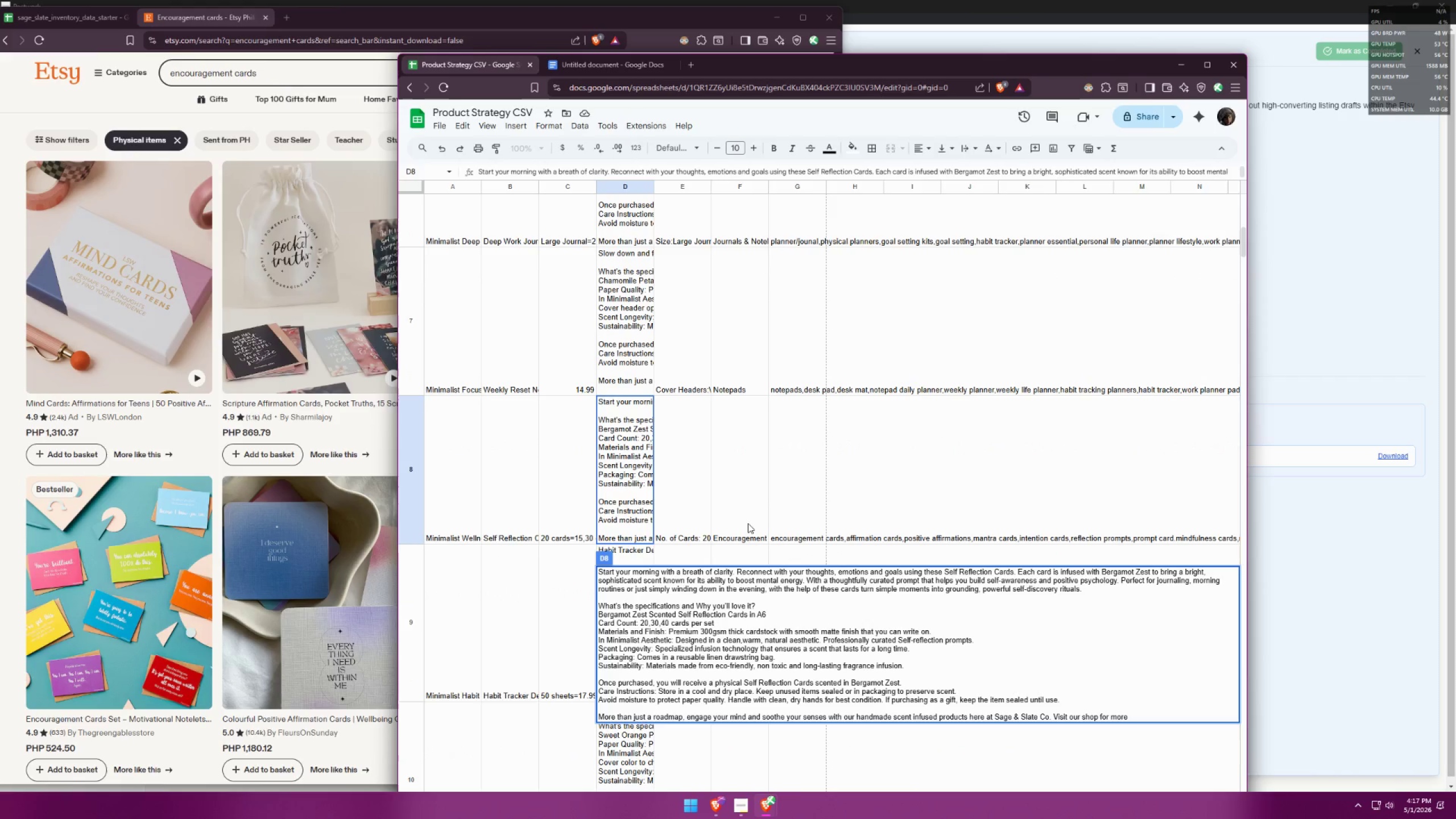 
left_click([566, 570])
 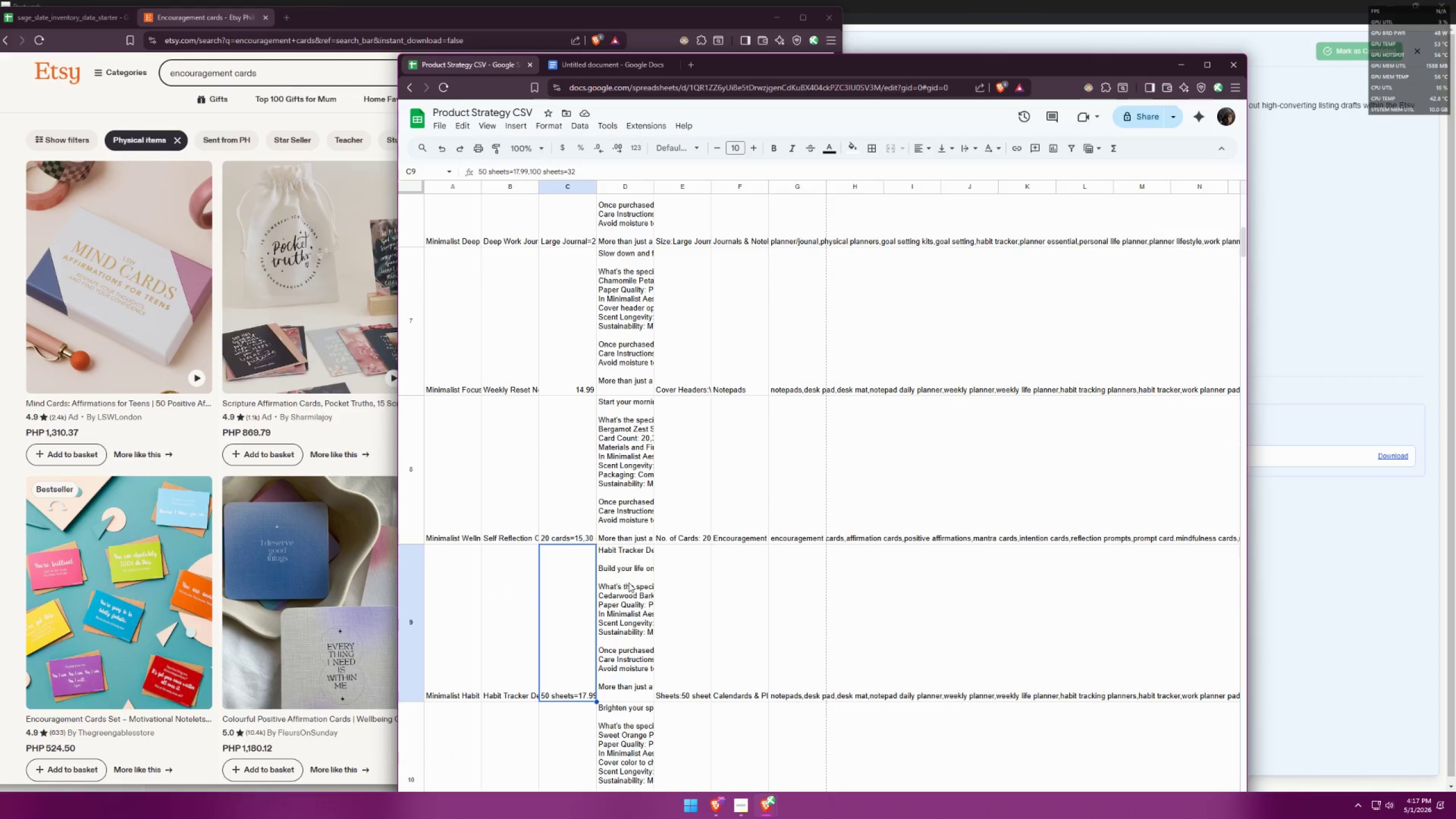 
triple_click([629, 582])
 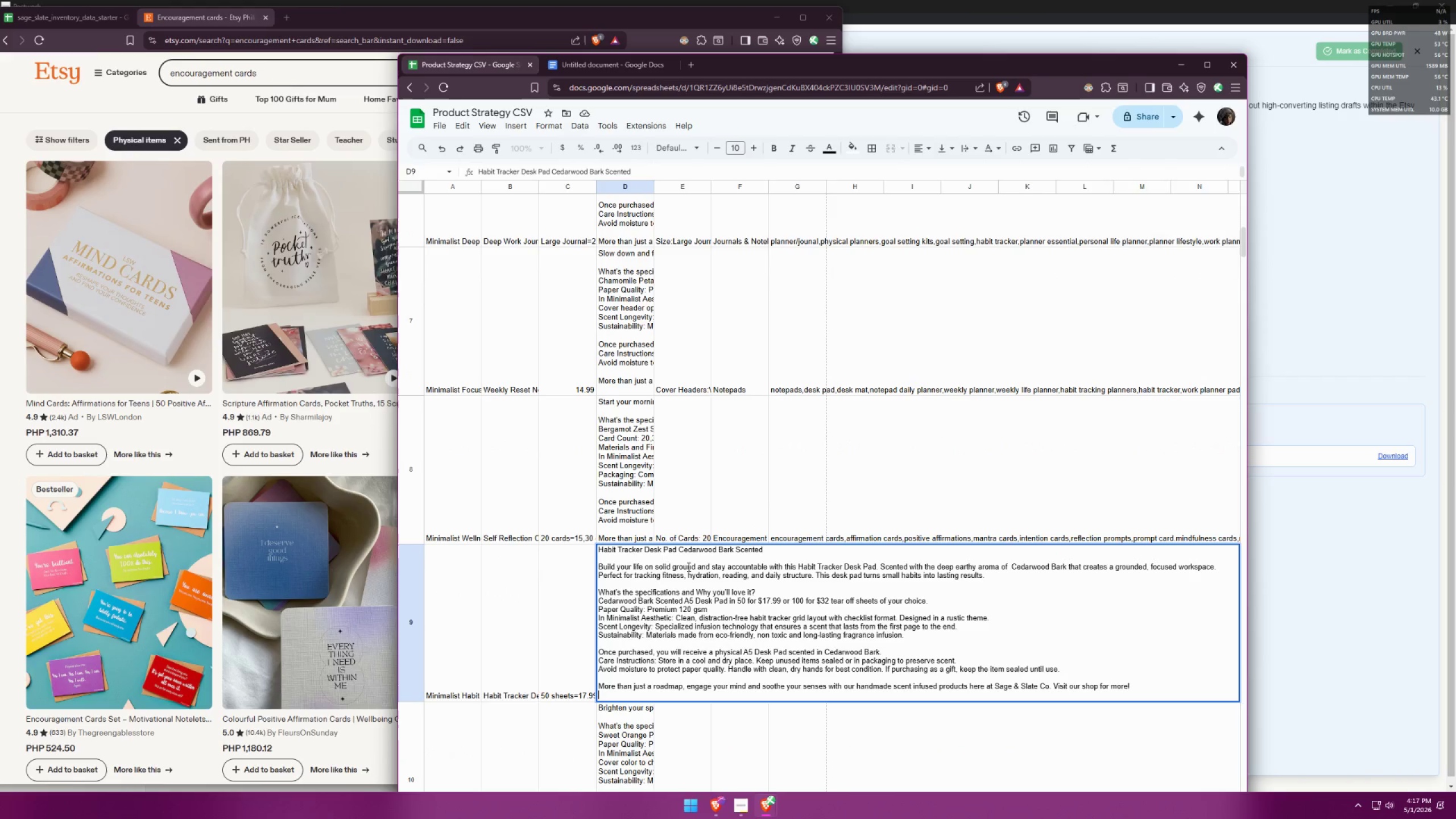 
left_click_drag(start_coordinate=[598, 567], to_coordinate=[593, 548])
 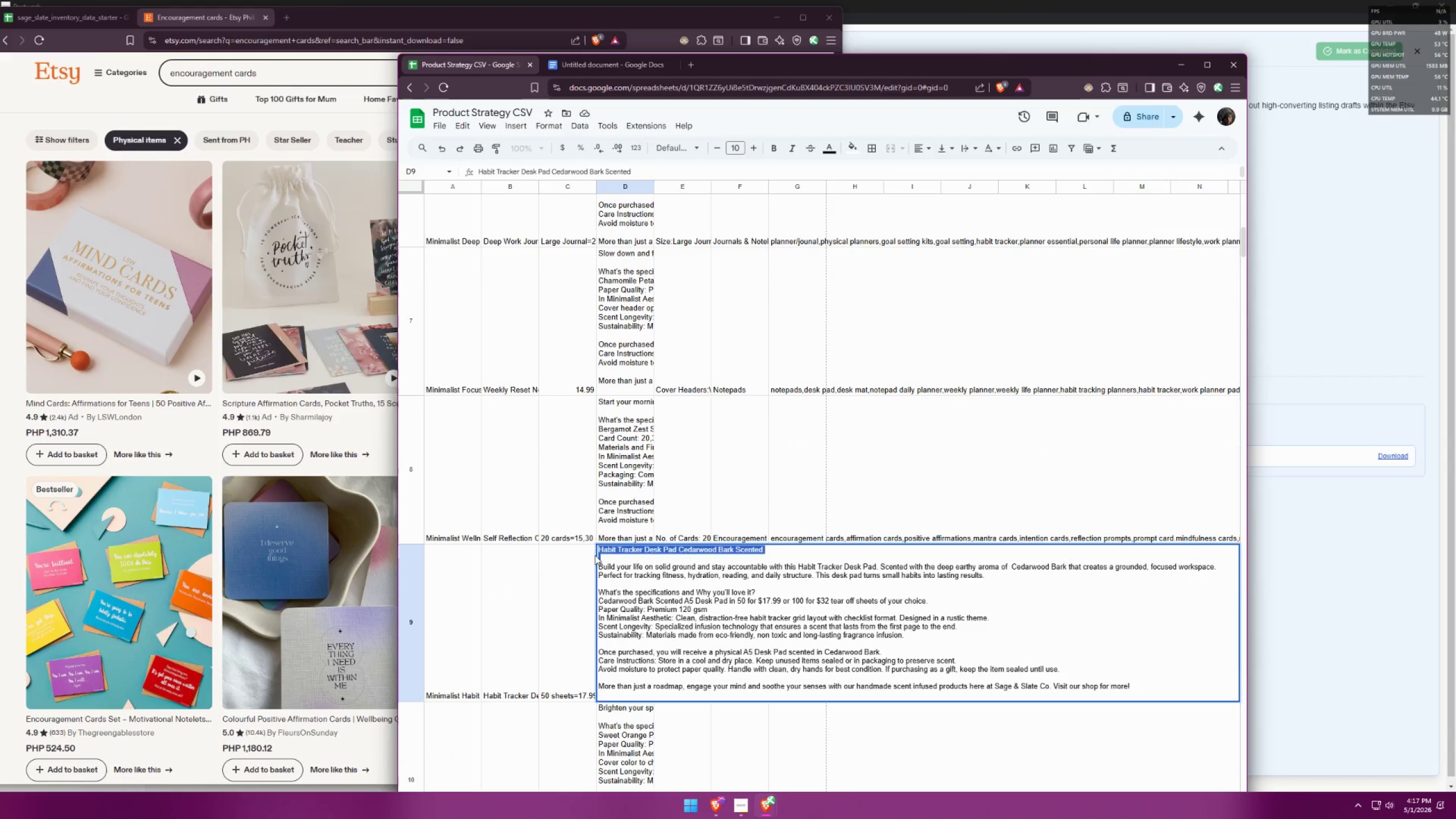 
key(Backspace)
 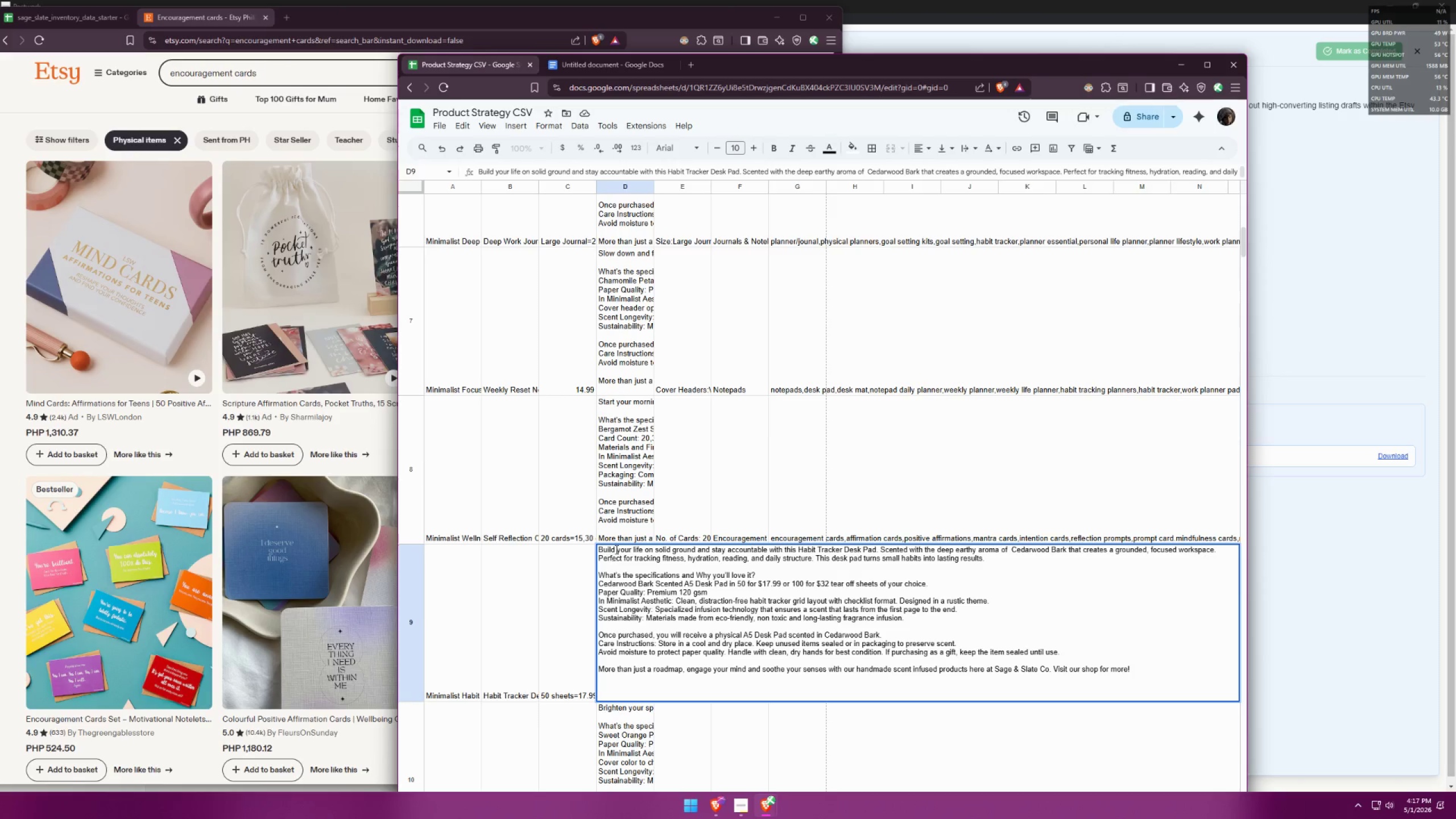 
double_click([613, 463])
 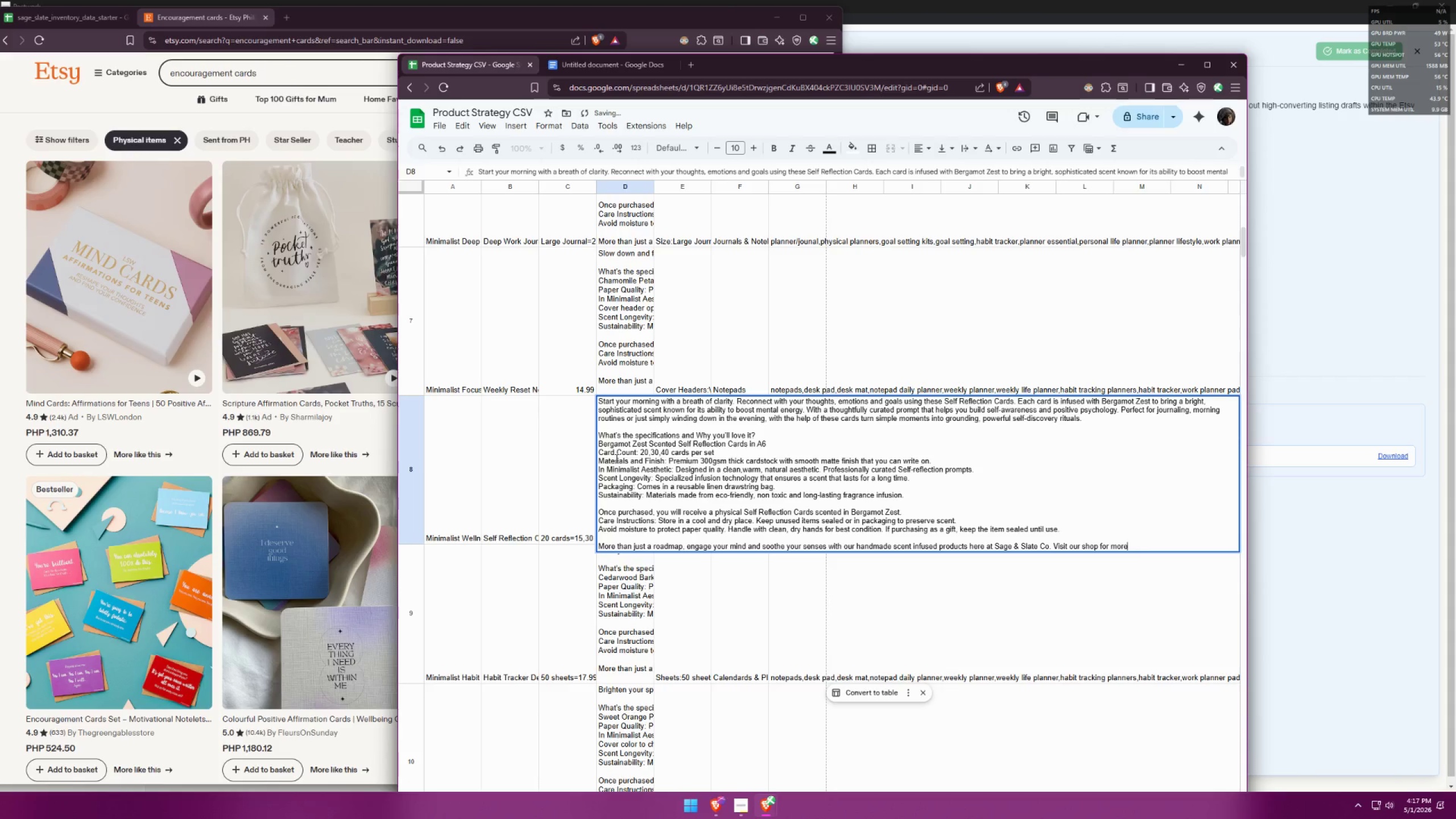 
scroll: coordinate [615, 458], scroll_direction: up, amount: 1.0
 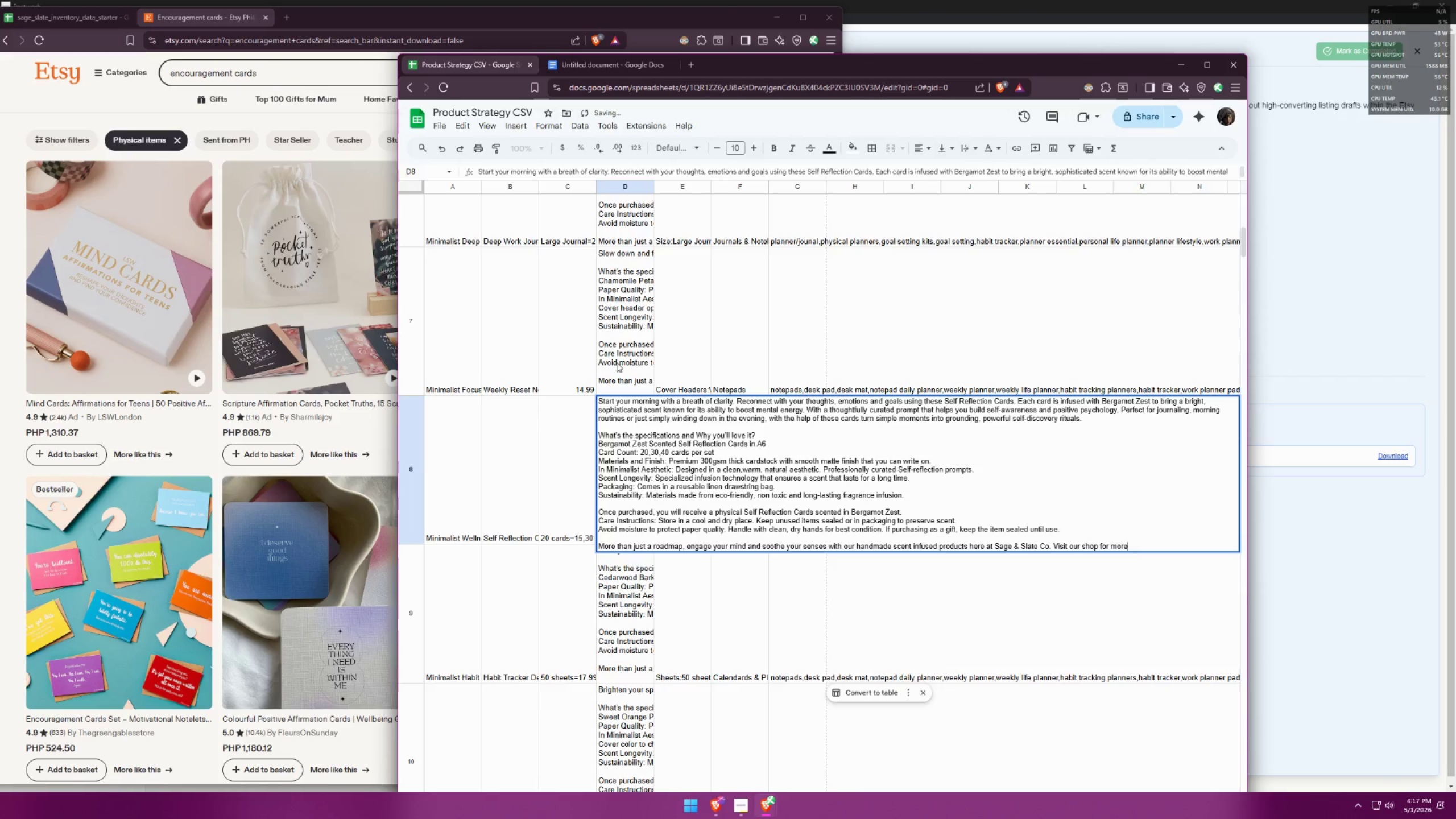 
double_click([621, 332])
 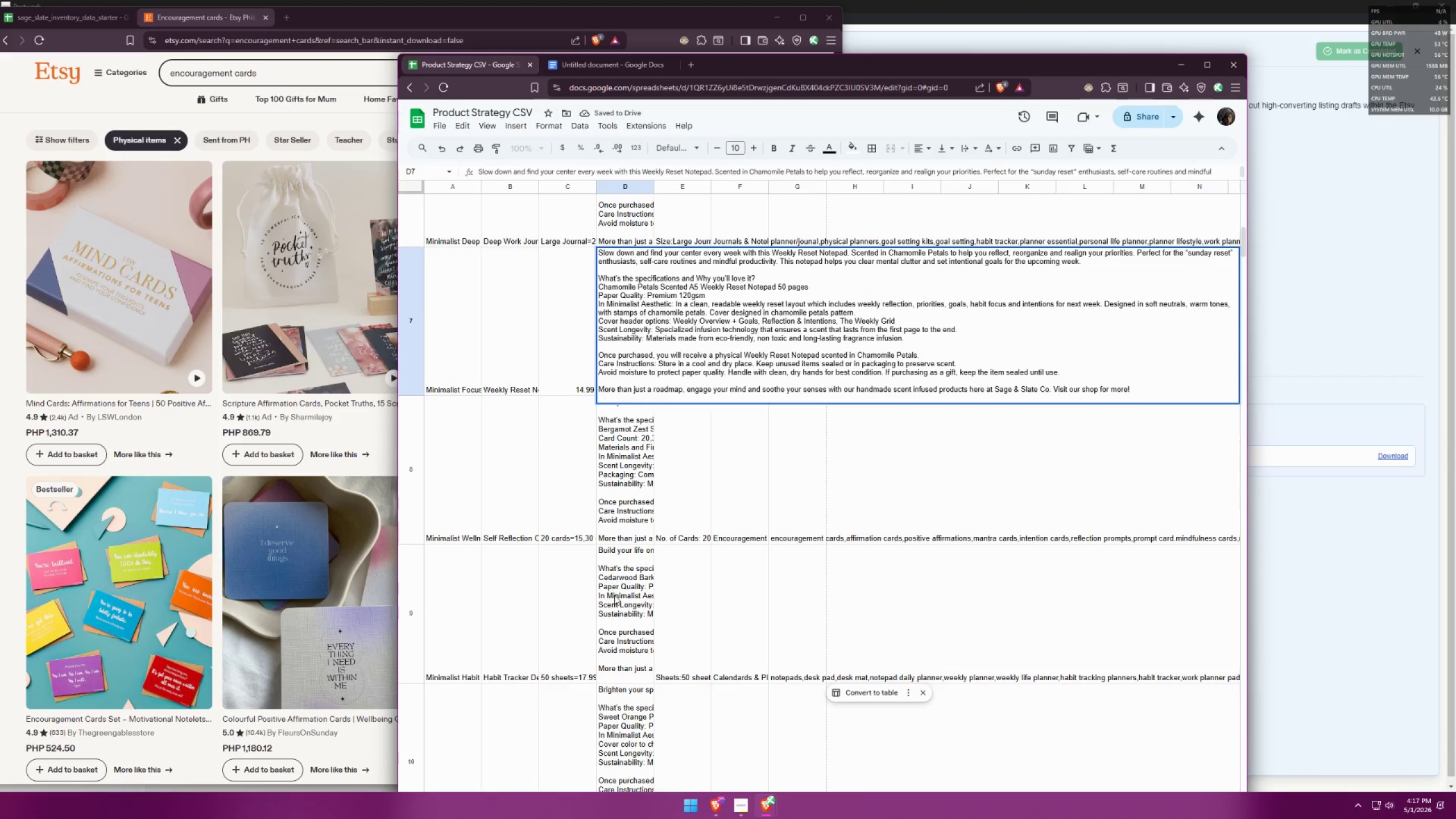 
double_click([615, 595])
 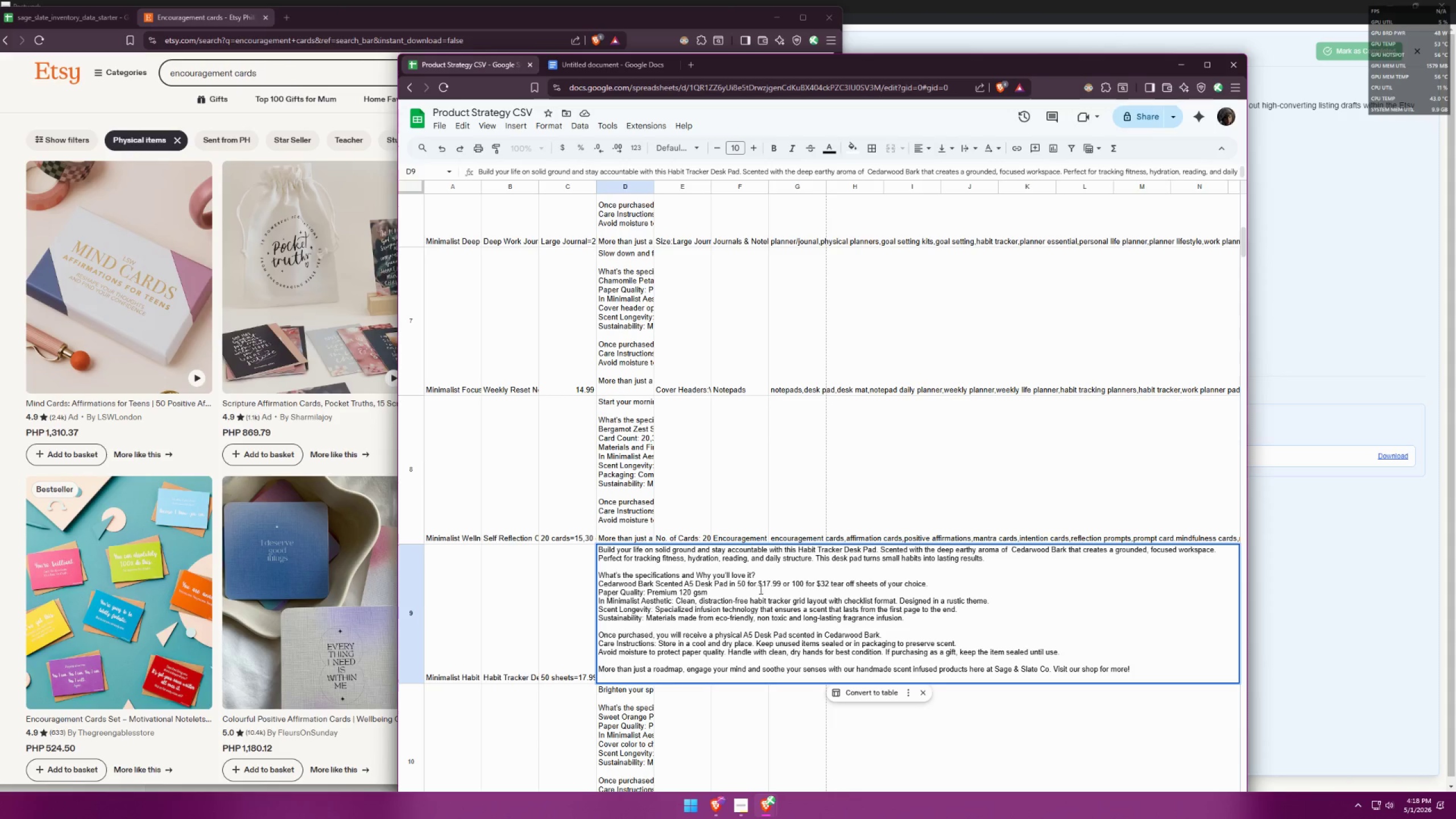 
wait(37.73)
 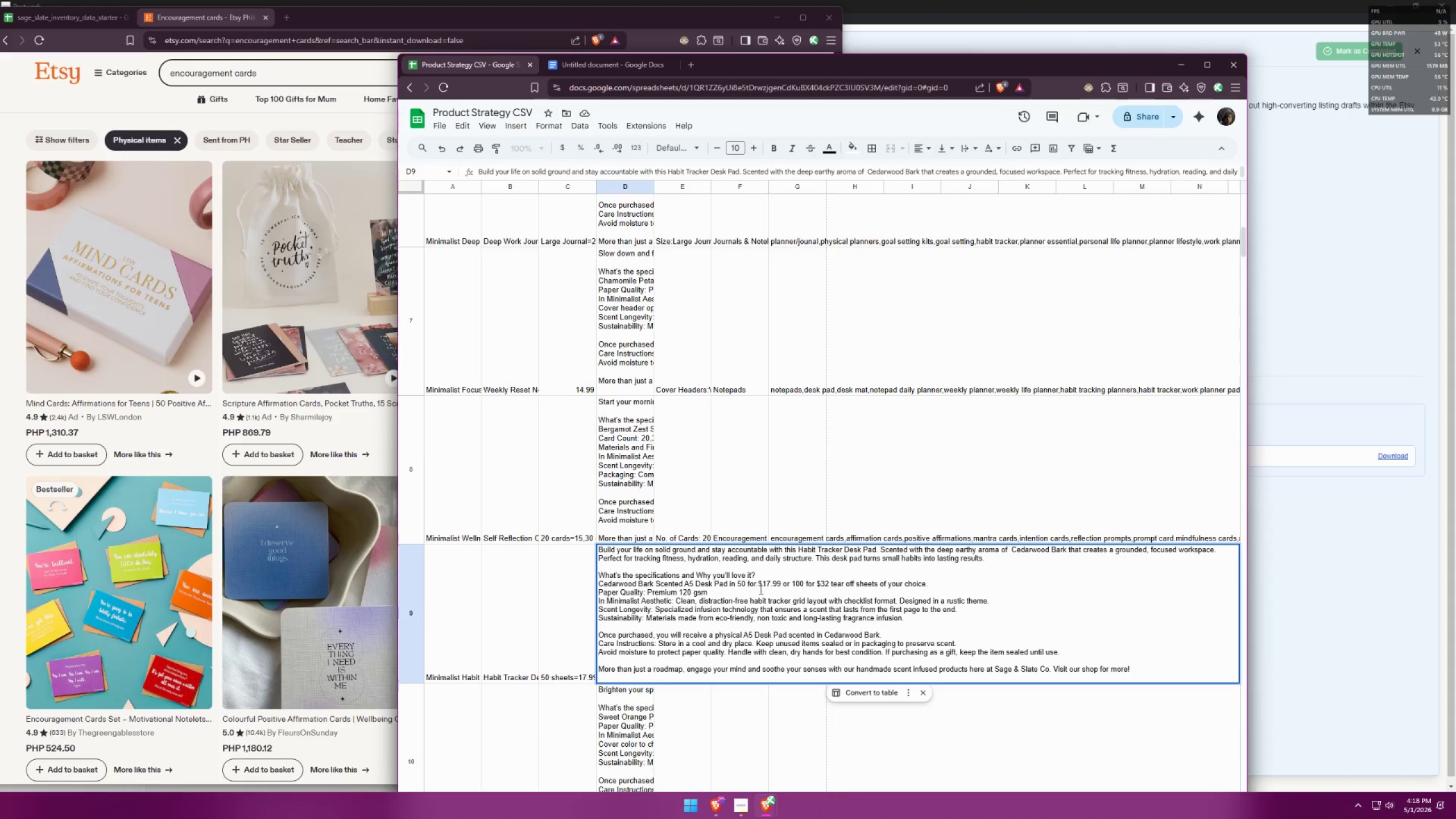 
left_click([628, 699])
 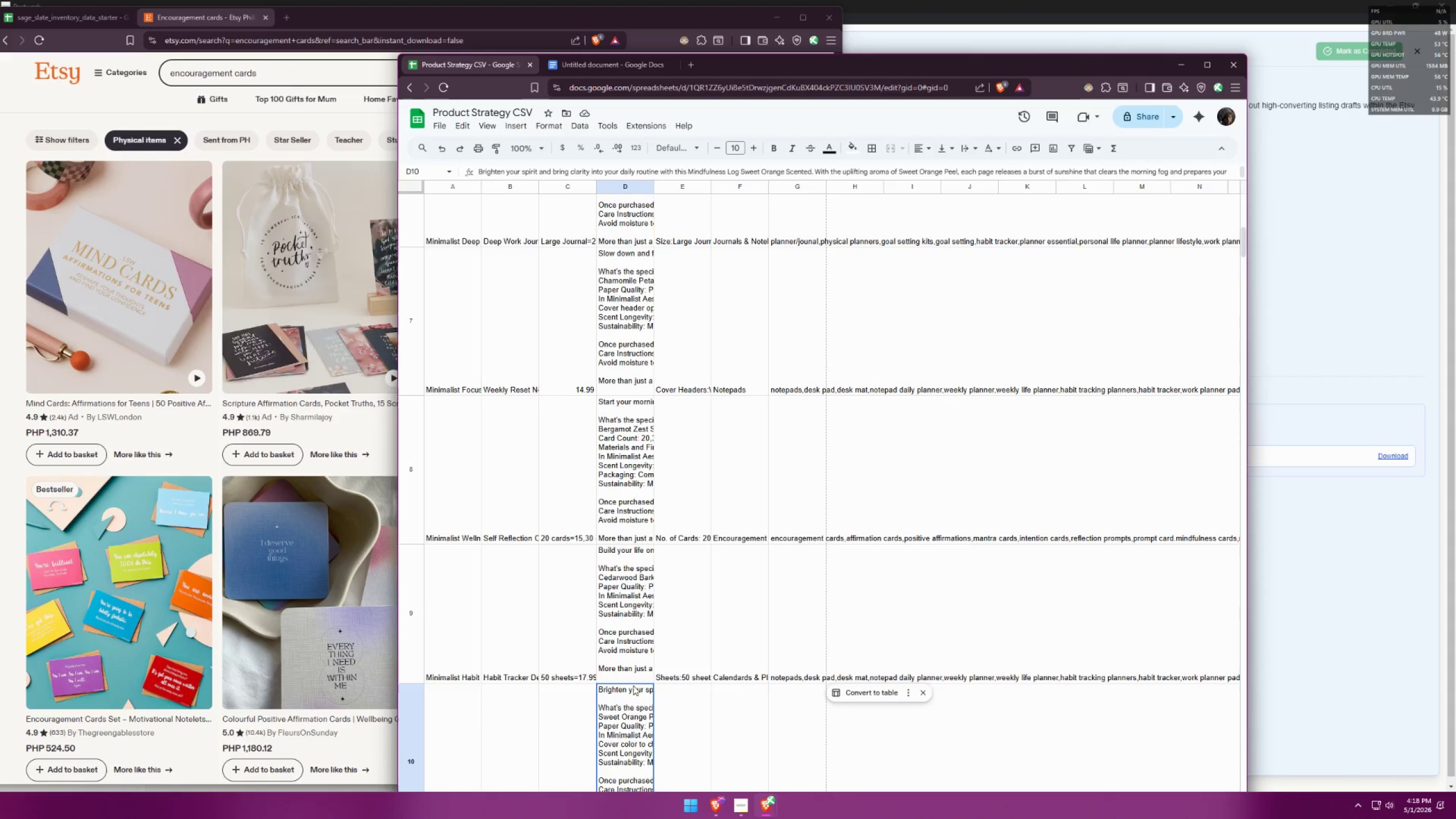 
scroll: coordinate [698, 605], scroll_direction: down, amount: 4.0
 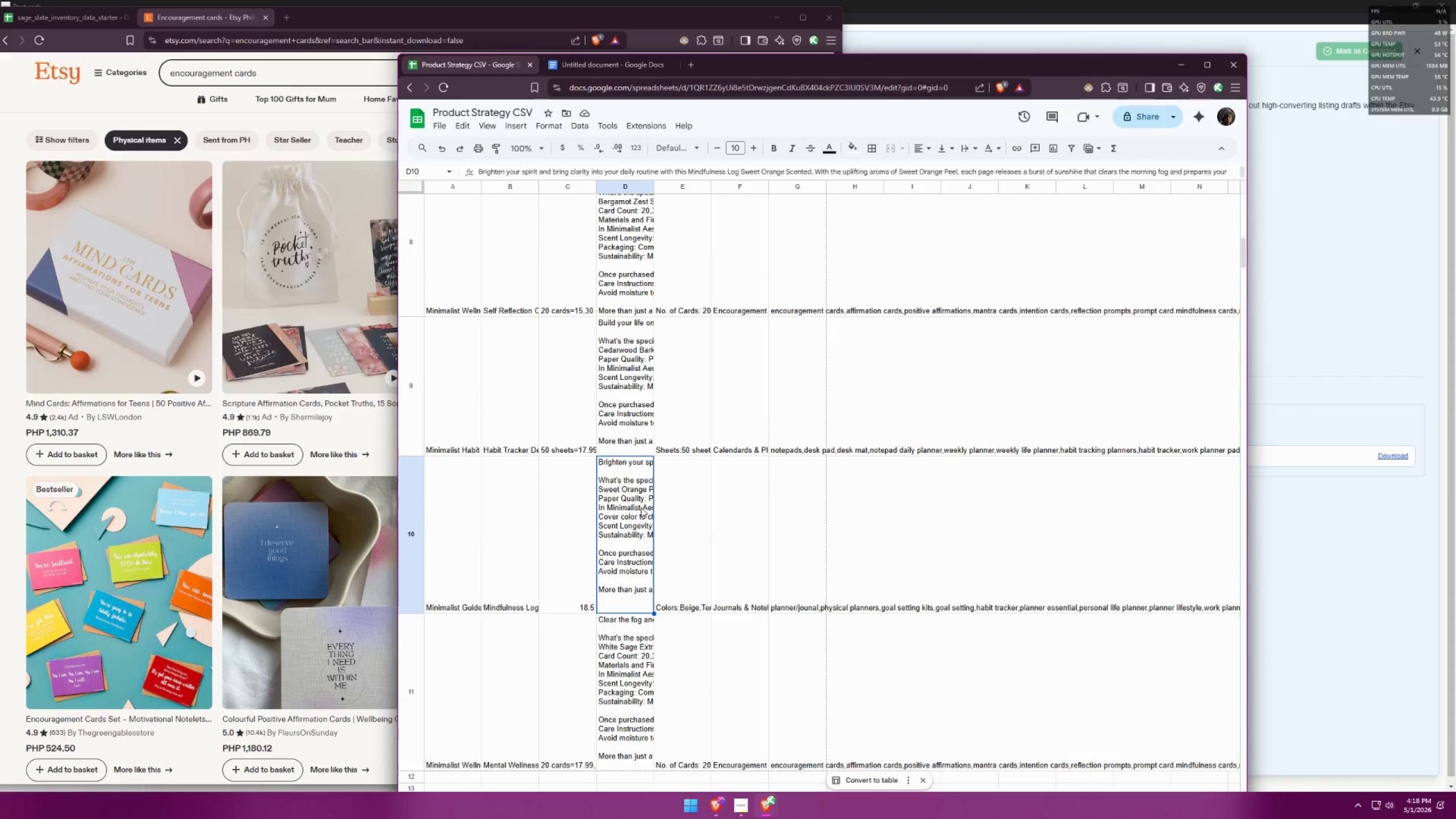 
double_click([640, 507])
 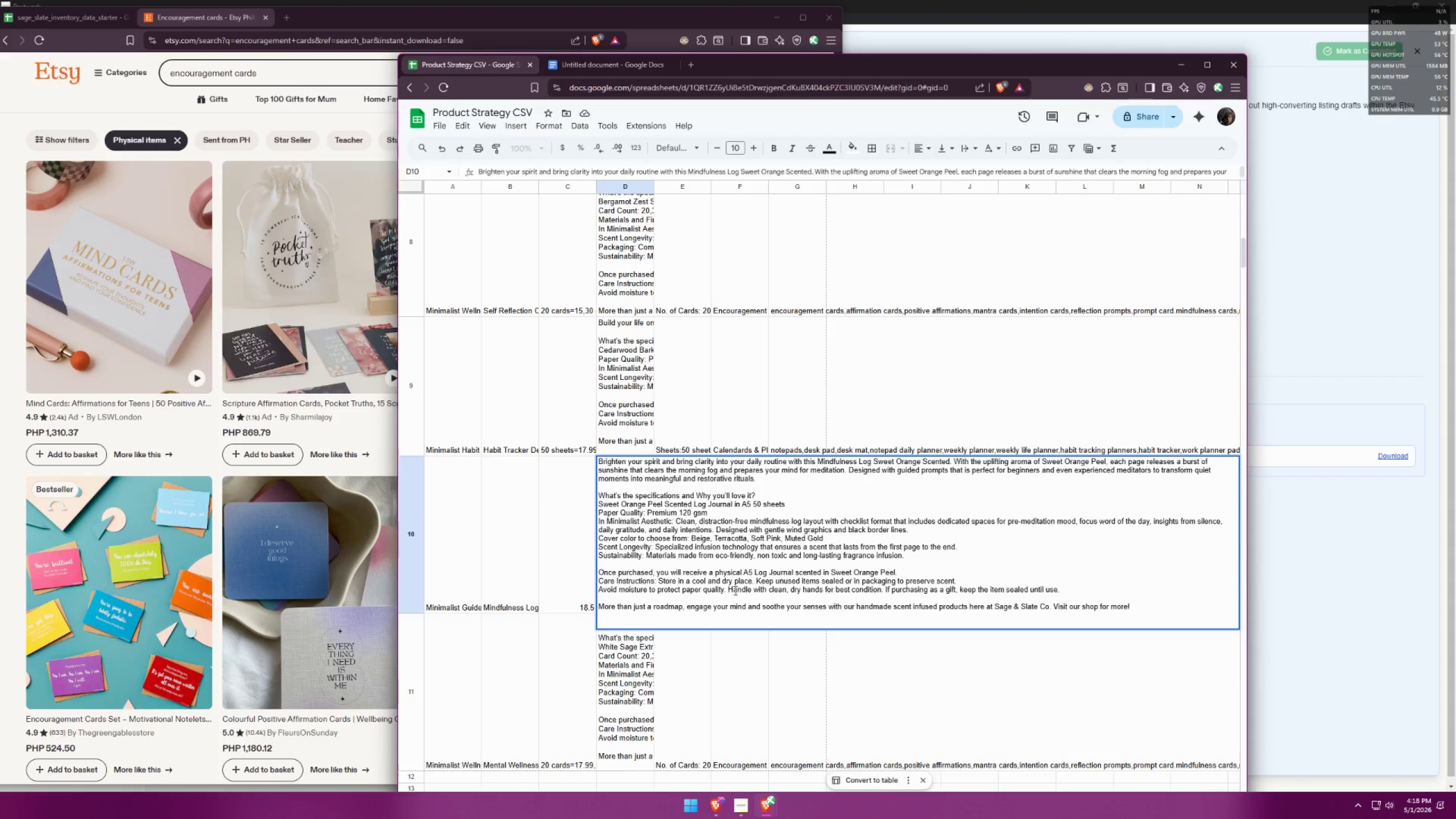 
key(Backspace)
 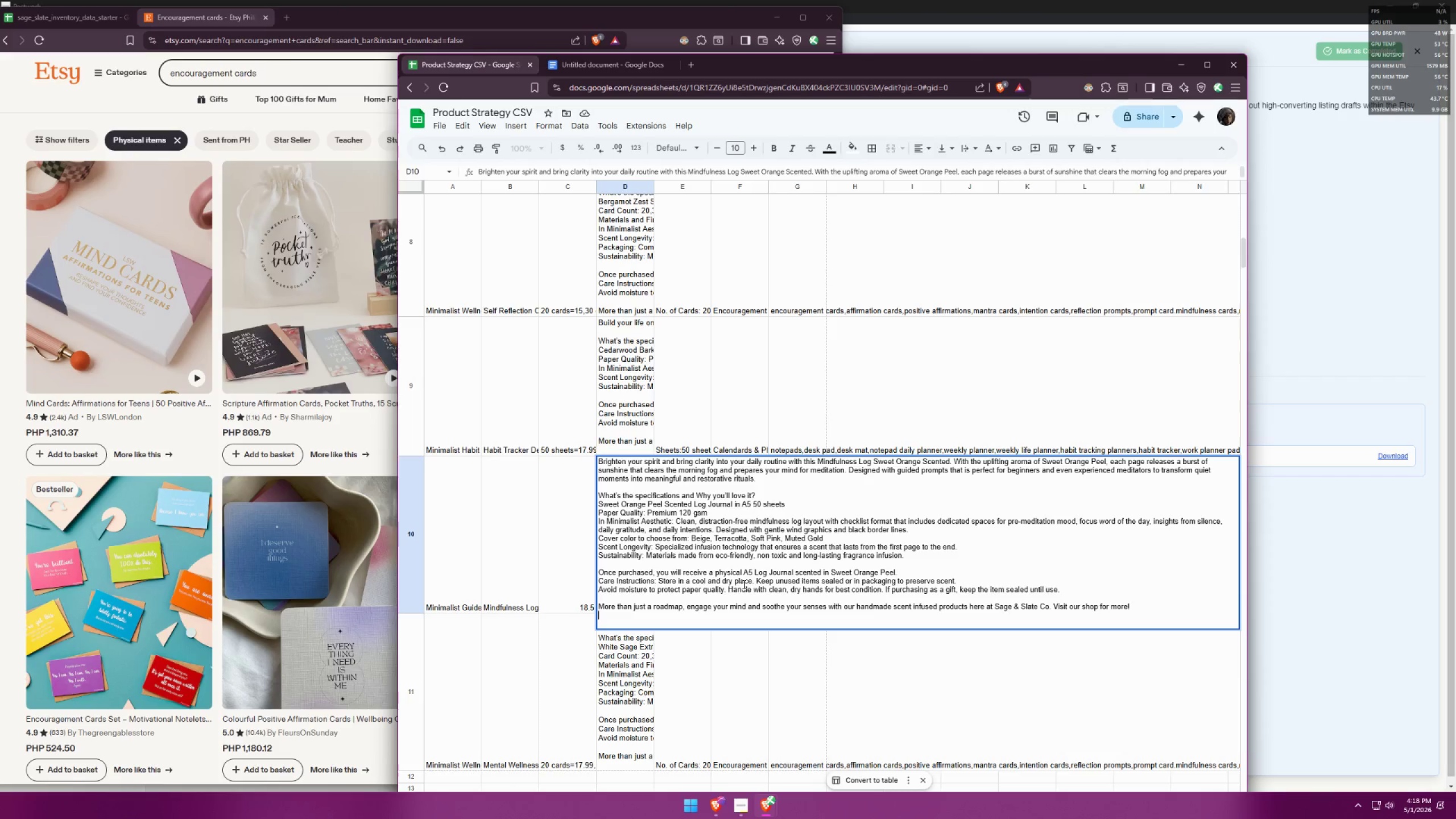 
key(Backspace)
 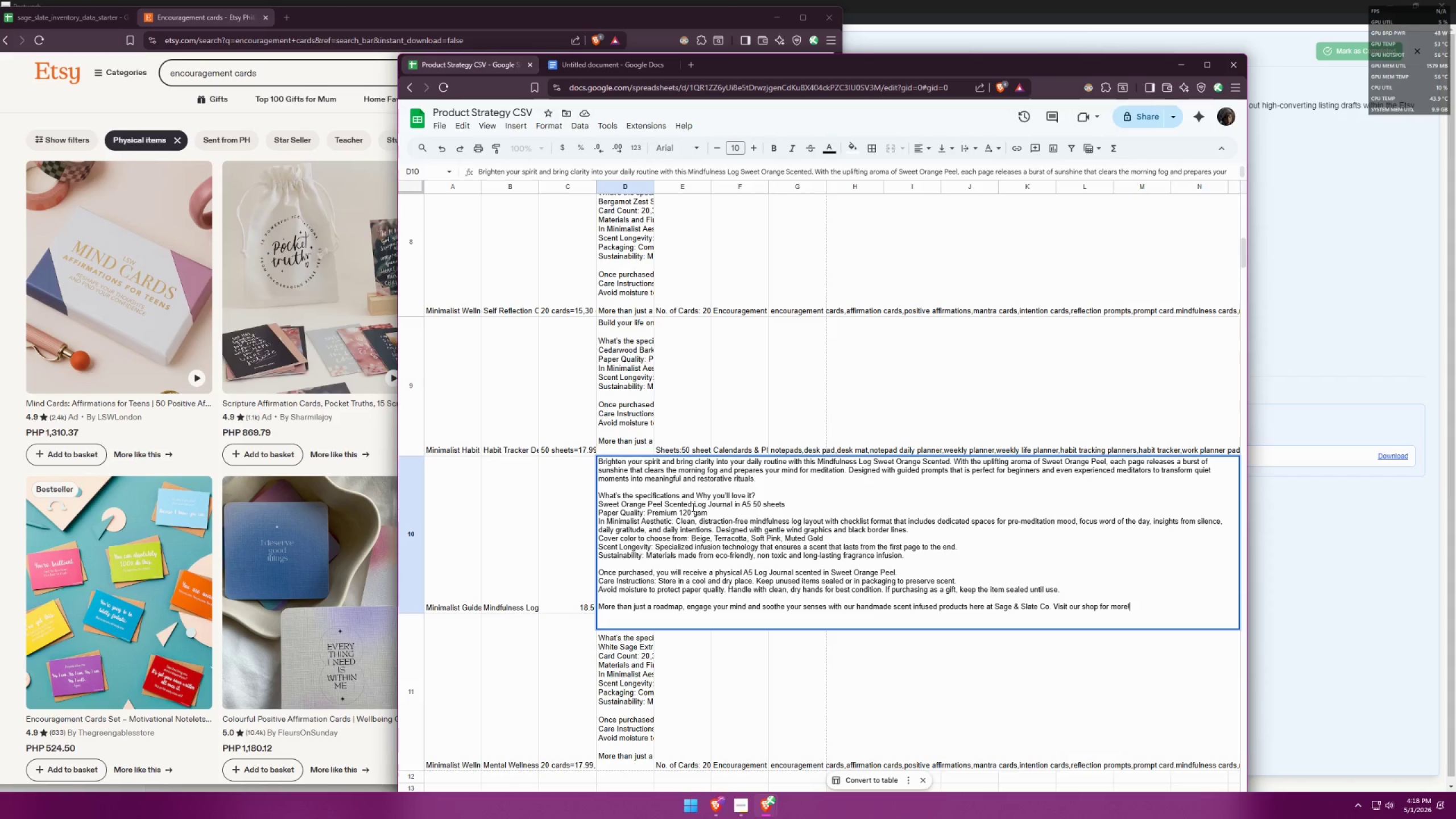 
wait(47.84)
 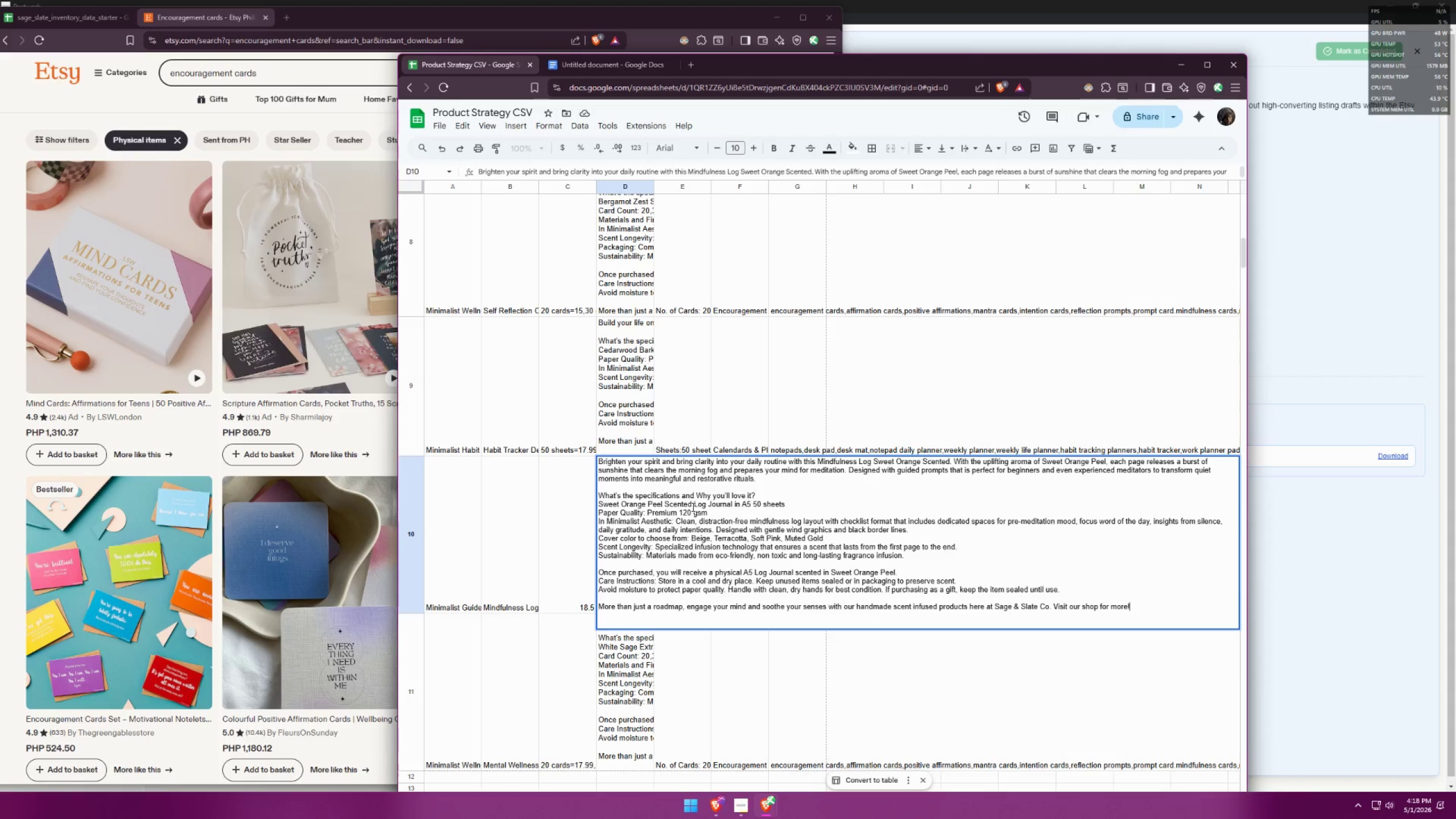 
double_click([620, 670])
 